 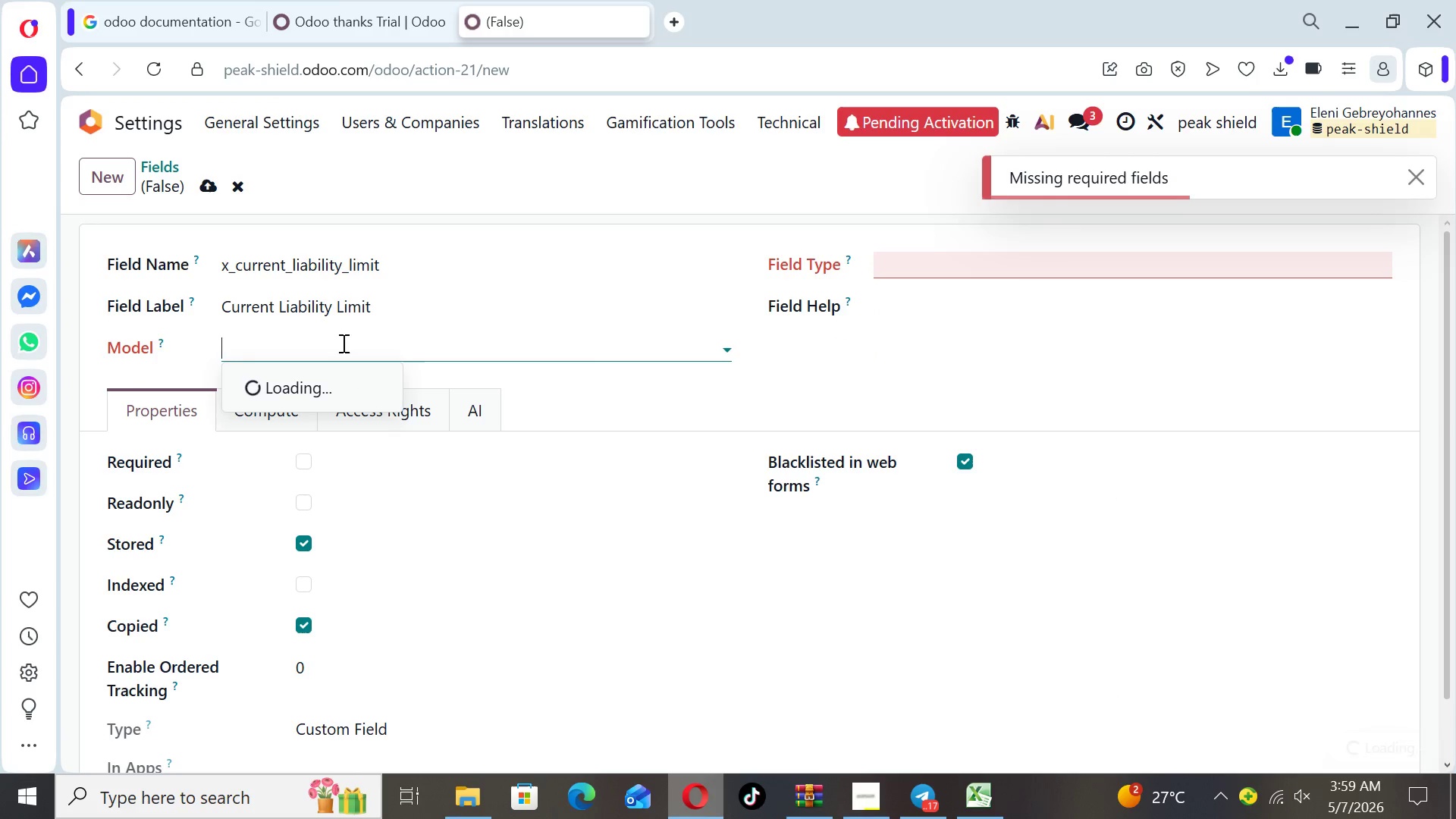 
type(ma)
 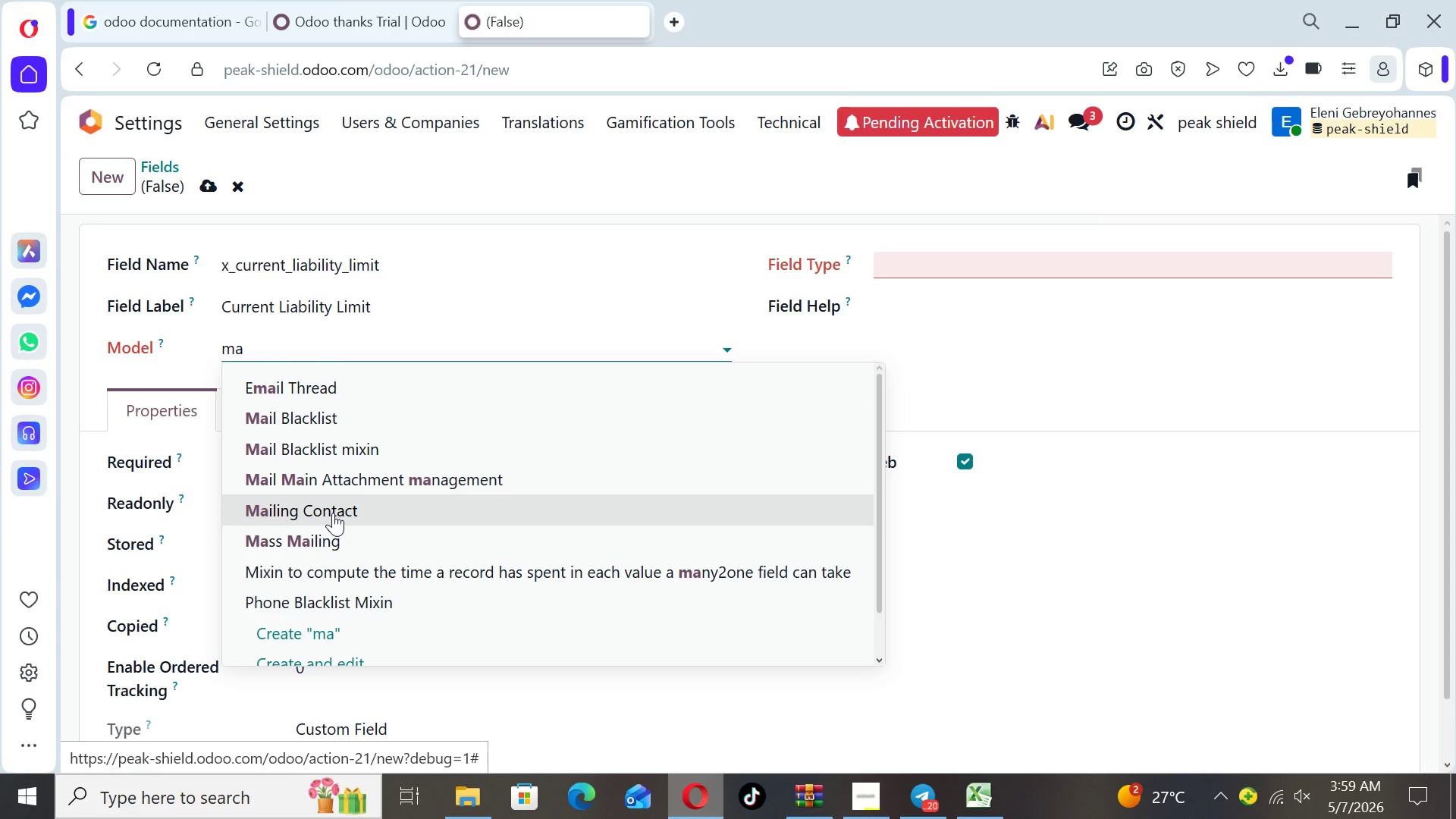 
left_click([333, 513])
 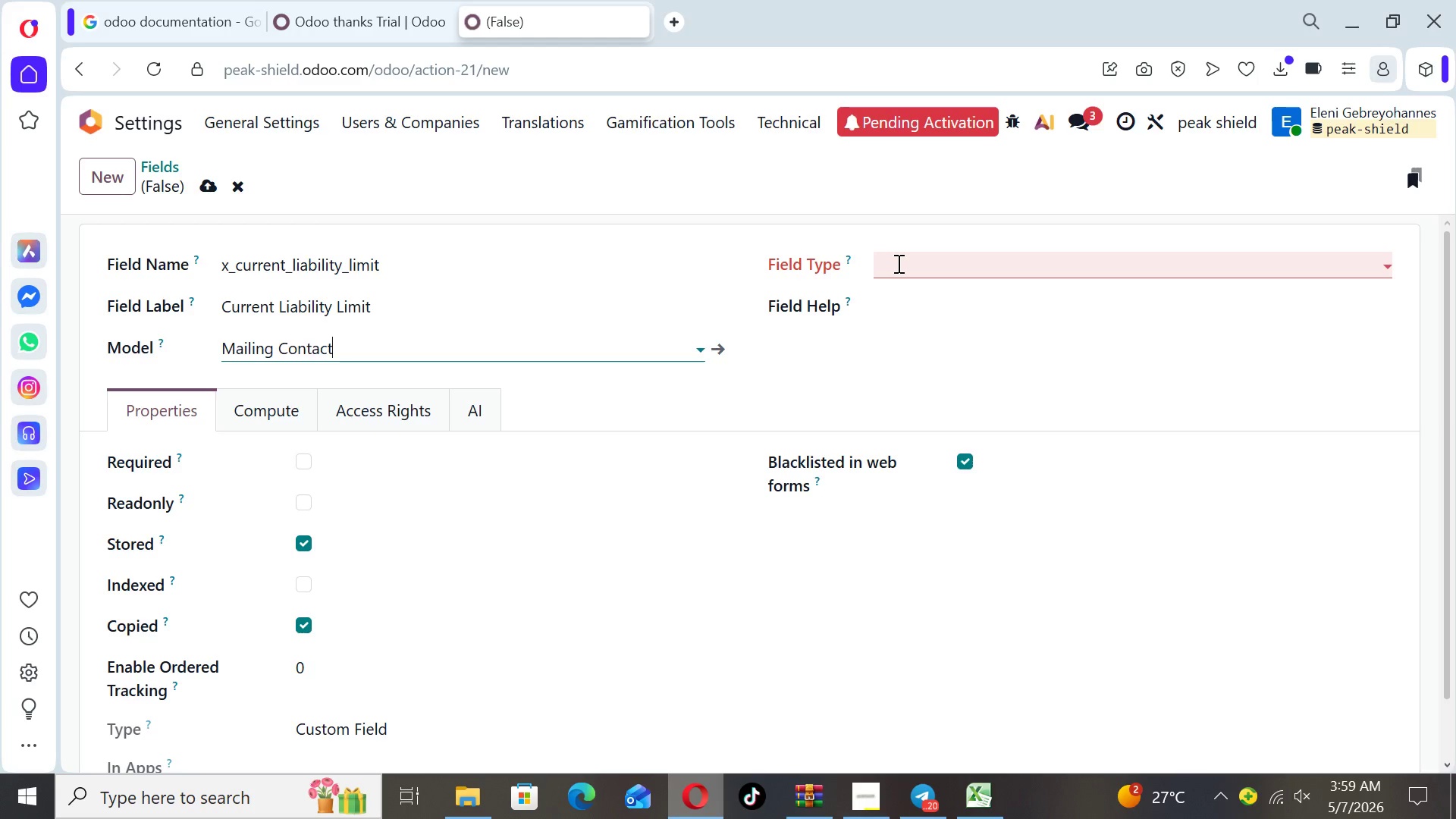 
left_click([897, 263])
 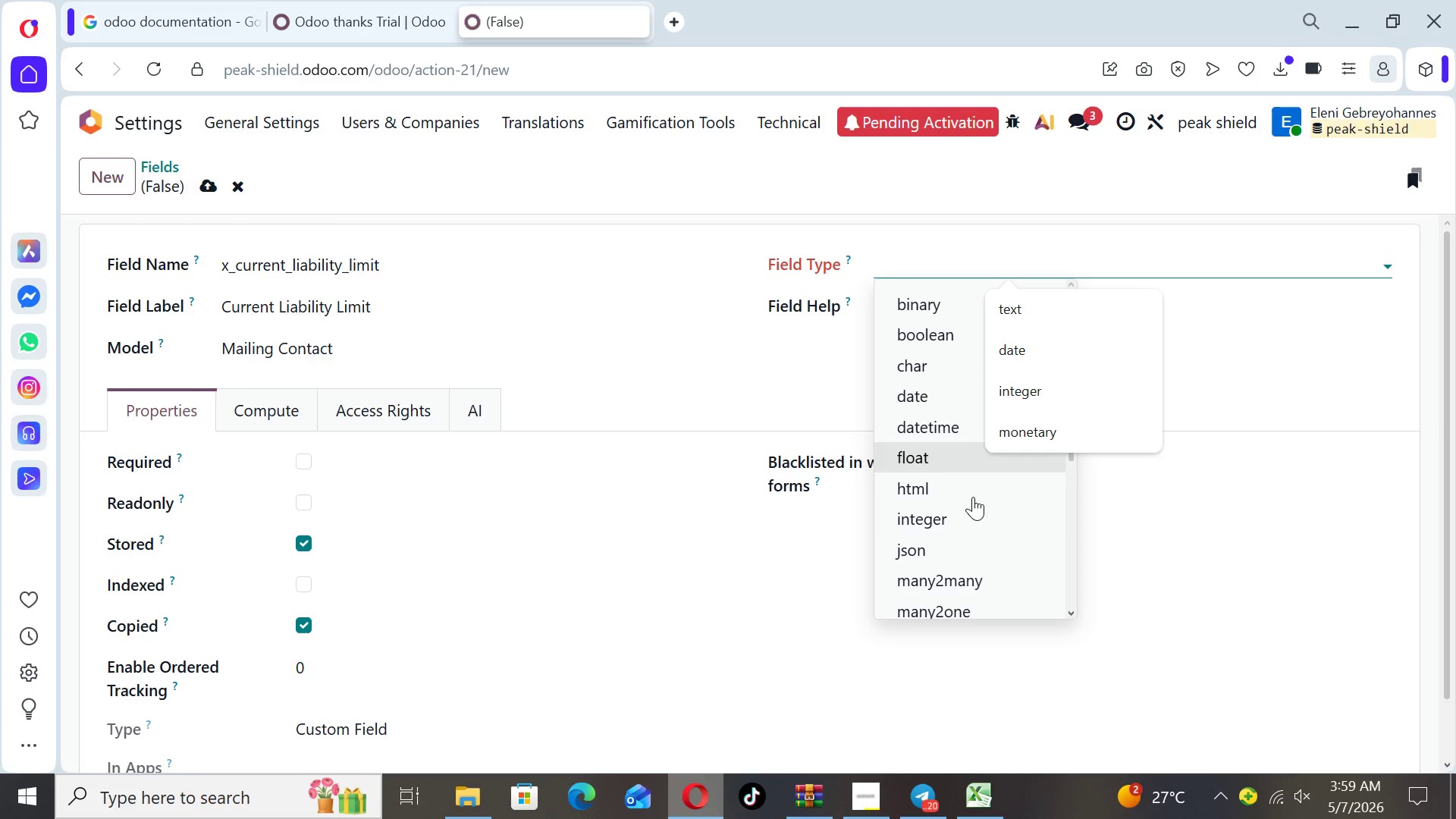 
left_click([959, 519])
 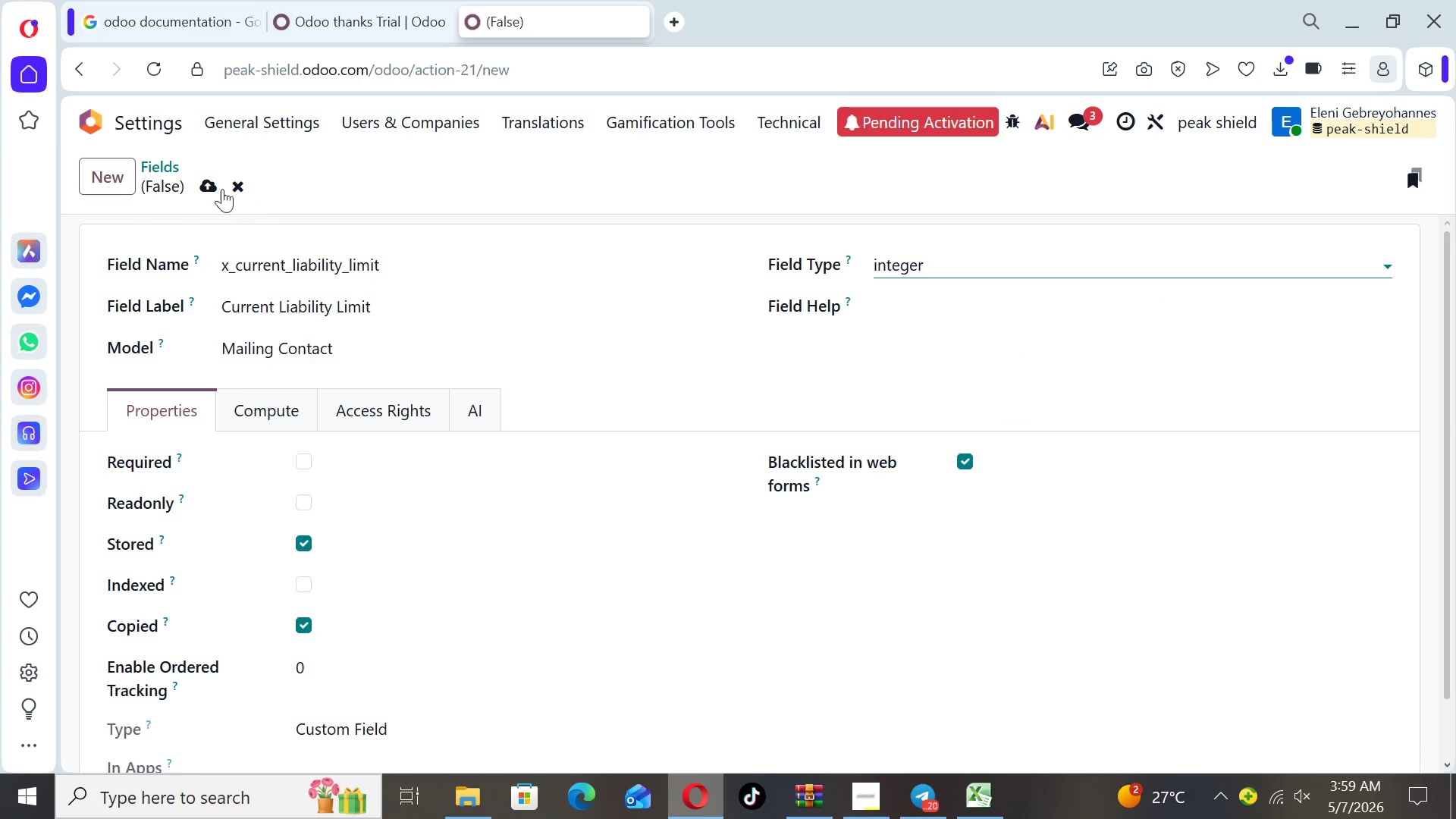 
left_click([203, 179])
 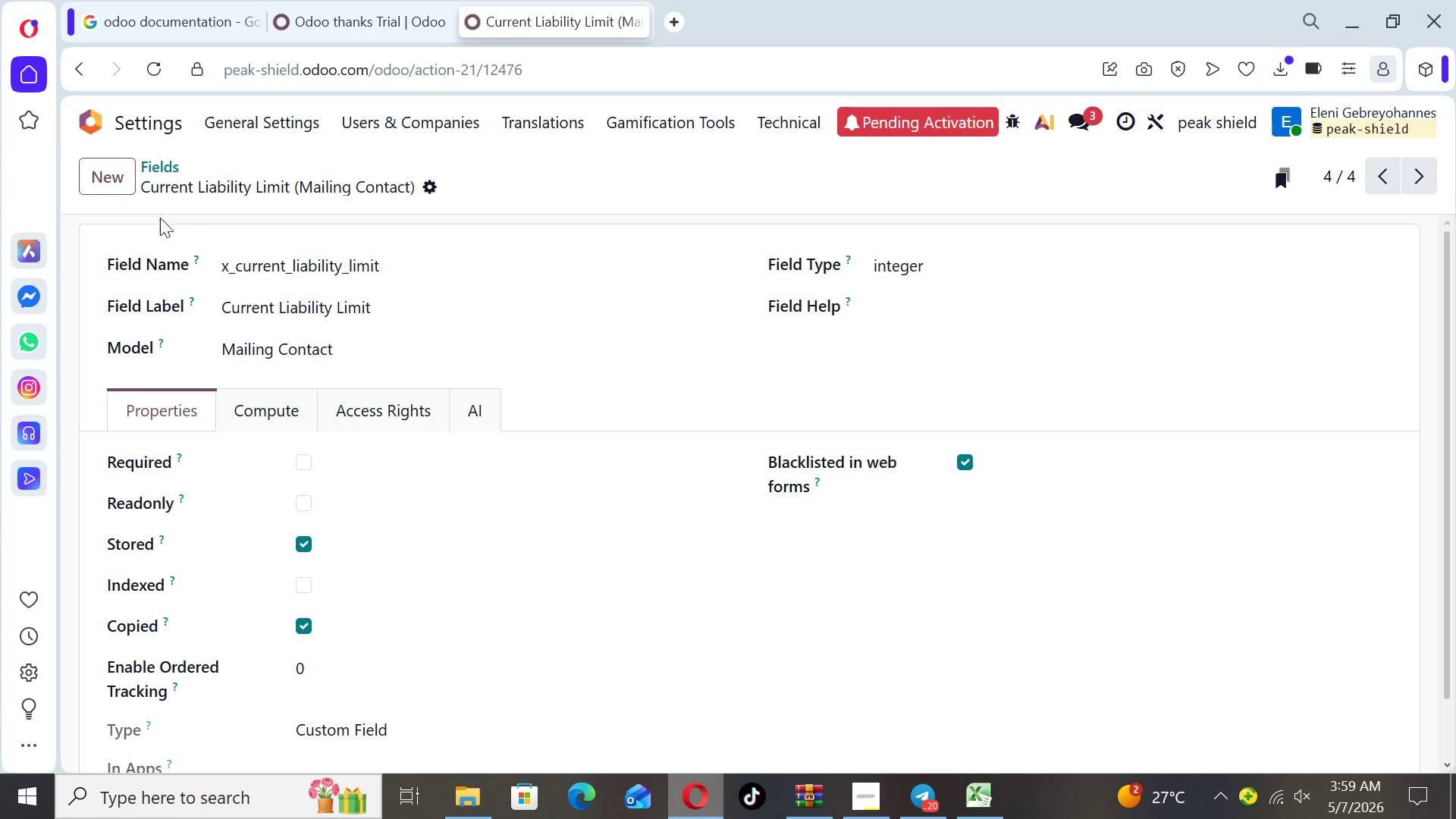 
left_click([107, 187])
 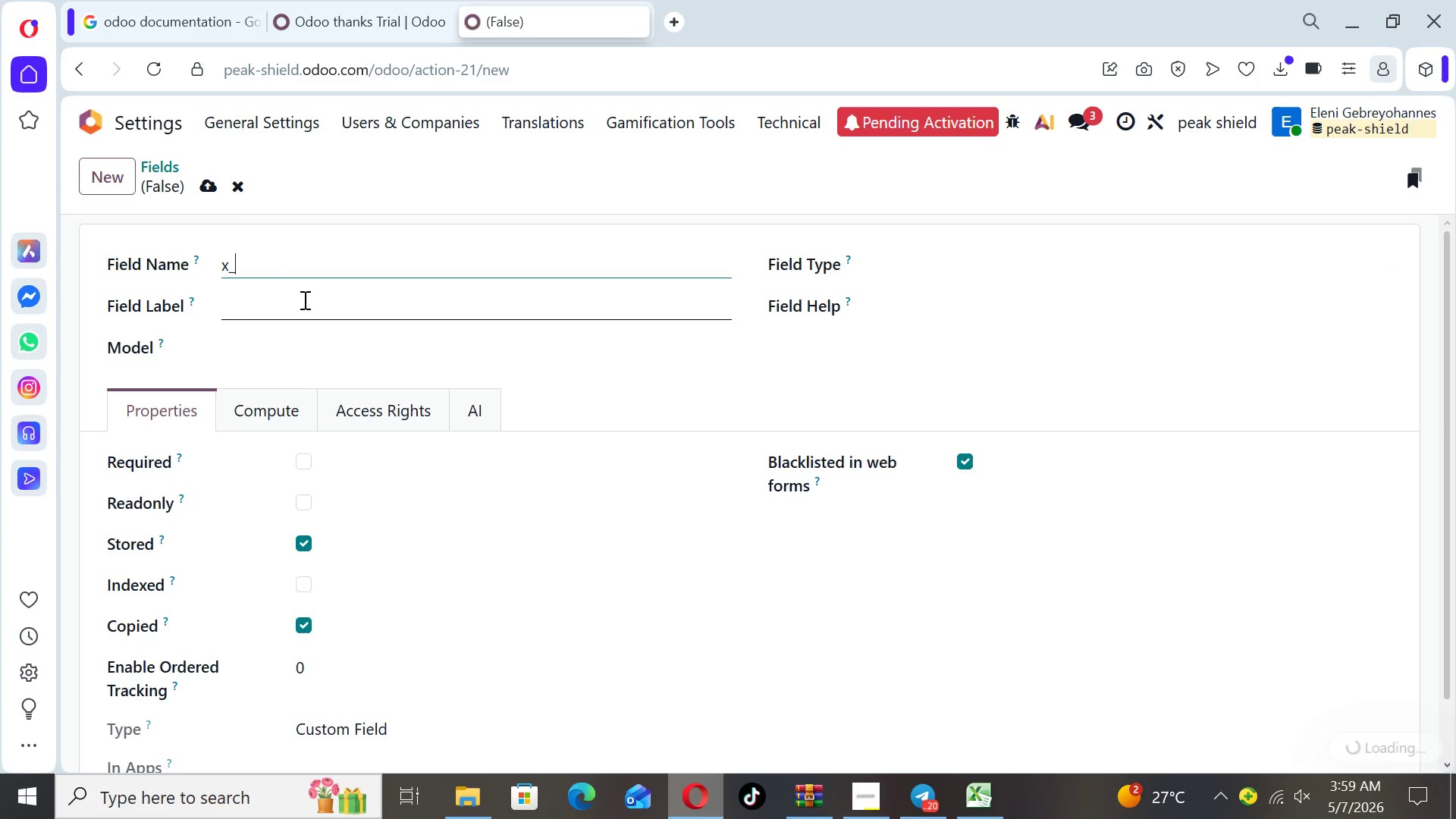 
hold_key(key=P, duration=0.34)
 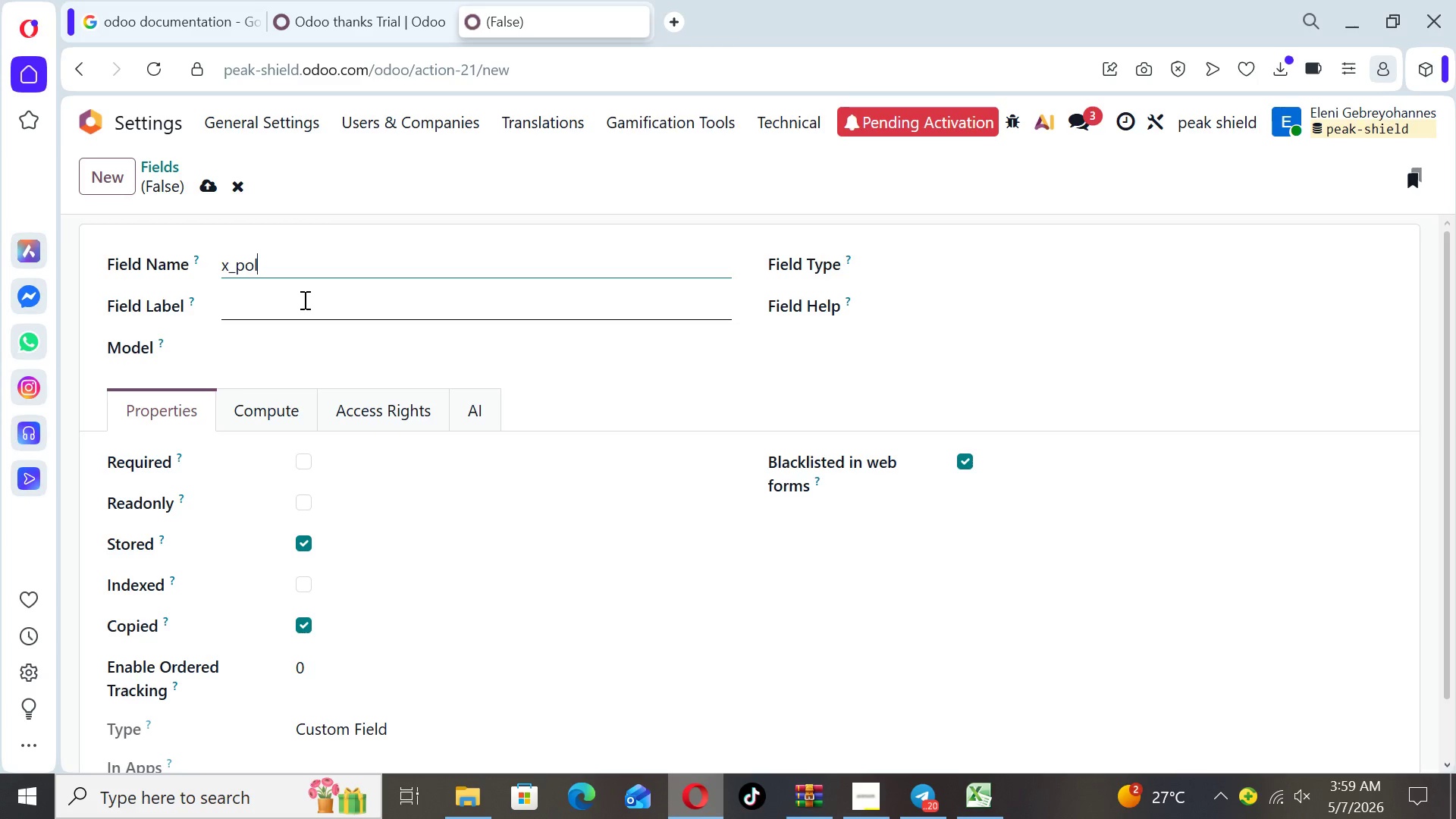 
type(olicy_expiry_date)
 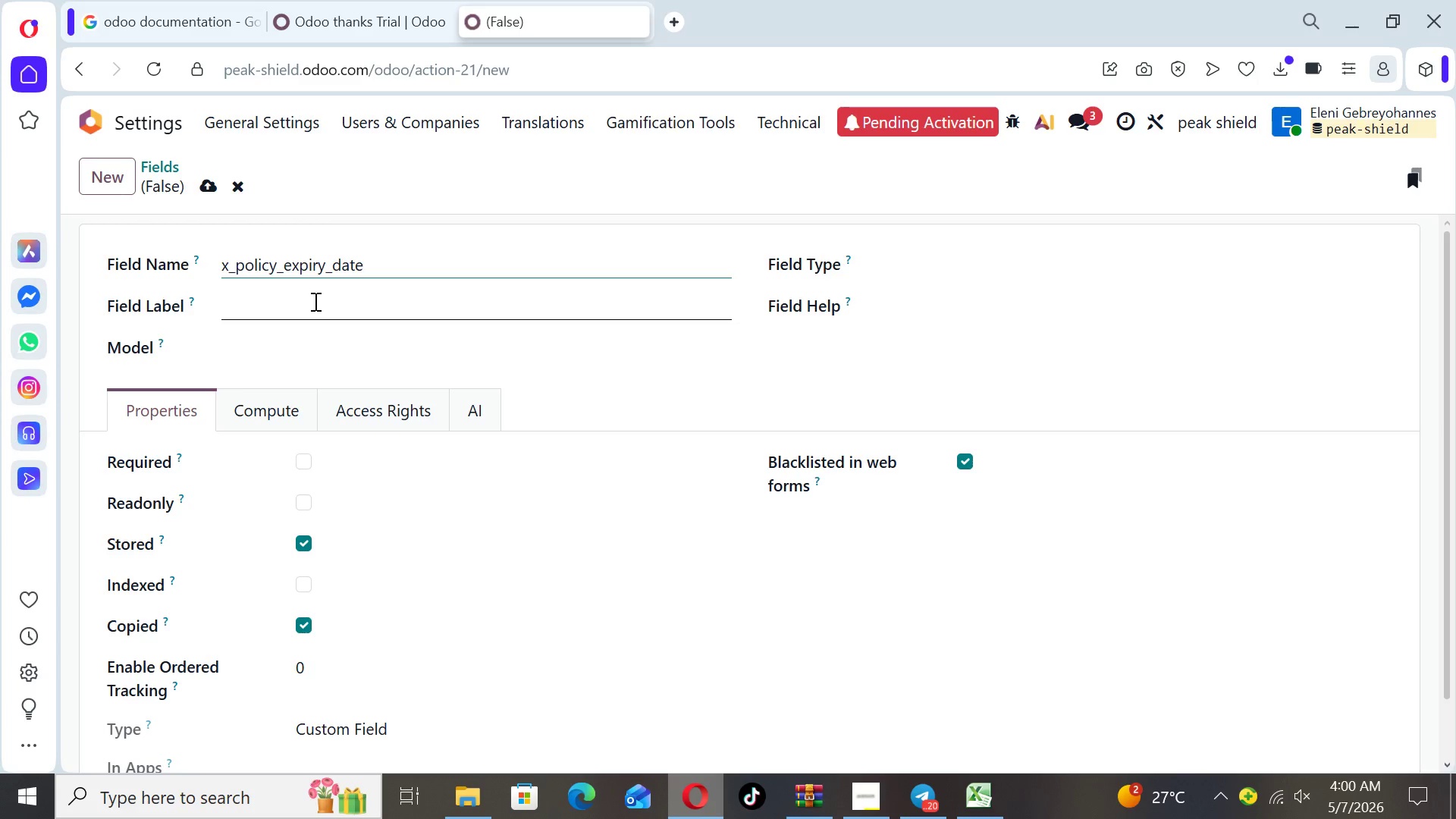 
left_click([314, 301])
 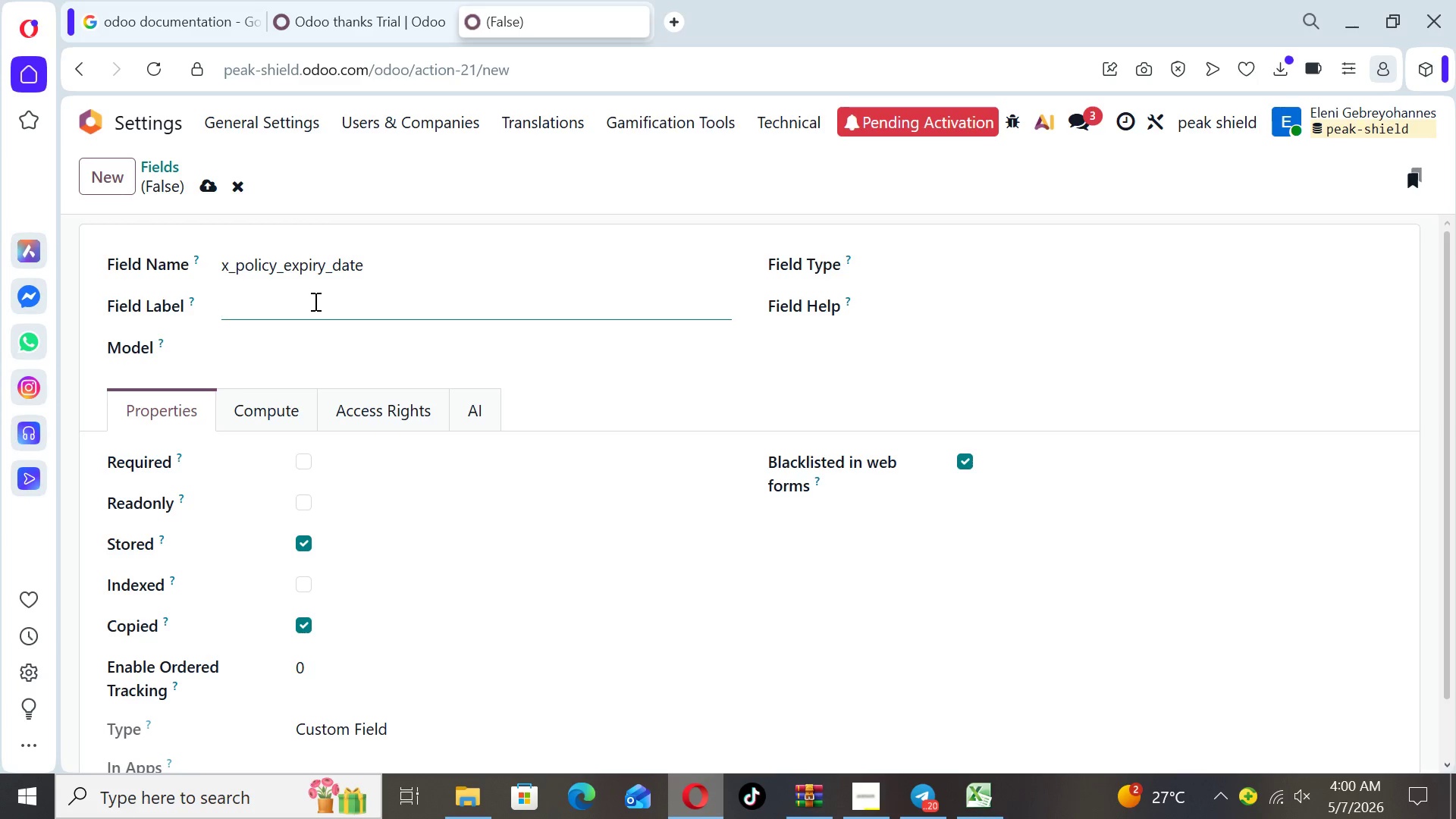 
type(Policy Expiry Date)
 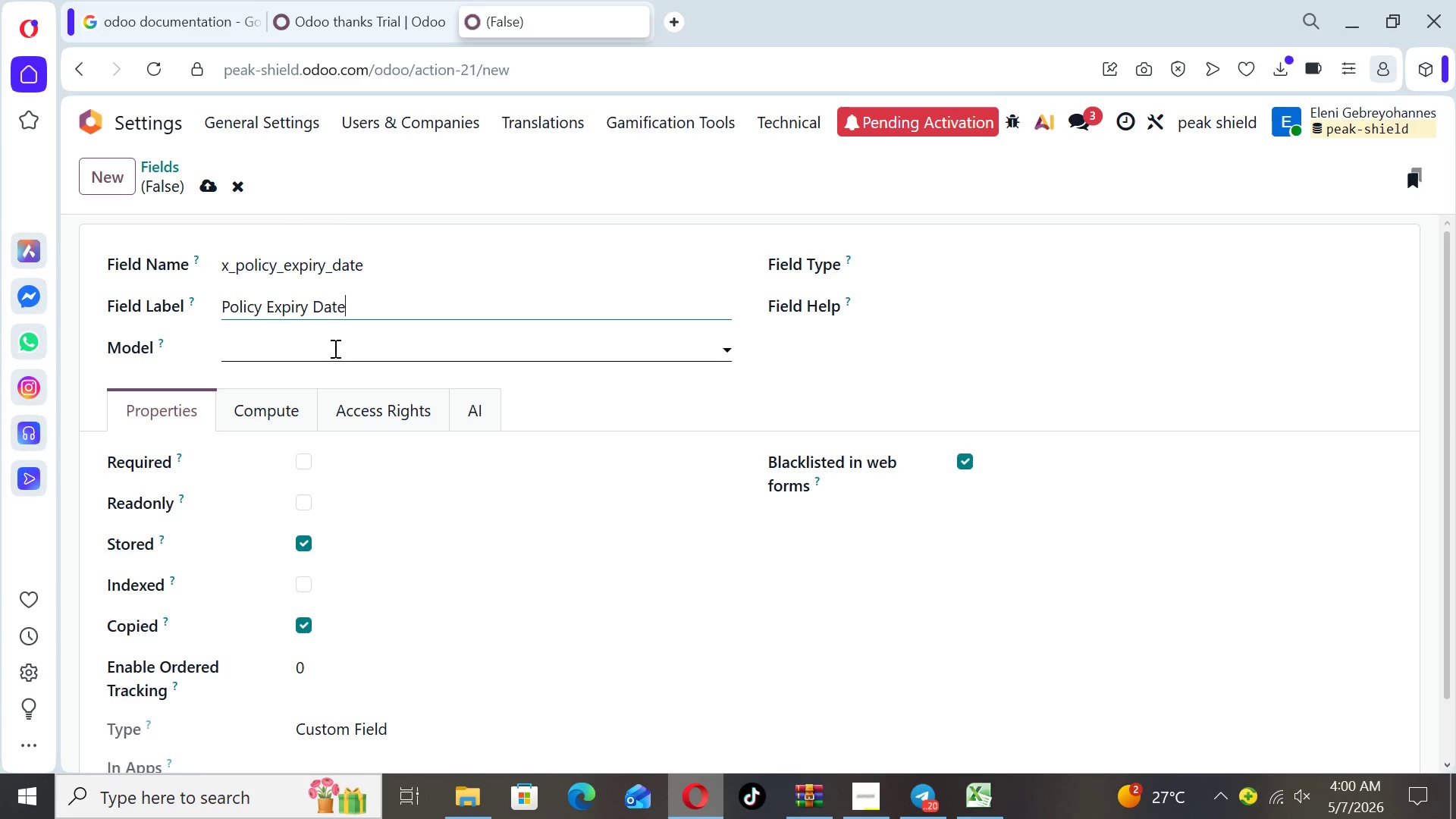 
left_click([334, 348])
 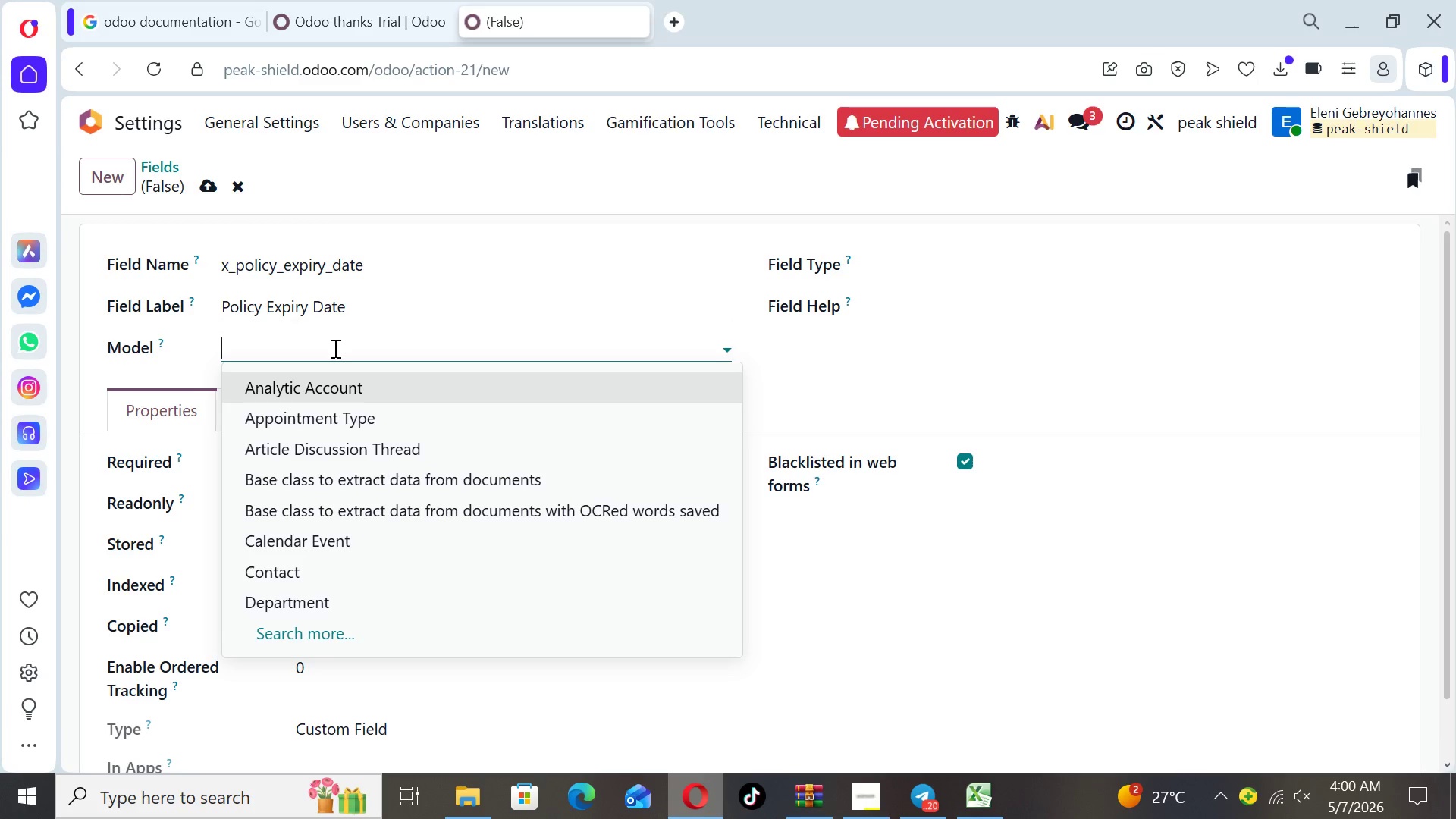 
wait(14.56)
 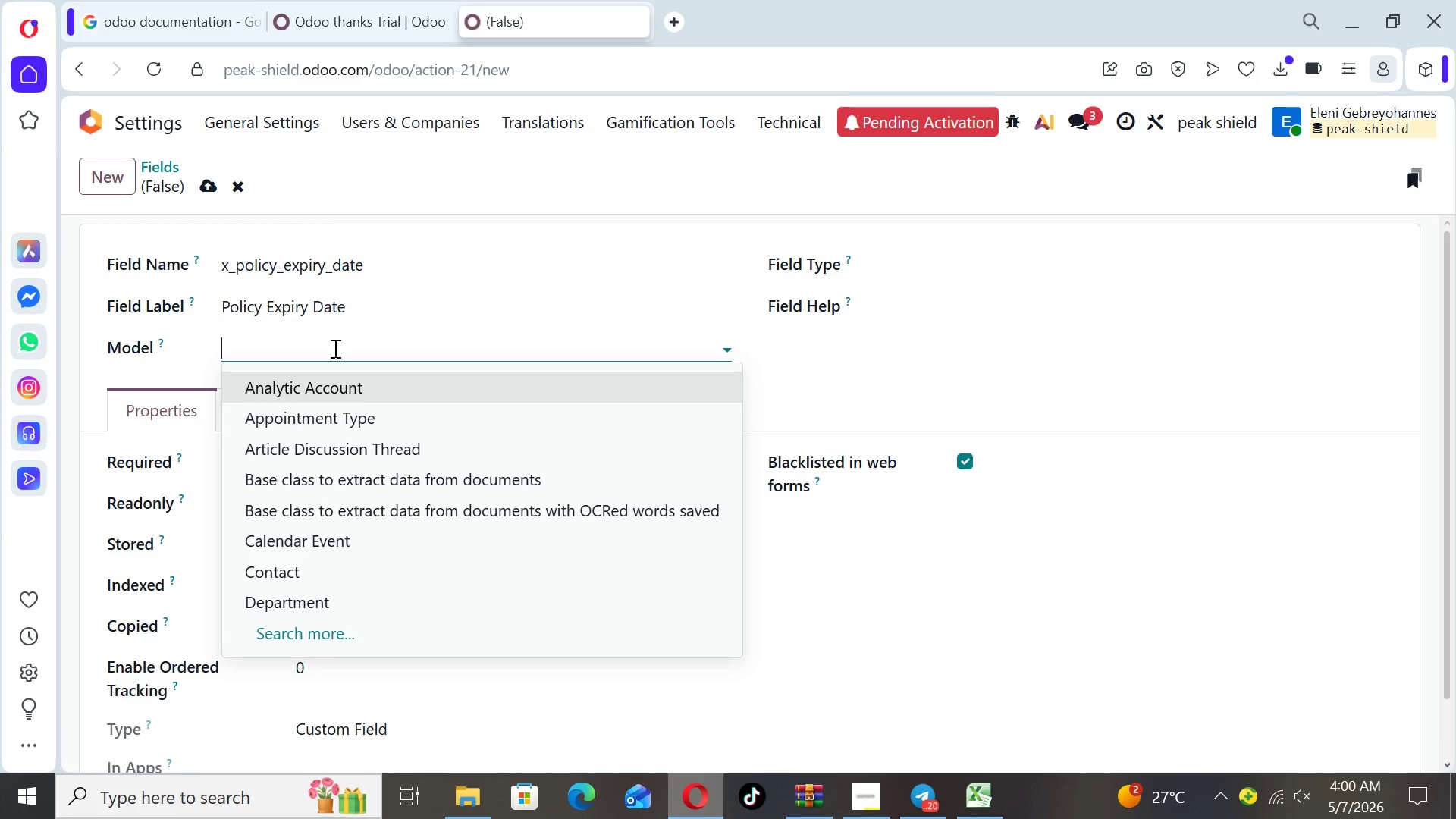 
type(ma)
 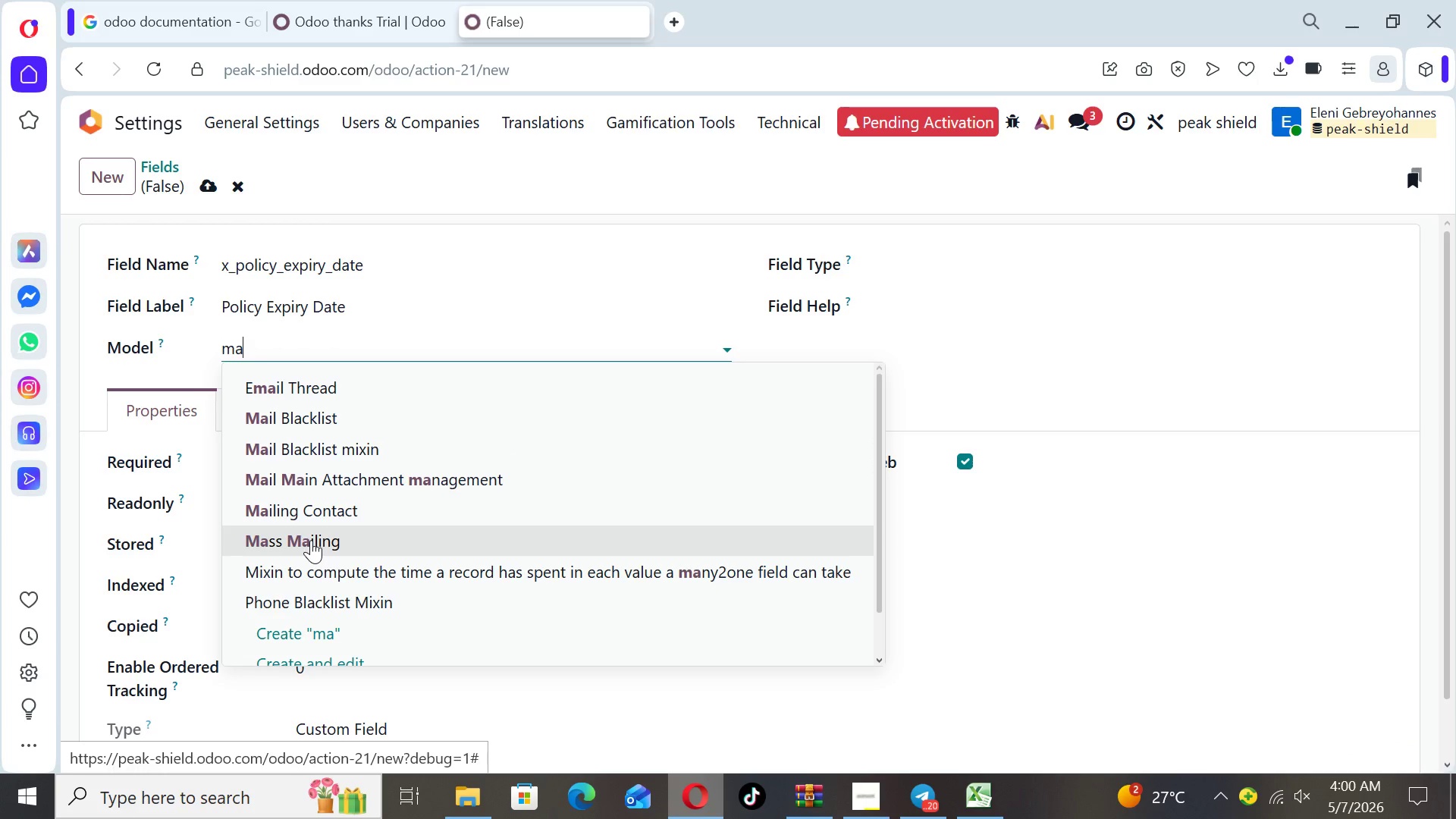 
left_click([330, 503])
 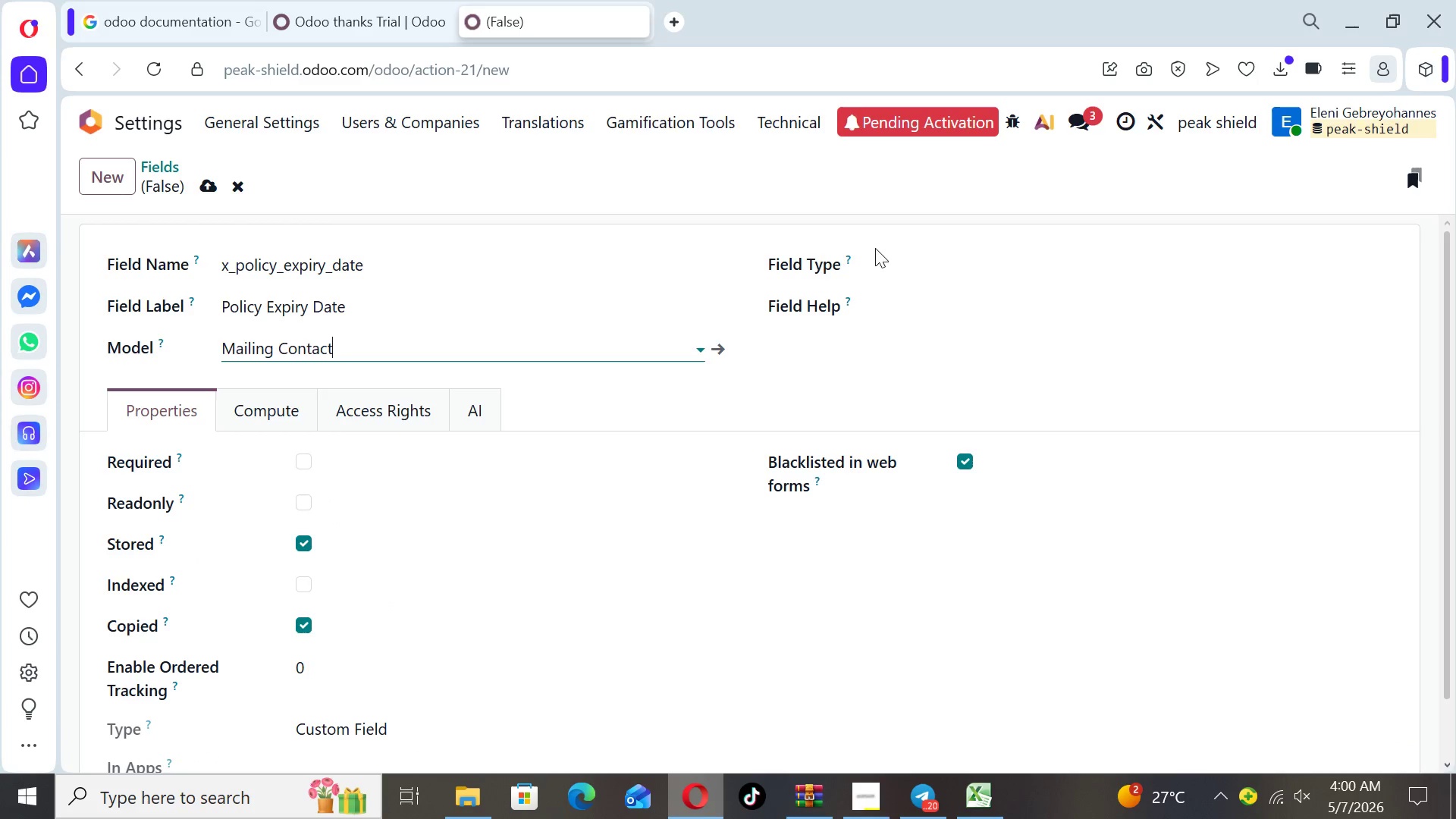 
left_click([877, 257])
 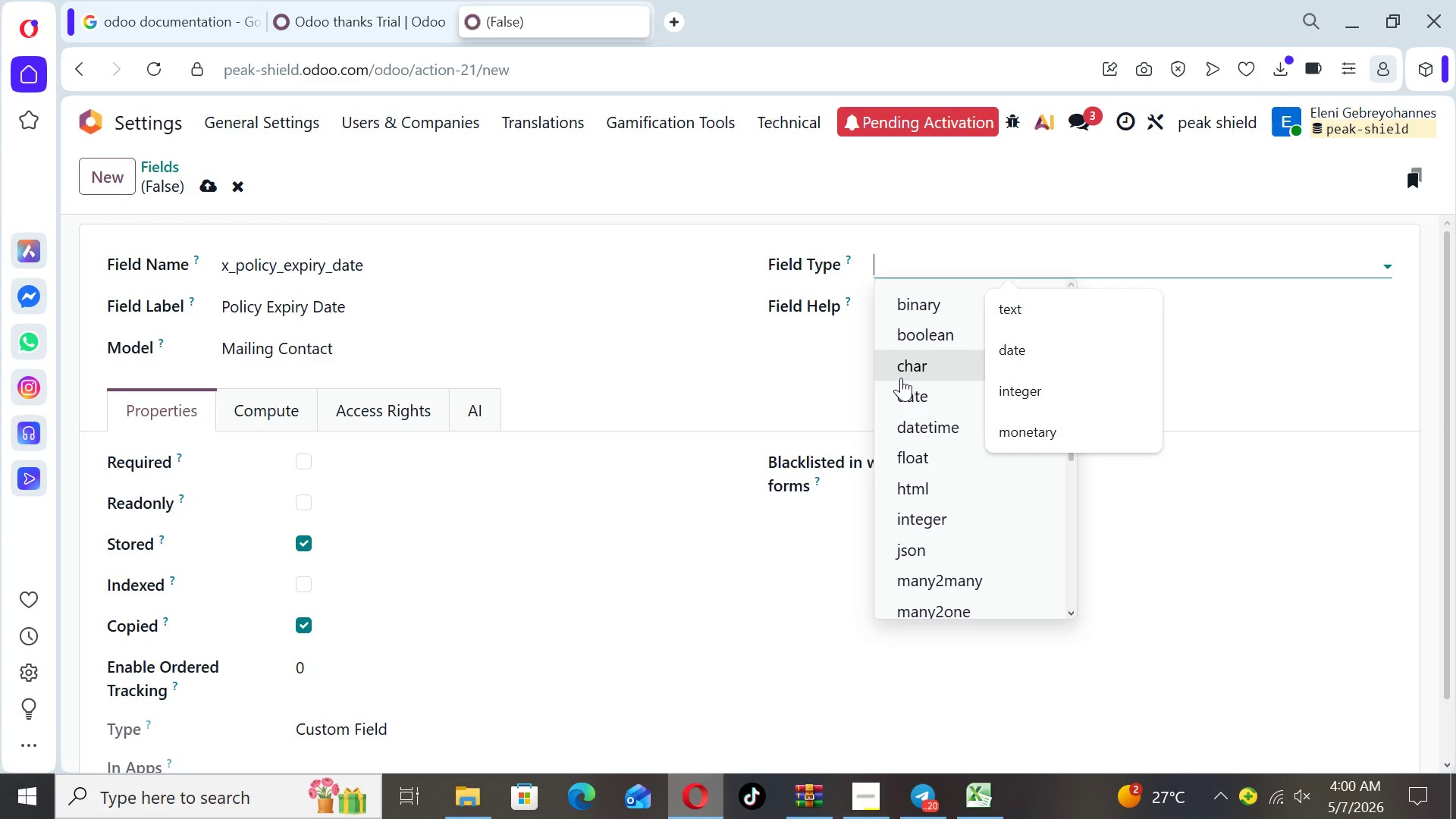 
left_click([915, 388])
 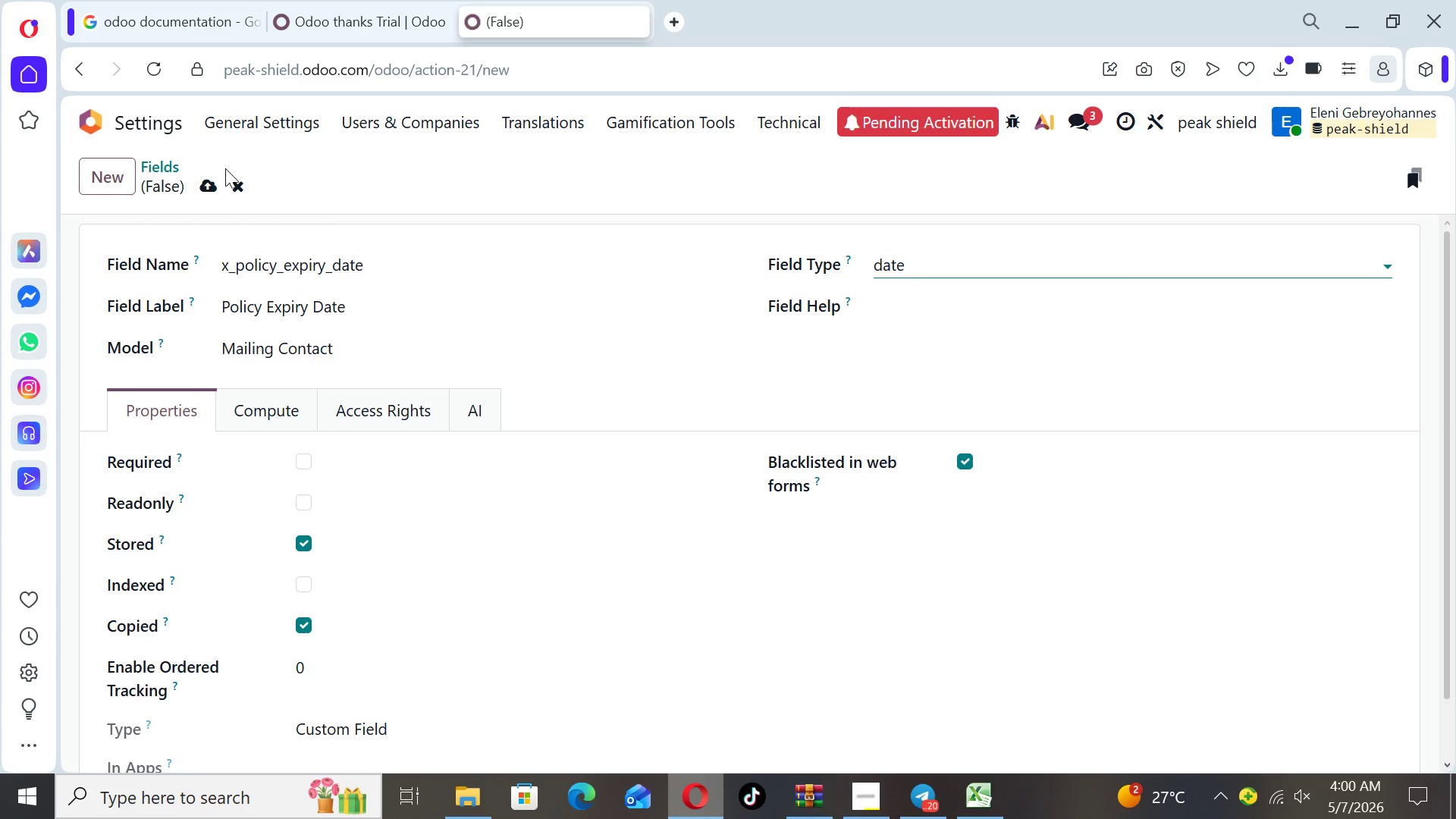 
left_click([216, 187])
 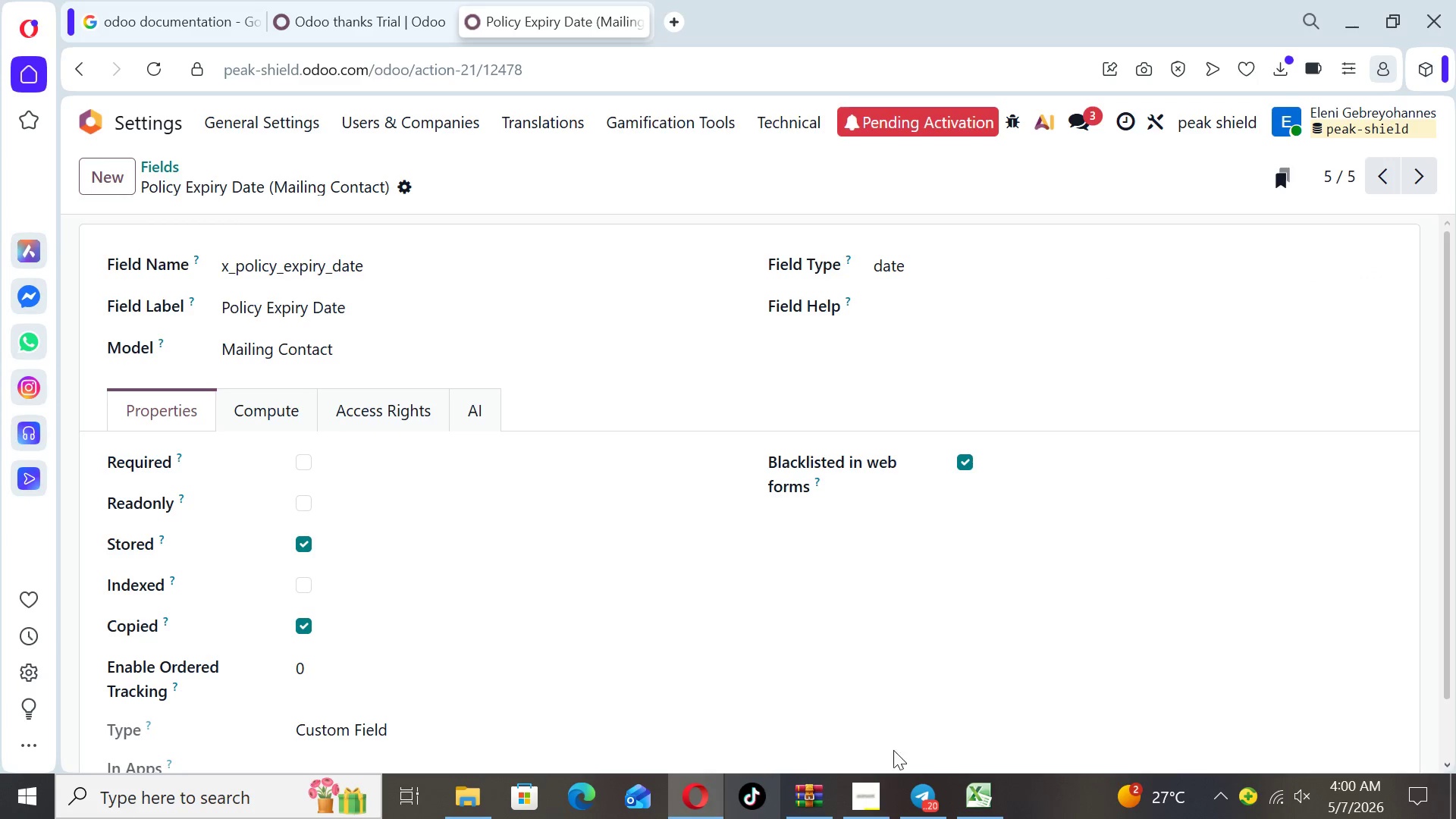 
left_click([971, 795])
 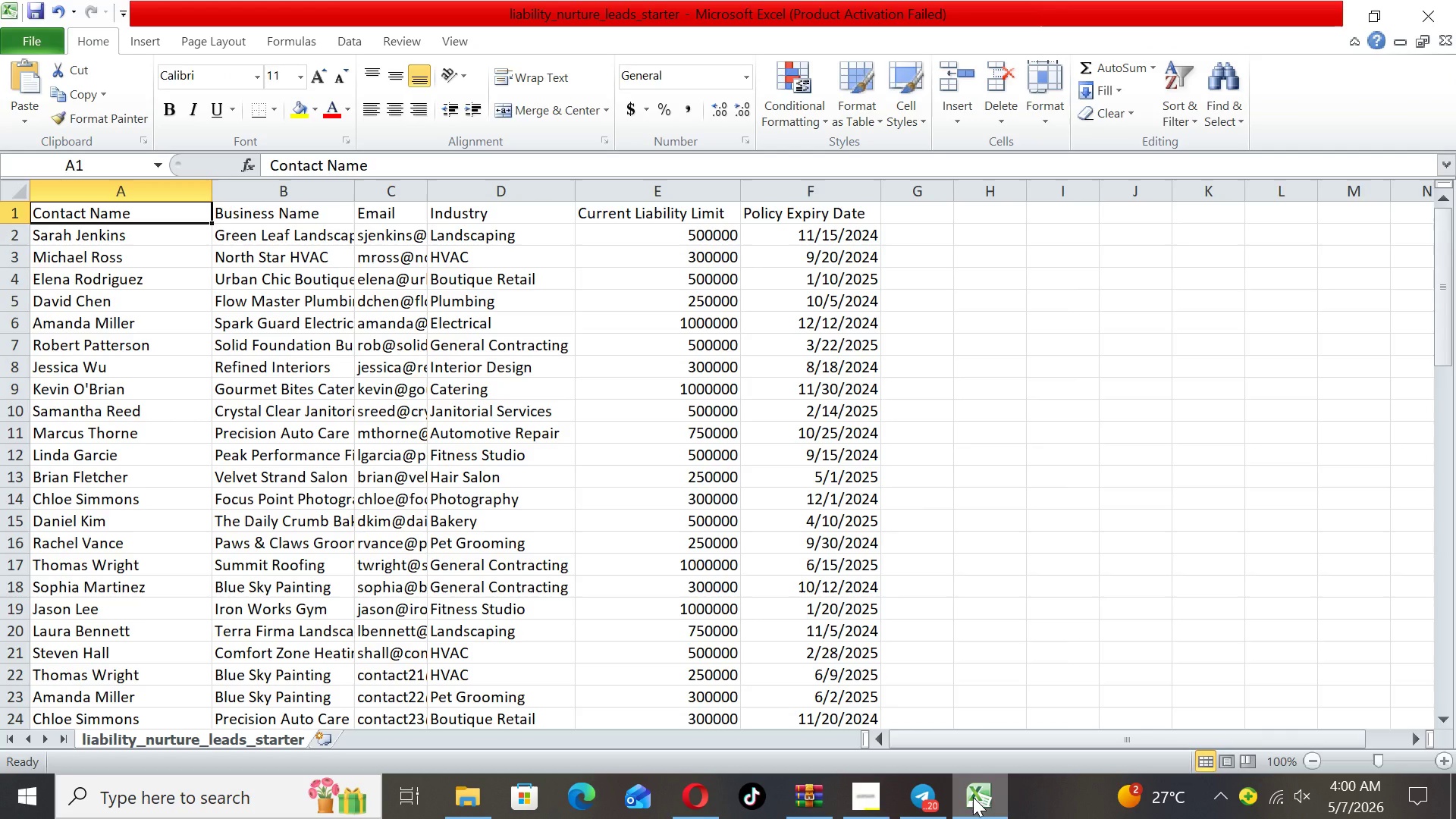 
wait(16.31)
 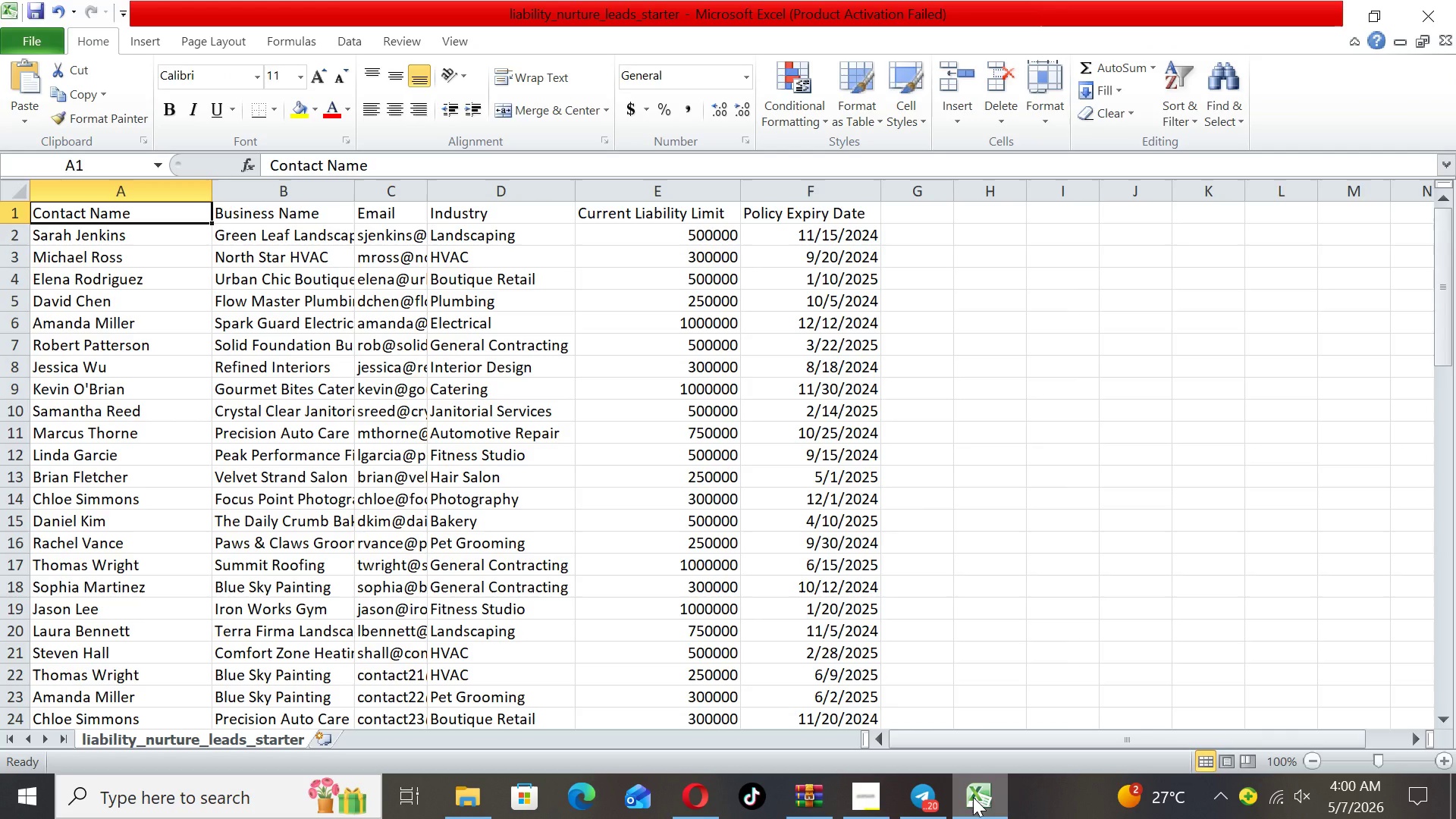 
left_click([704, 790])
 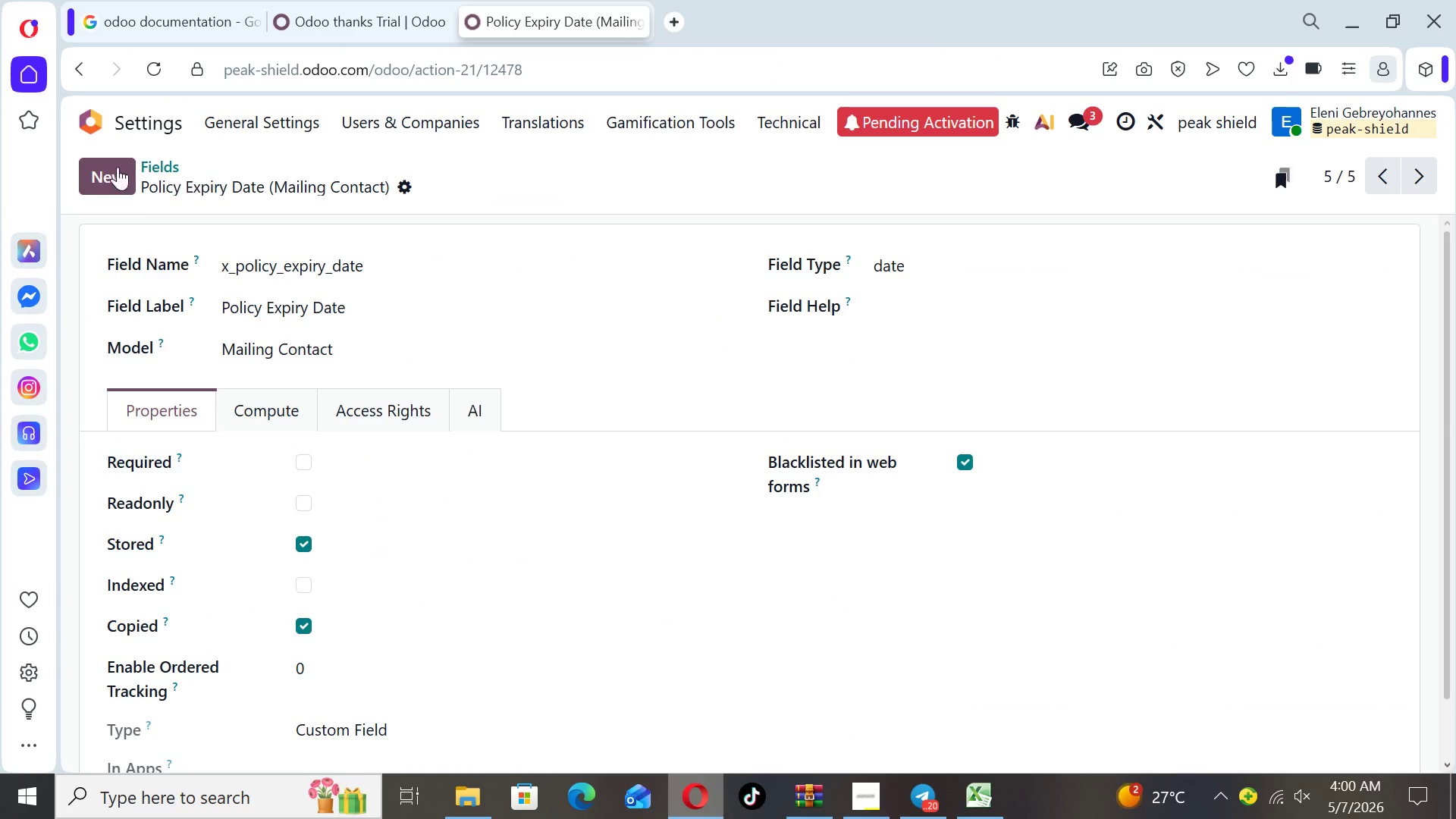 
left_click([93, 126])
 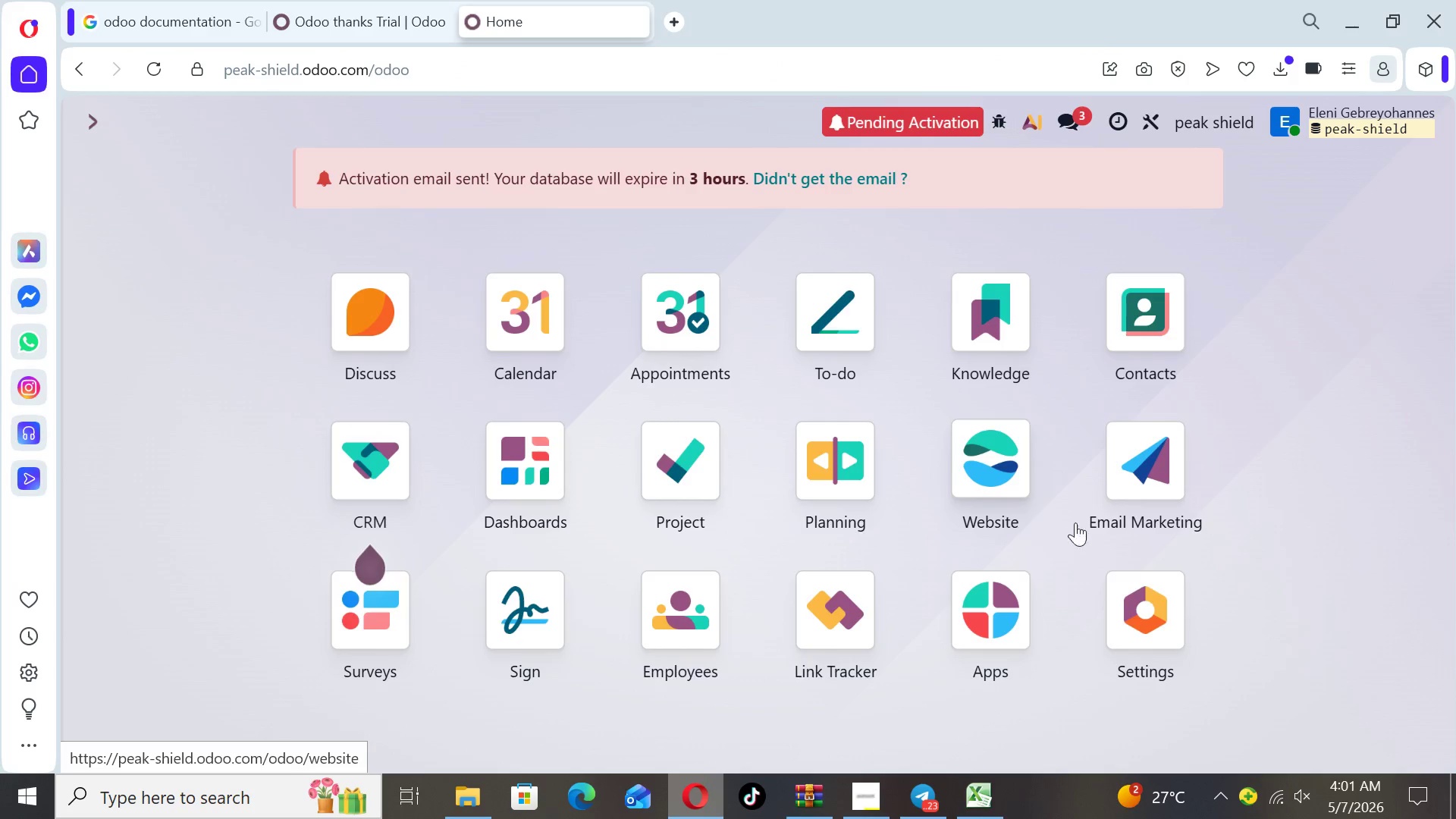 
left_click([1117, 482])
 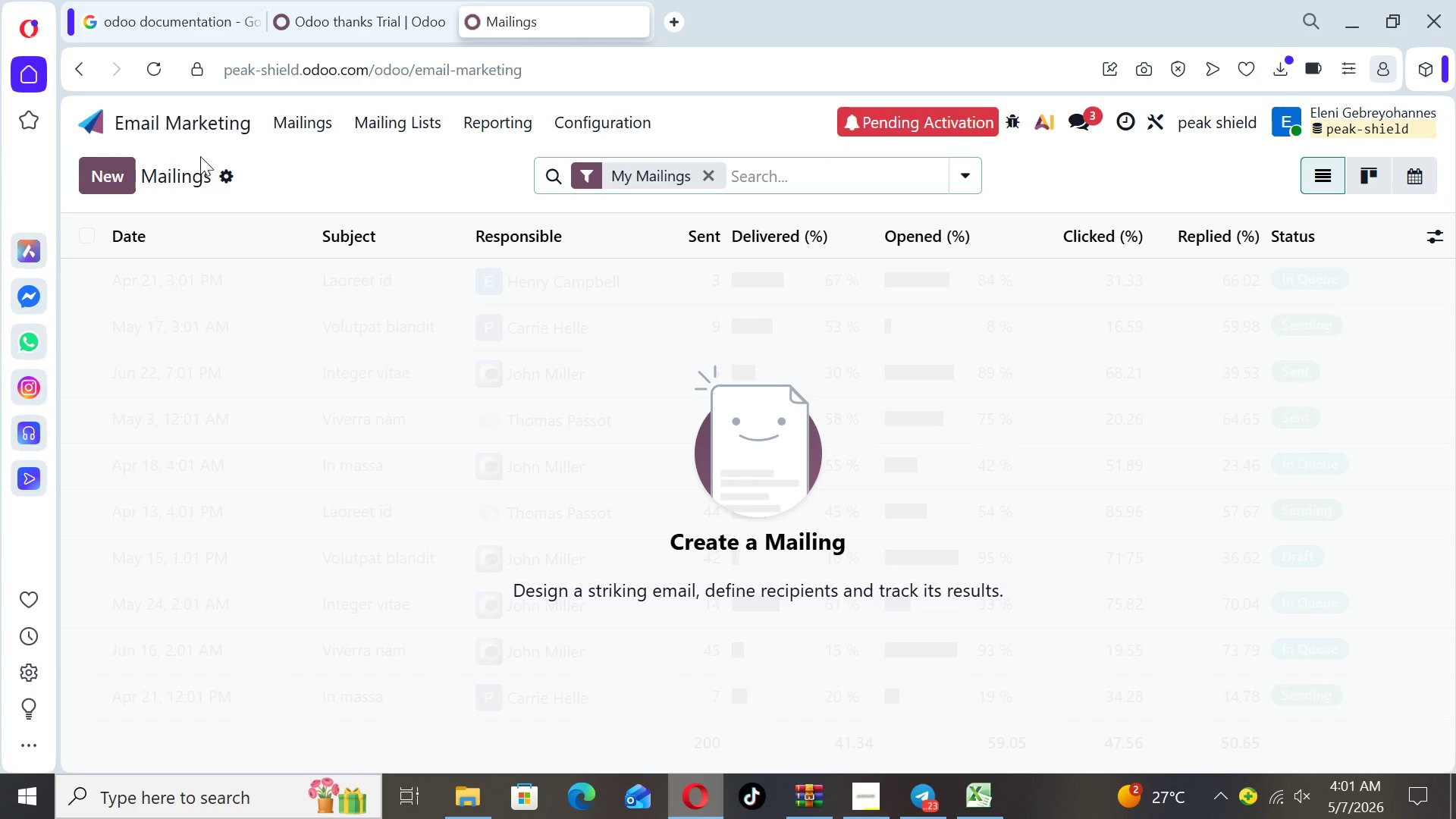 
left_click([375, 124])
 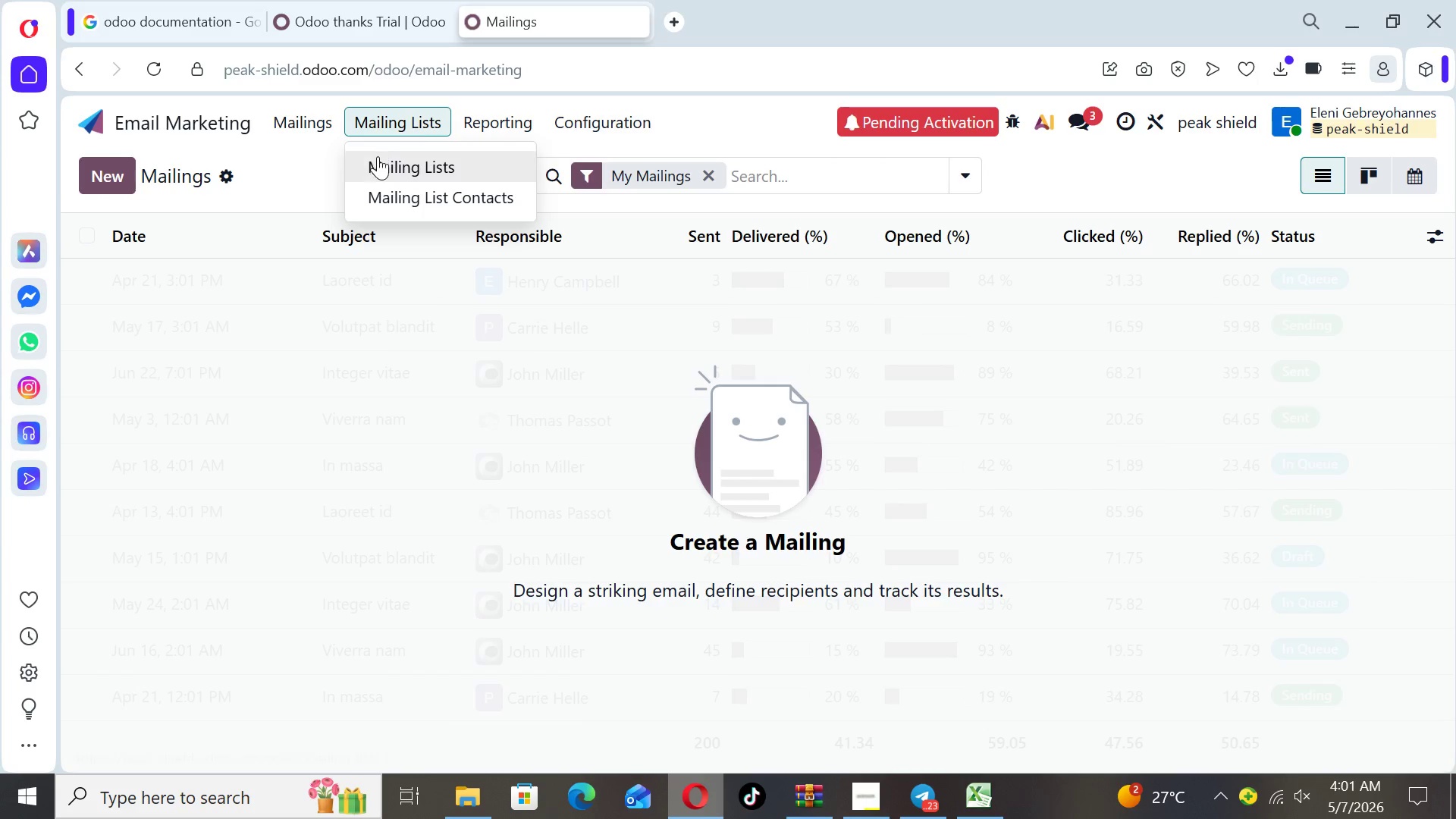 
left_click([378, 159])
 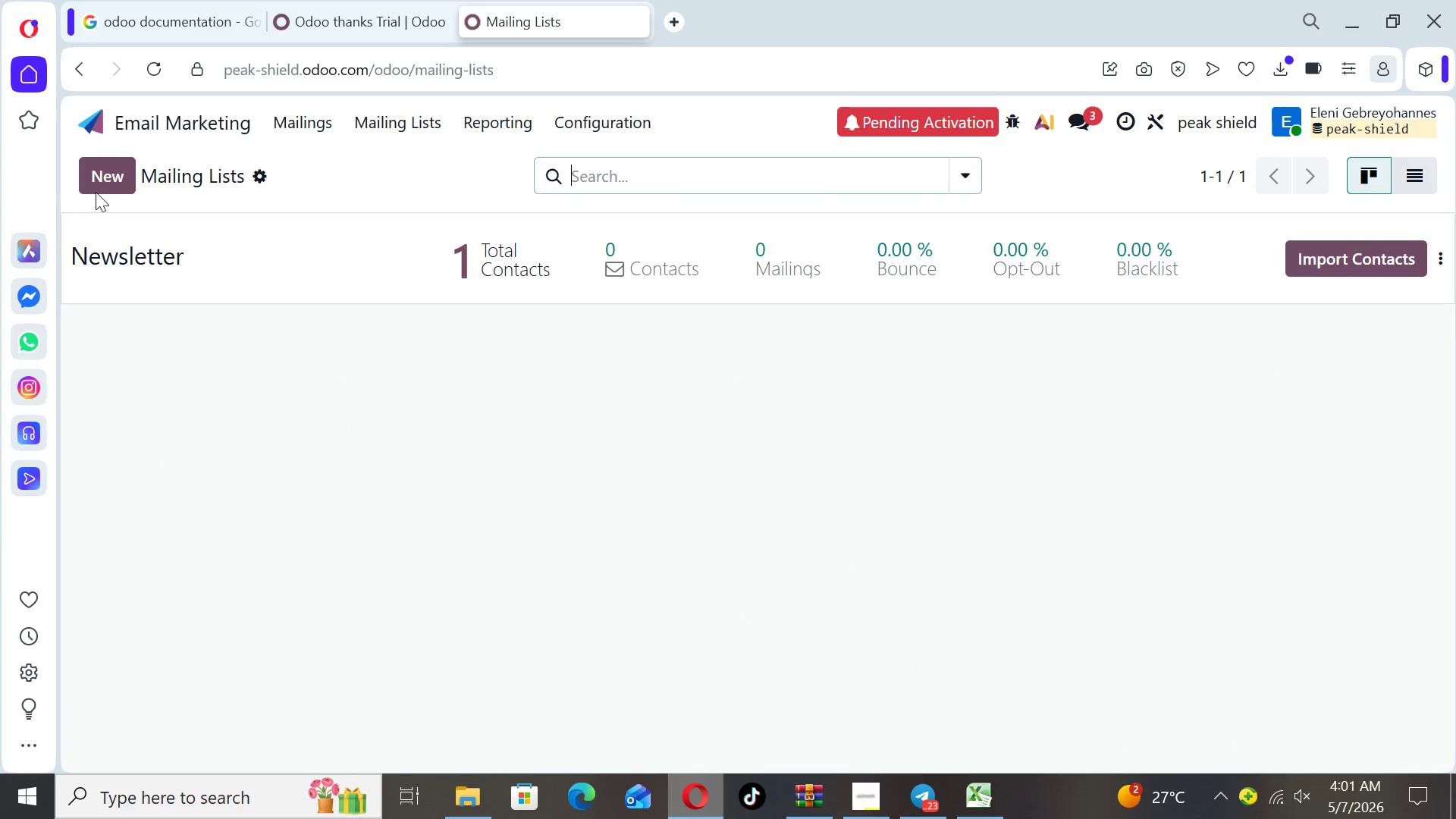 
left_click([99, 187])
 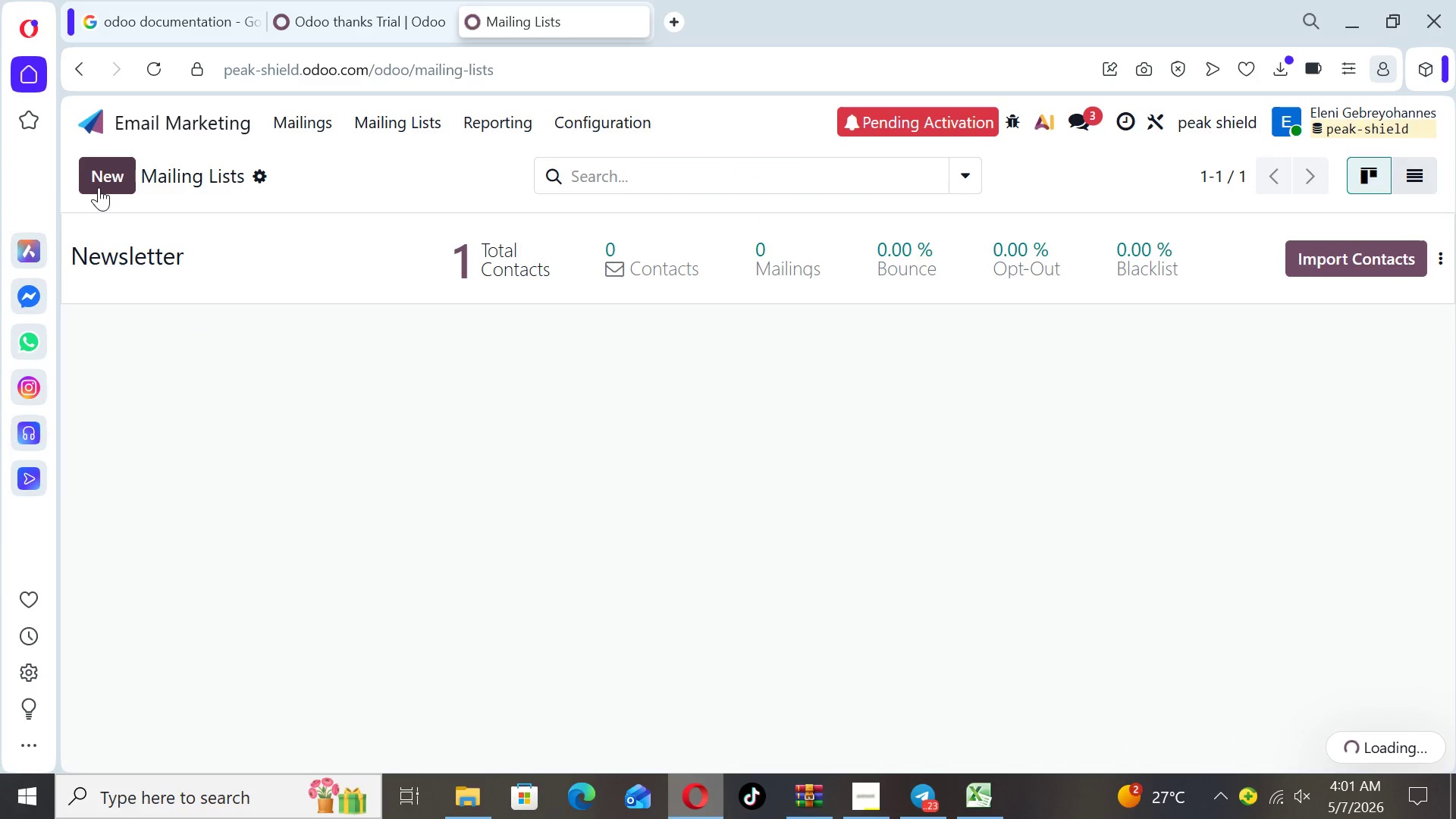 
type(Liability Refresh)
 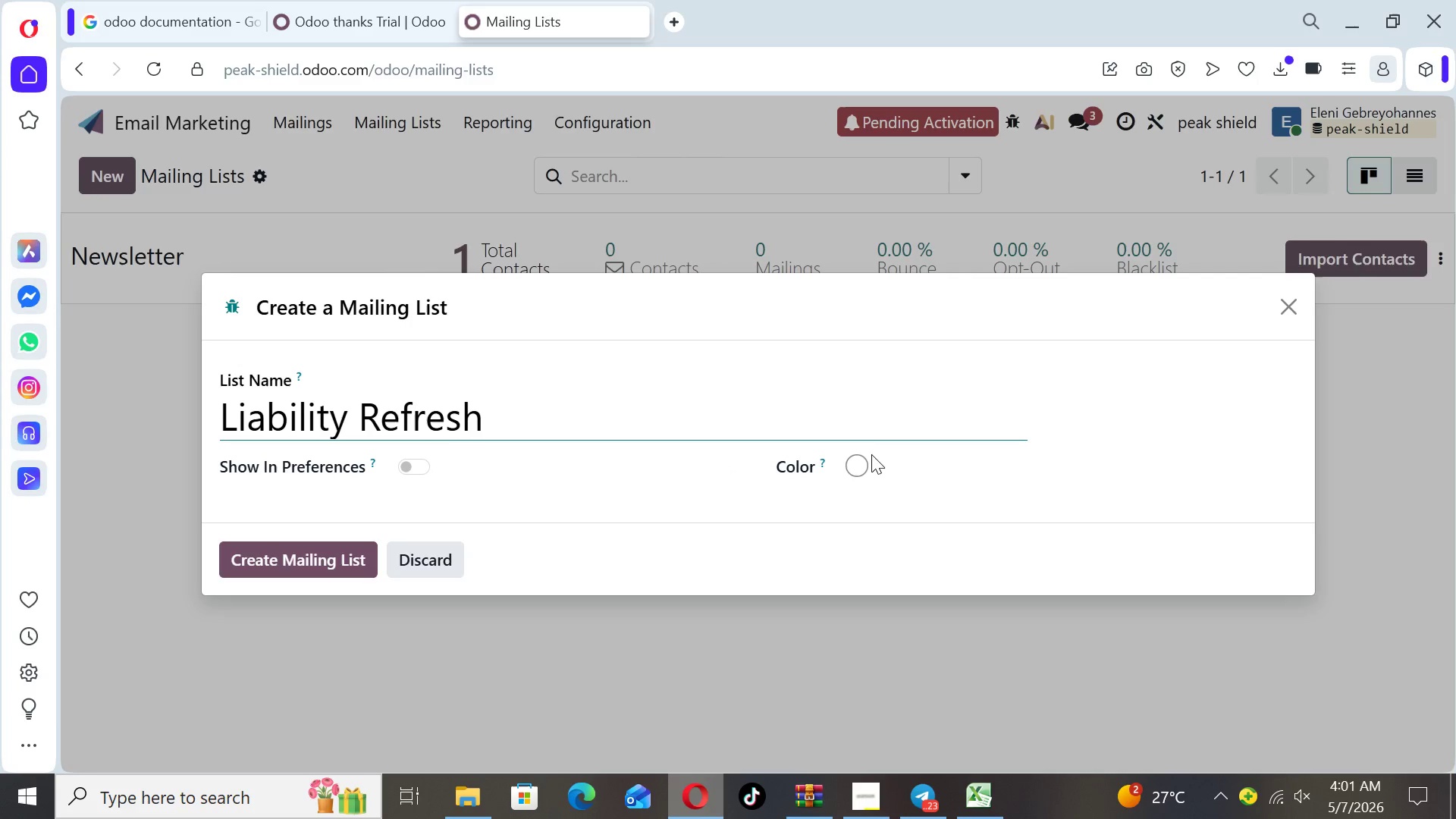 
left_click([860, 464])
 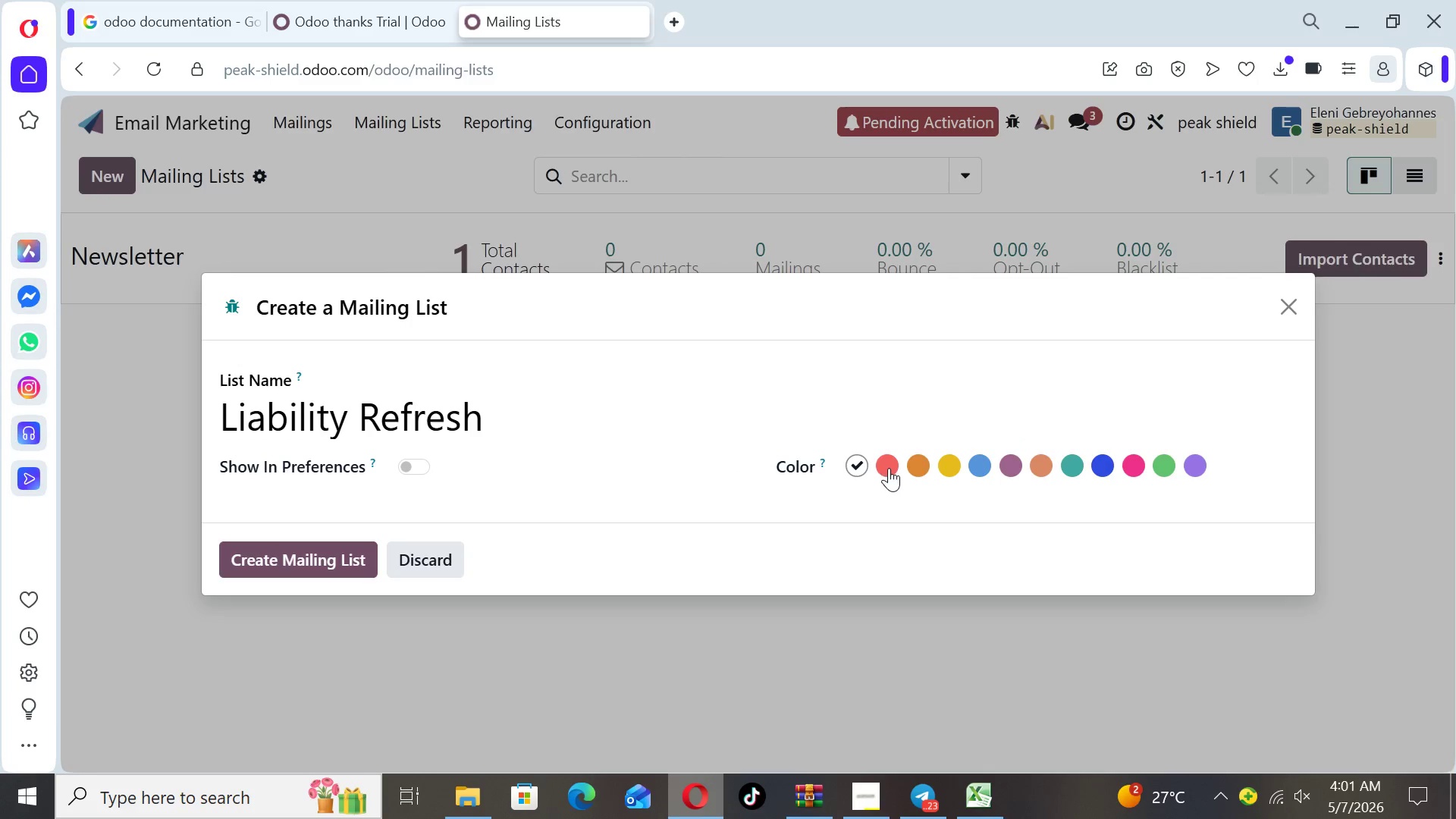 
left_click([889, 468])
 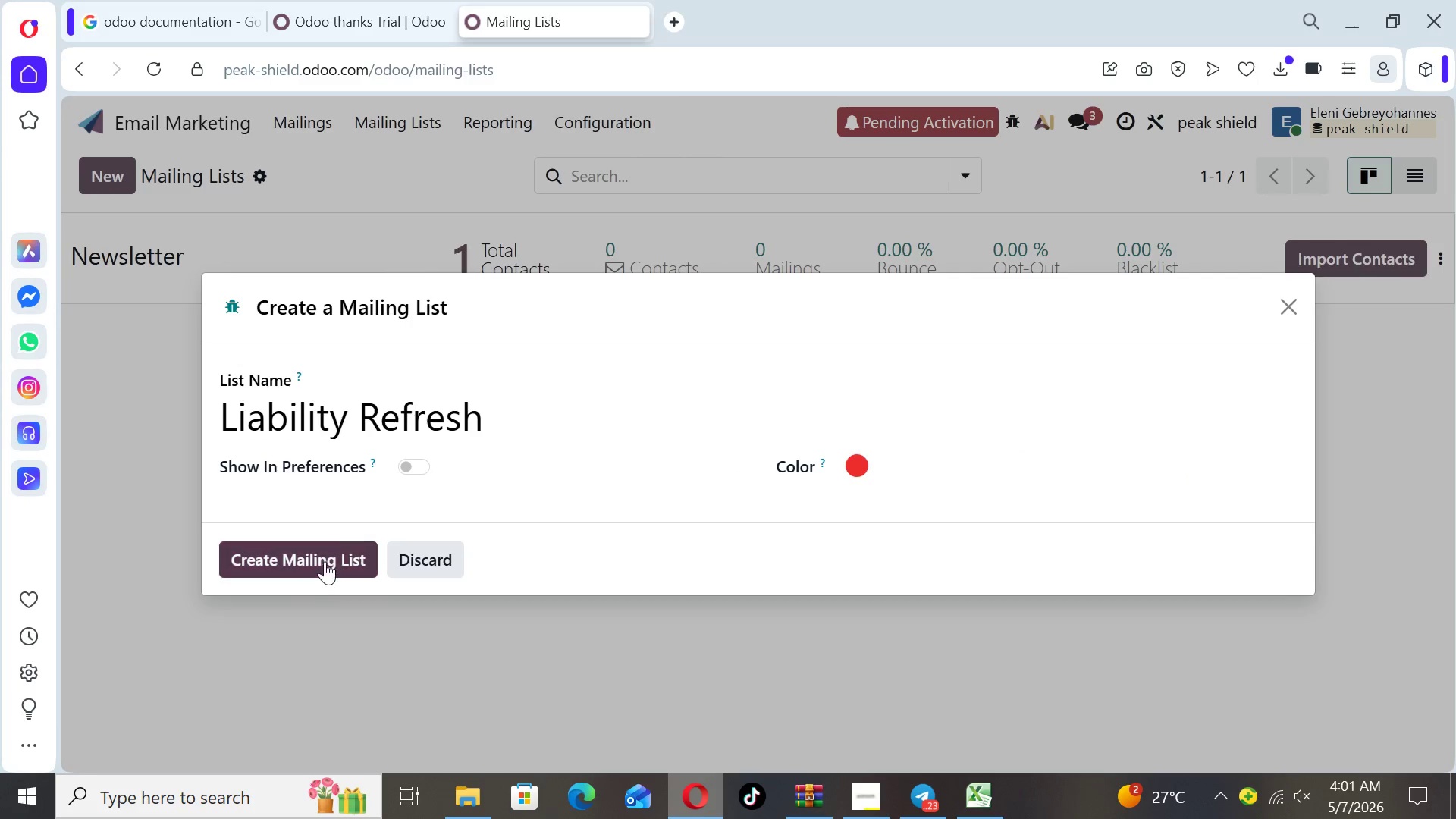 
left_click([325, 561])
 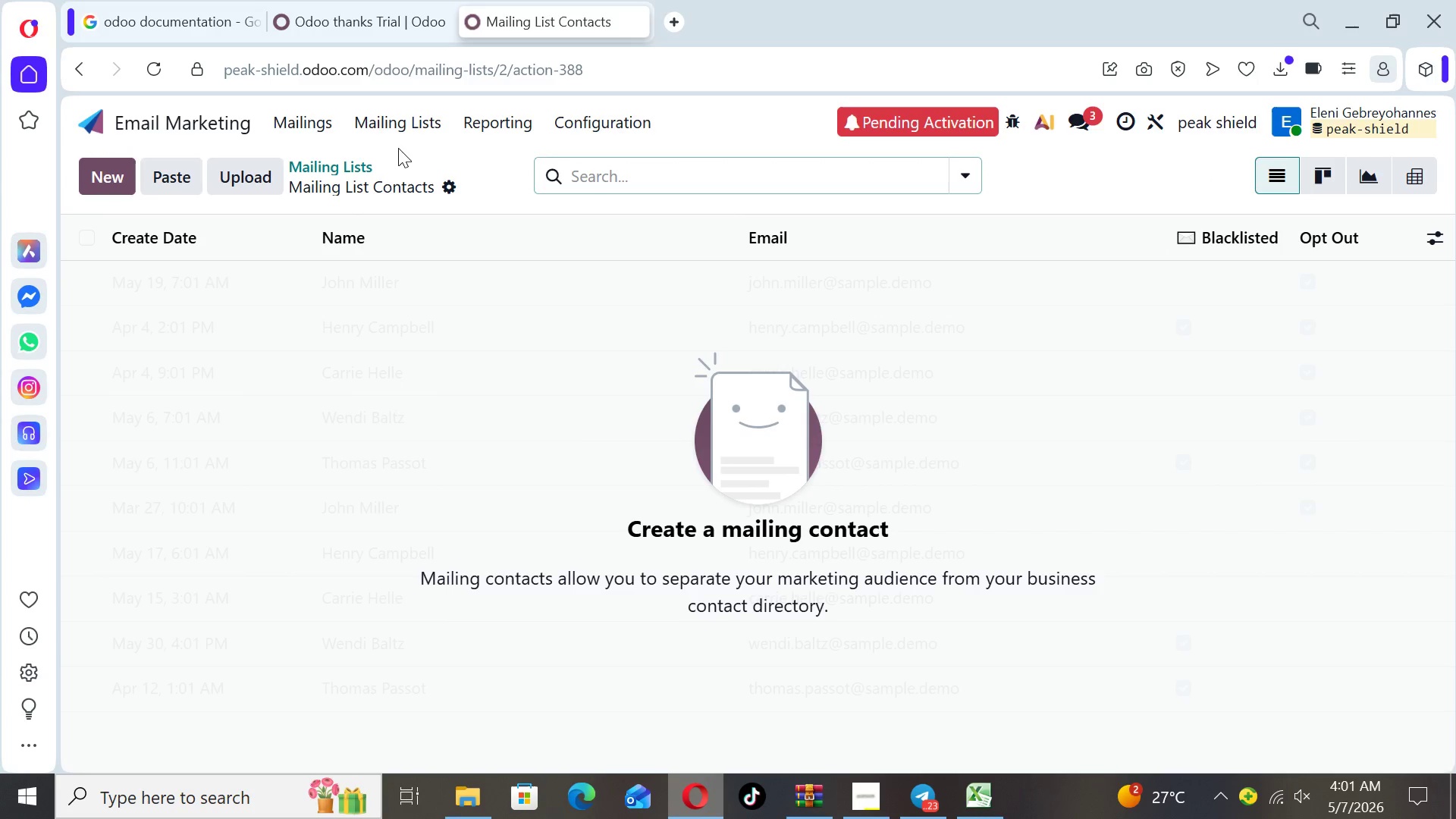 
left_click([398, 127])
 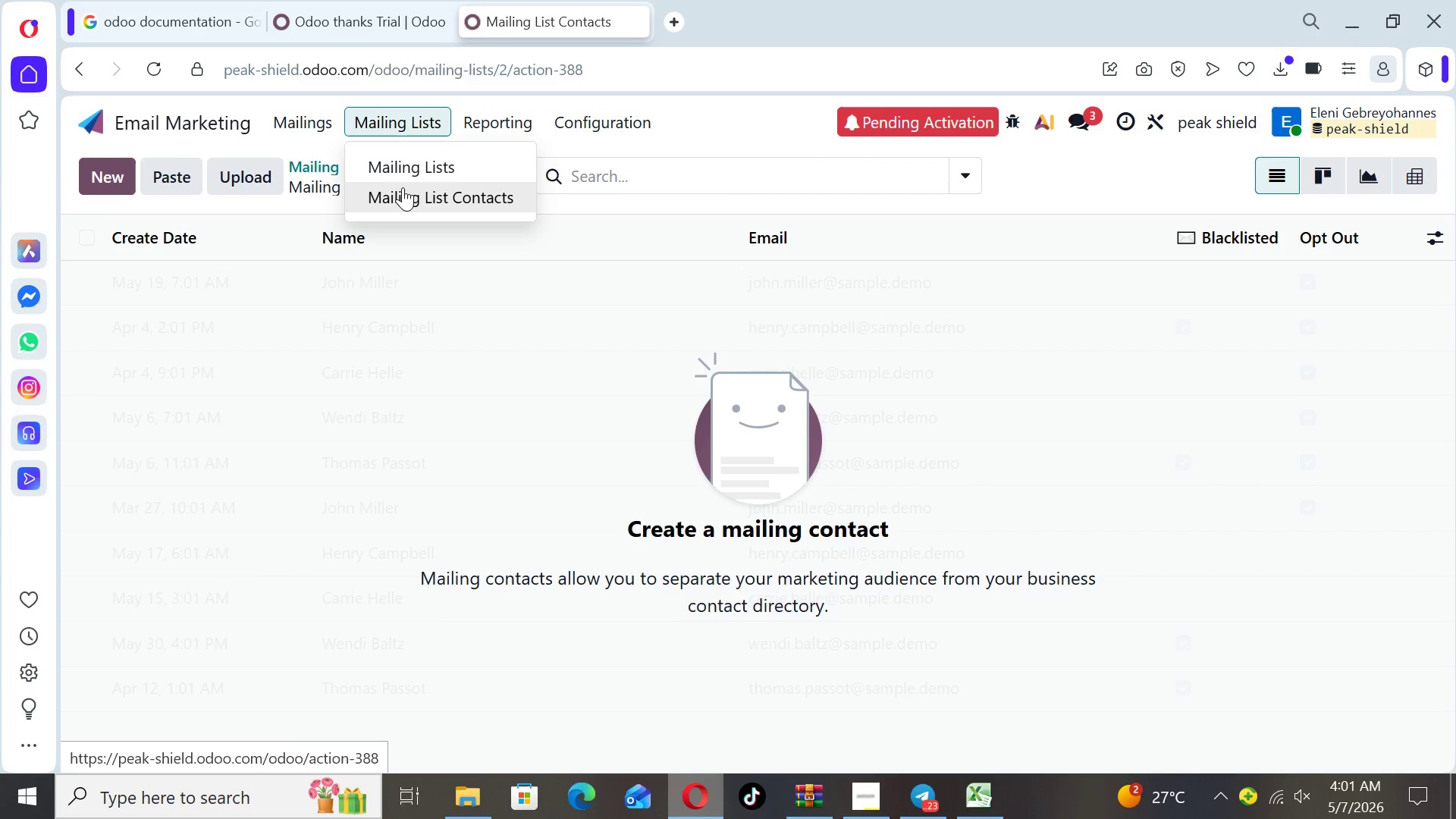 
left_click([403, 190])
 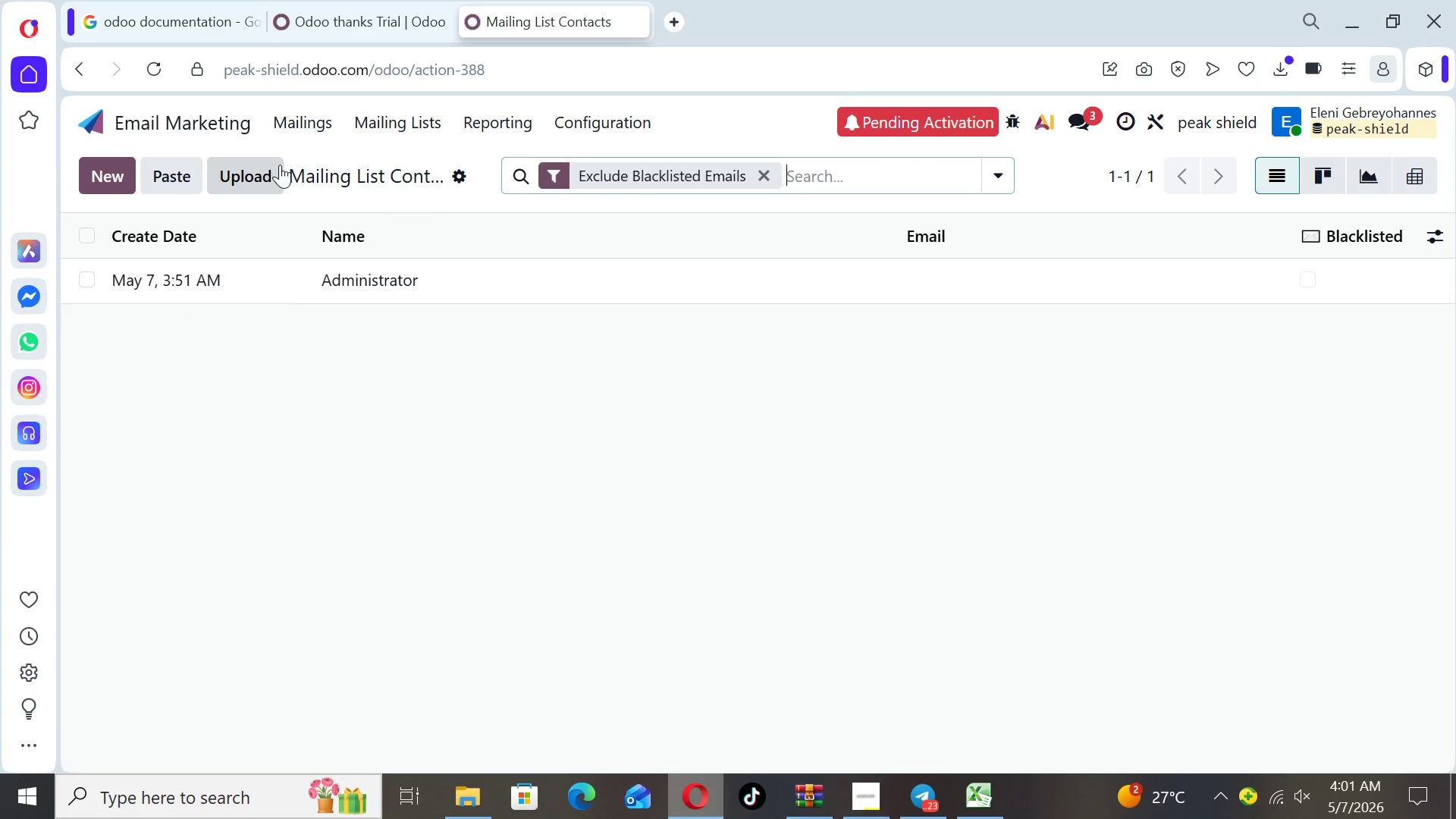 
left_click([267, 171])
 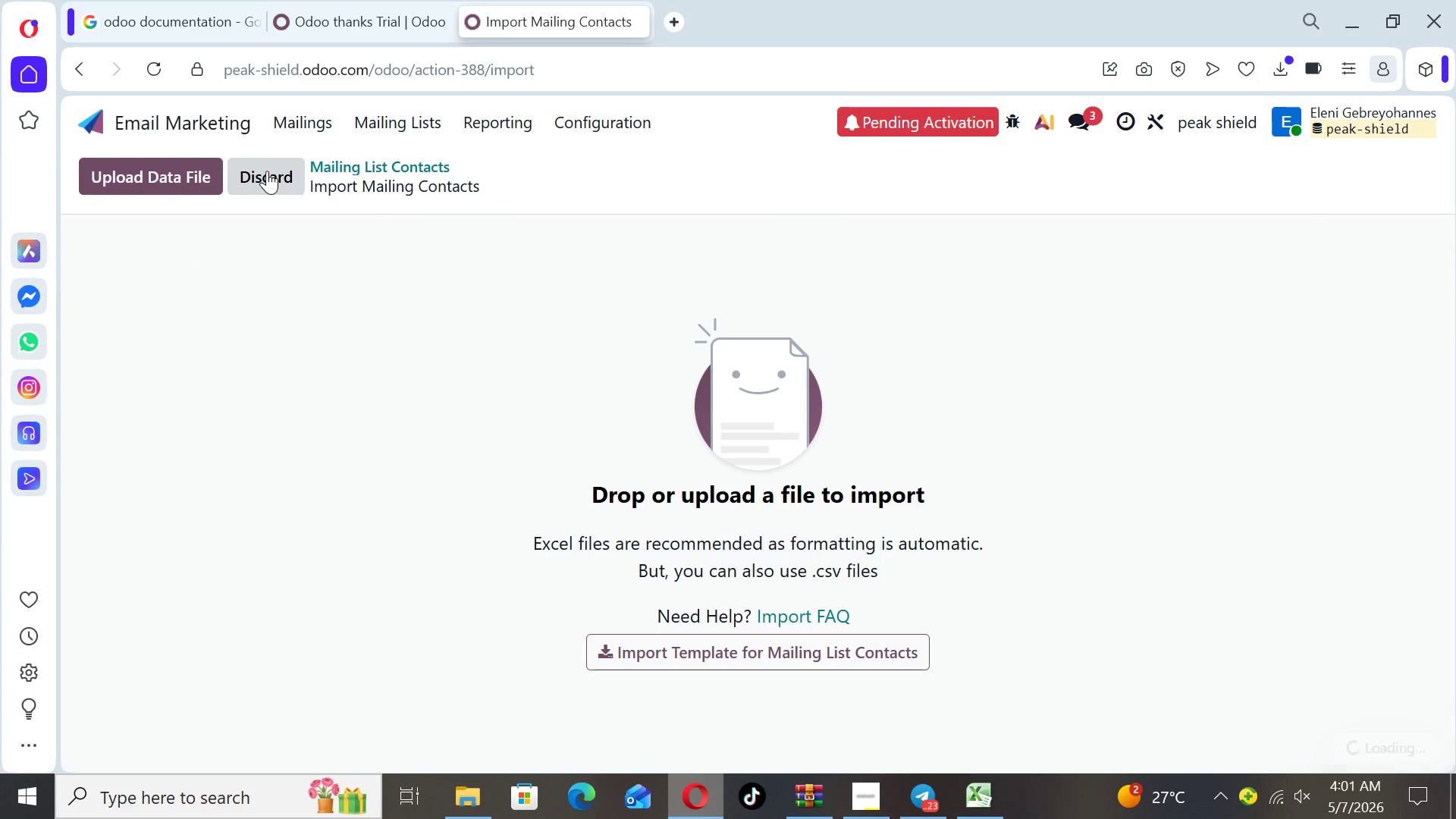 
left_click([153, 184])
 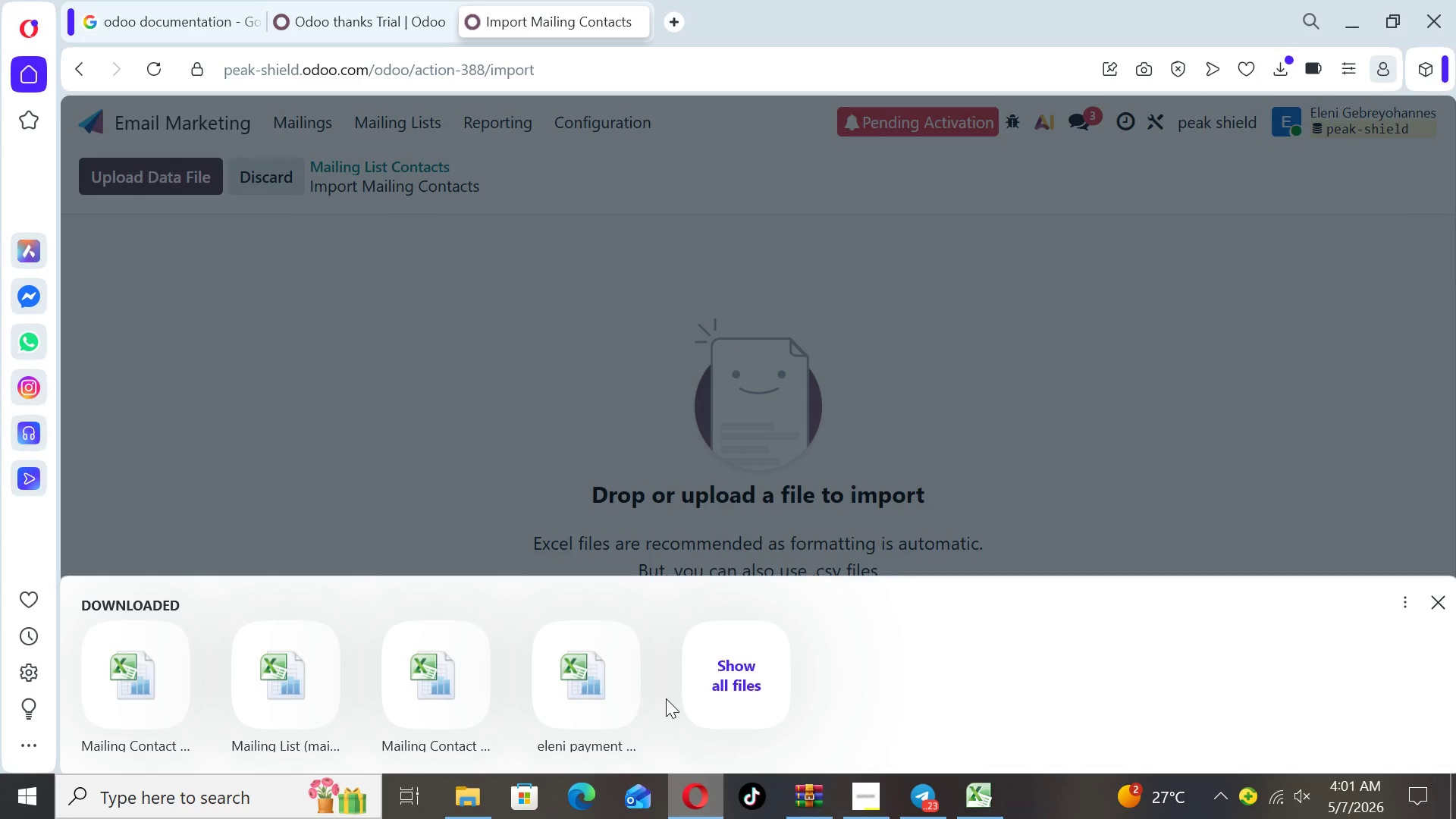 
left_click([742, 692])
 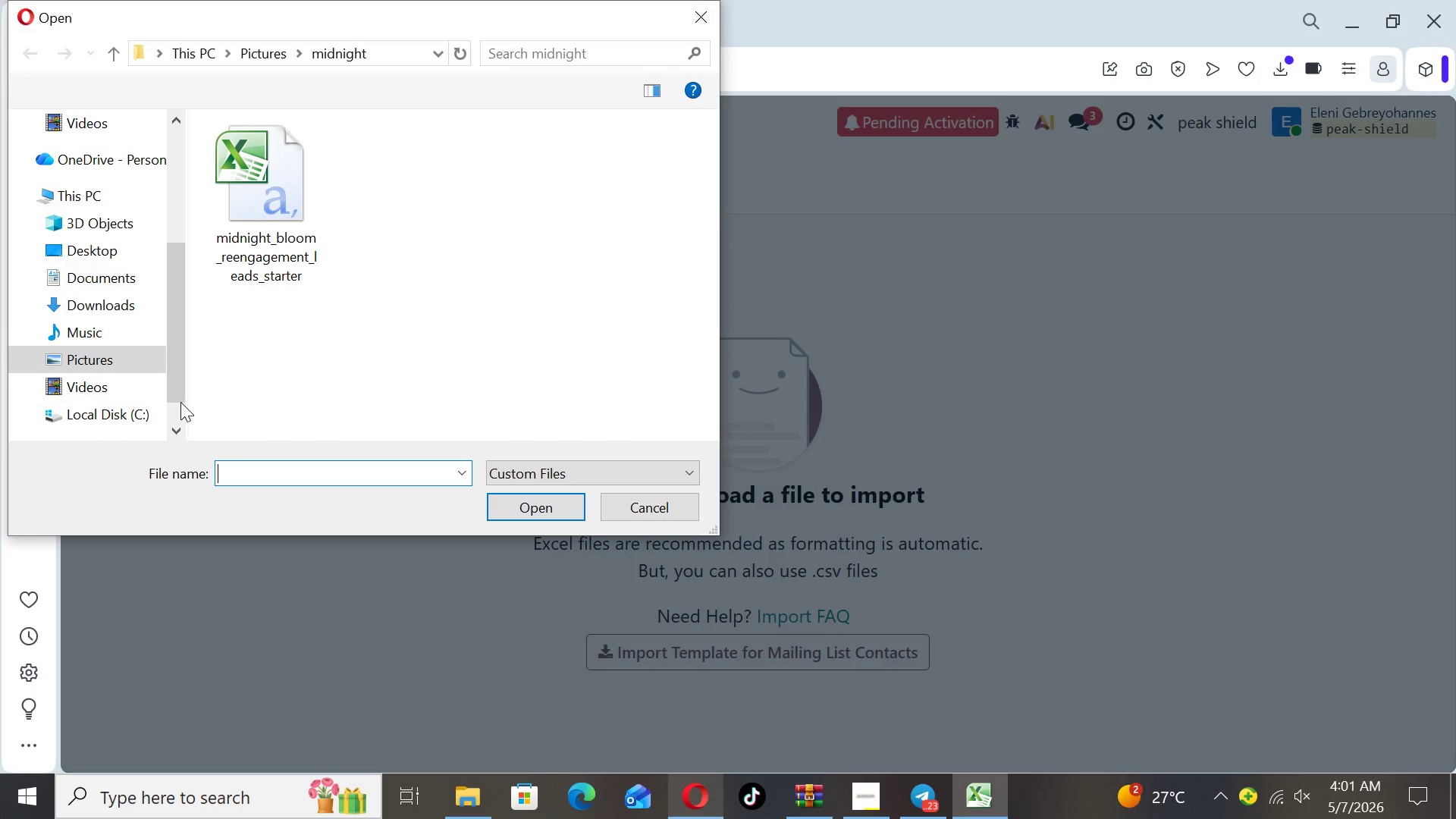 
double_click([135, 357])
 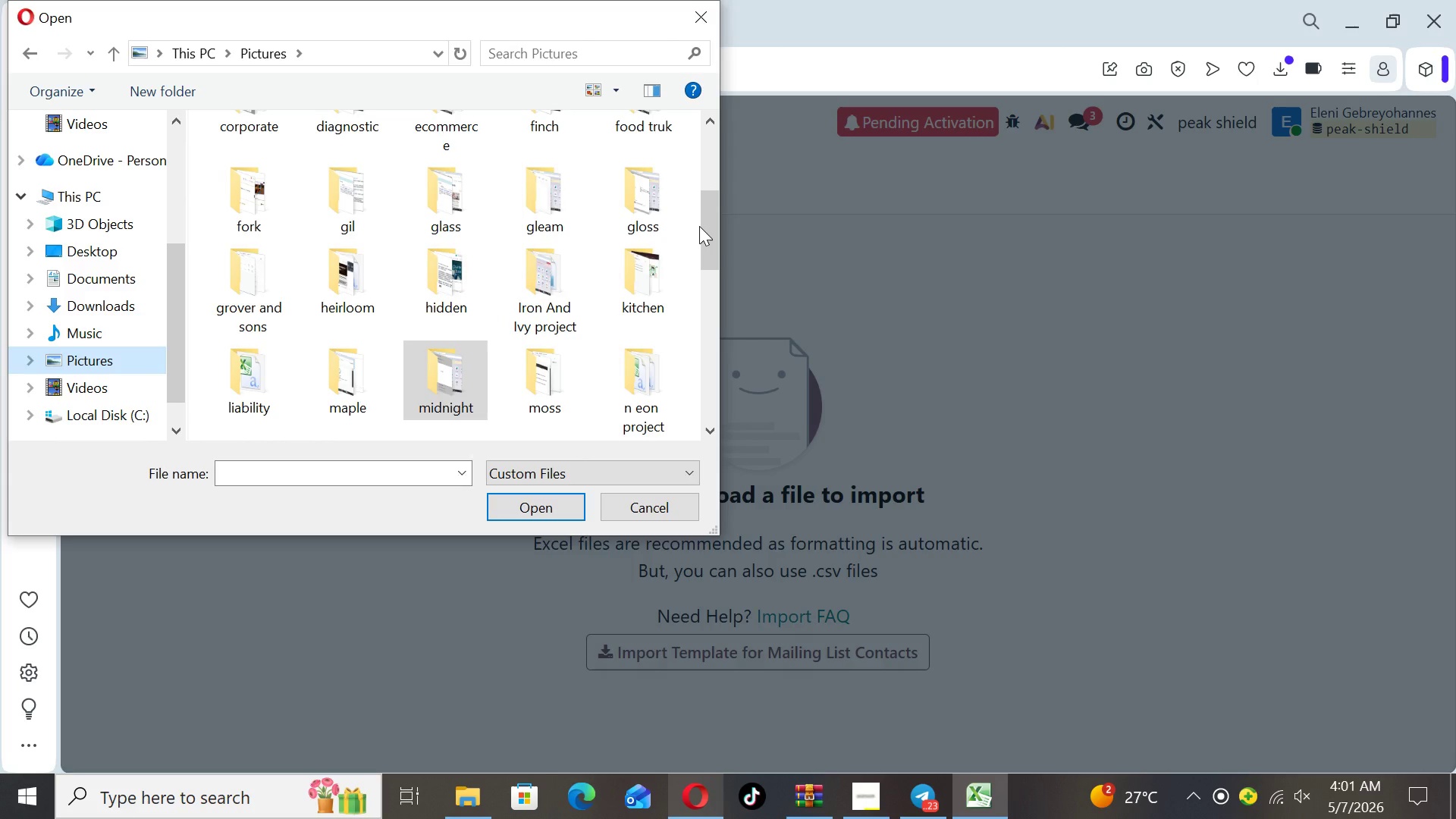 
double_click([231, 369])
 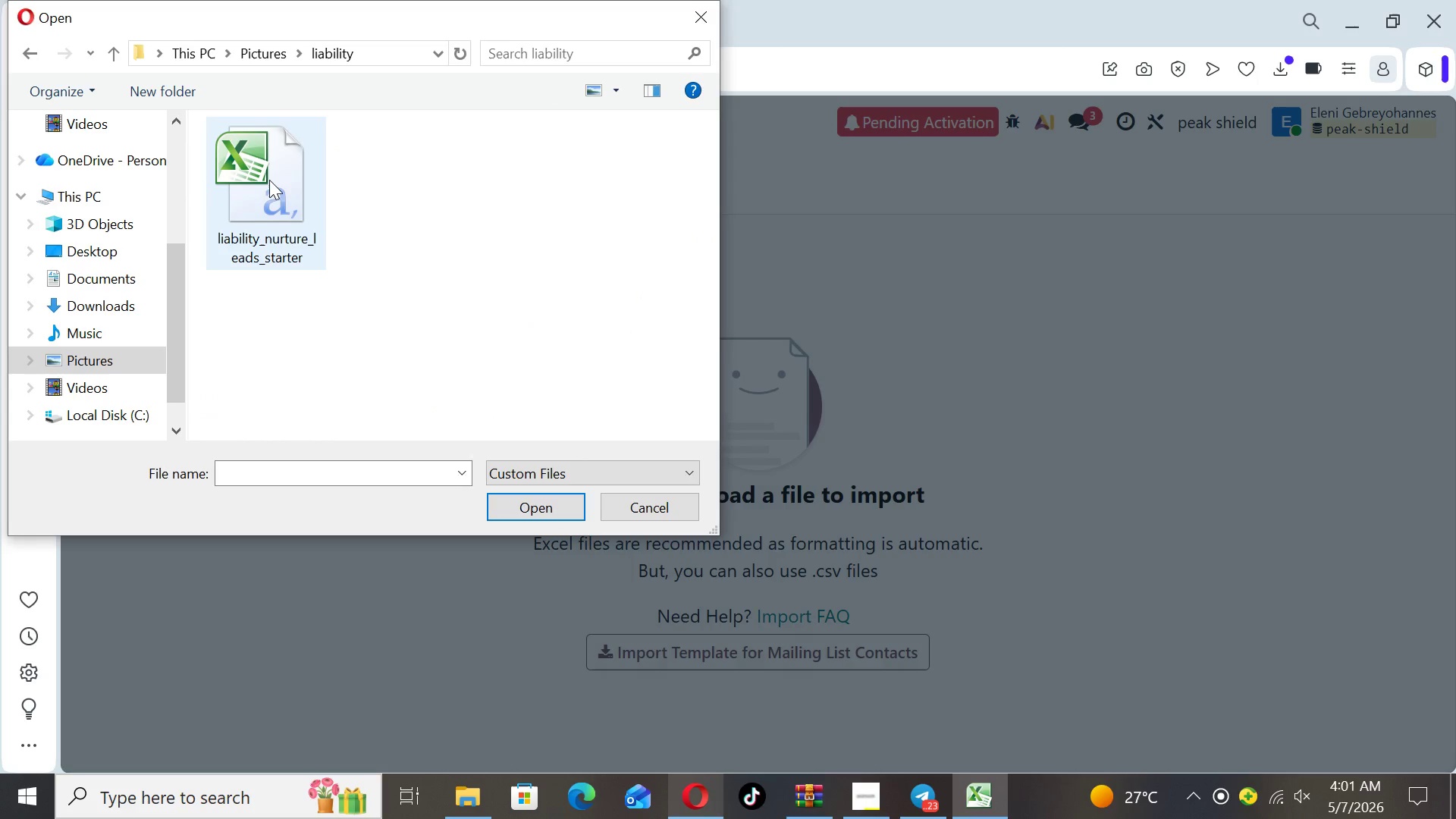 
left_click([269, 180])
 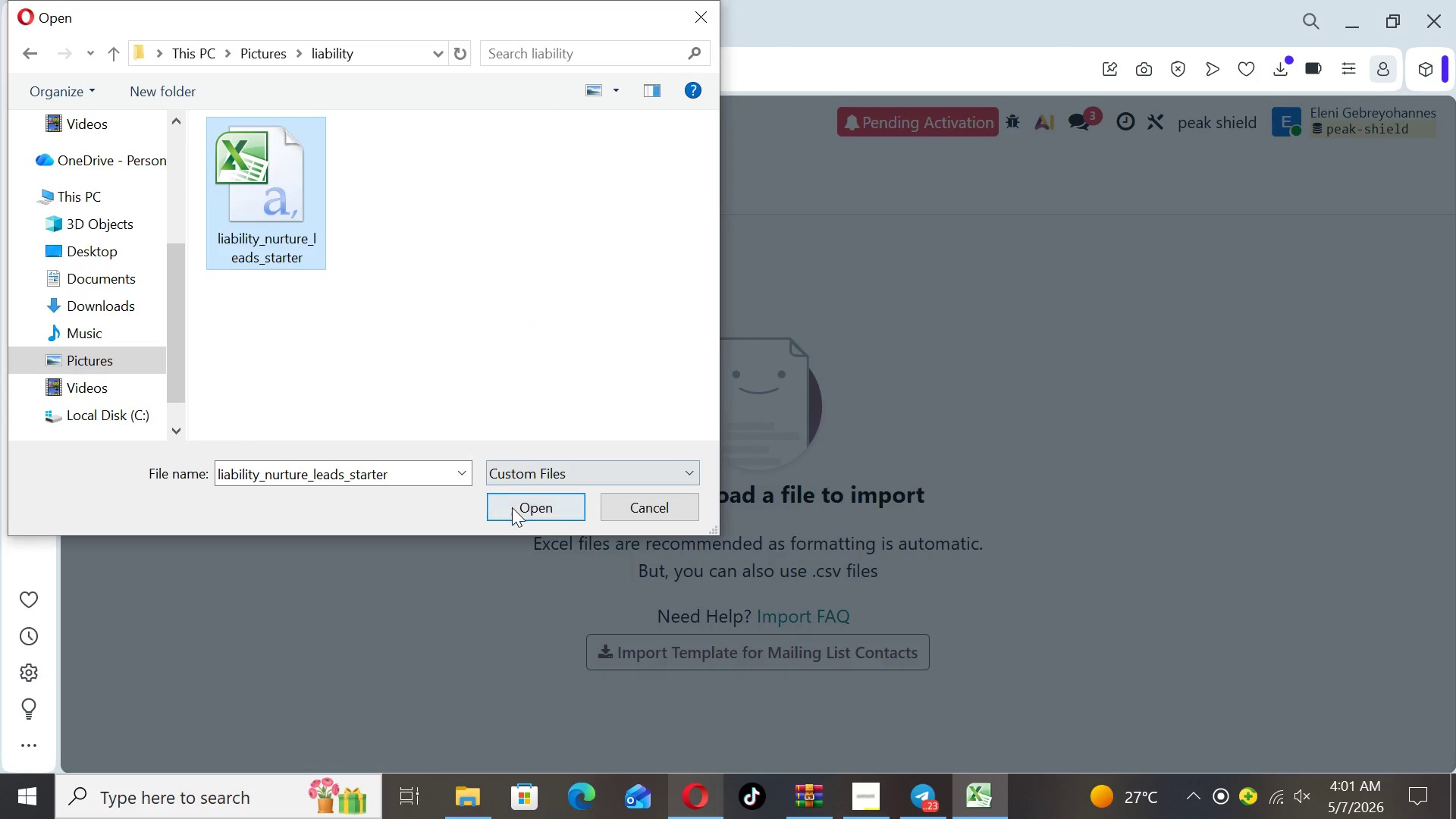 
left_click([512, 510])
 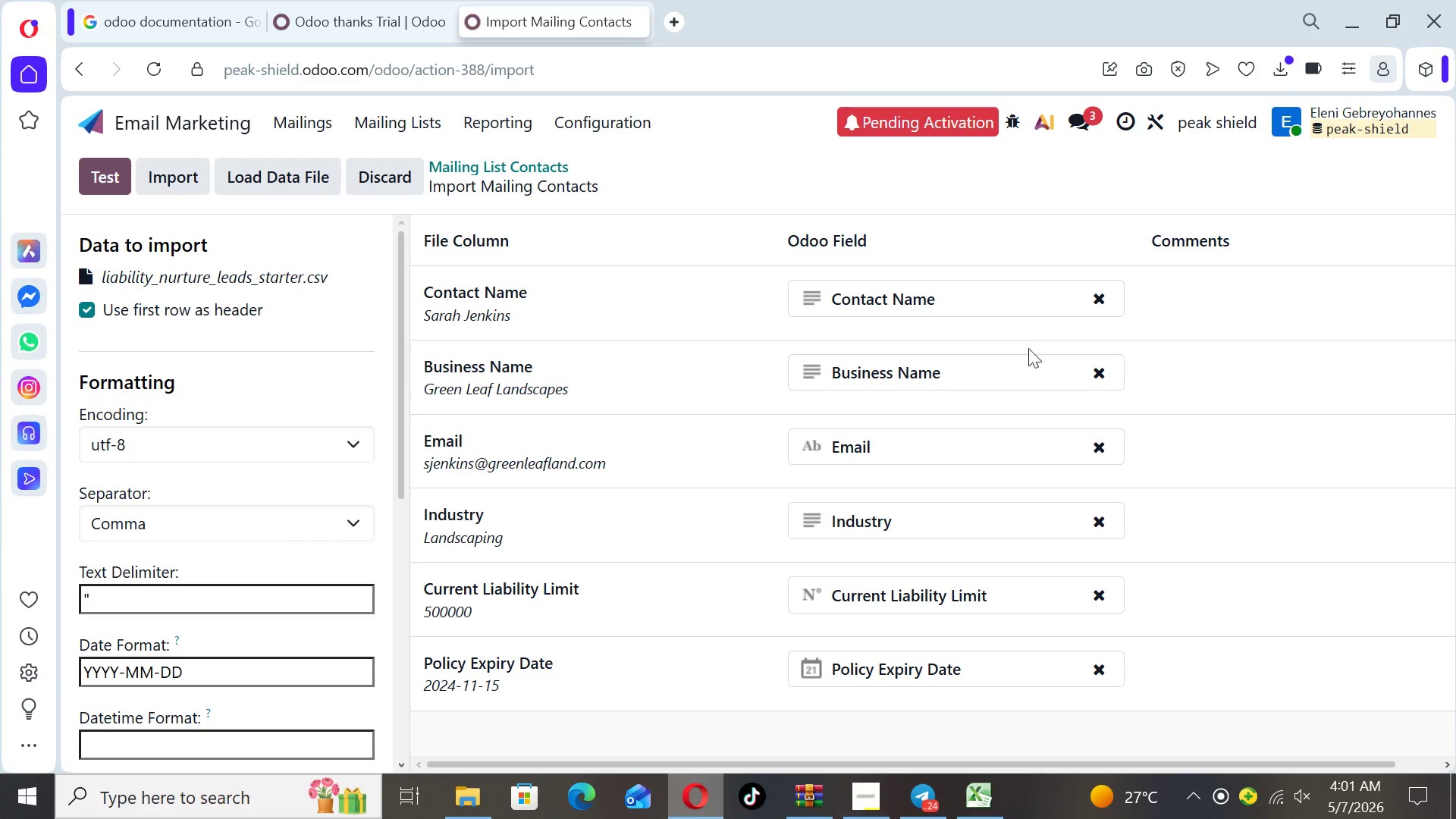 
left_click([1074, 306])
 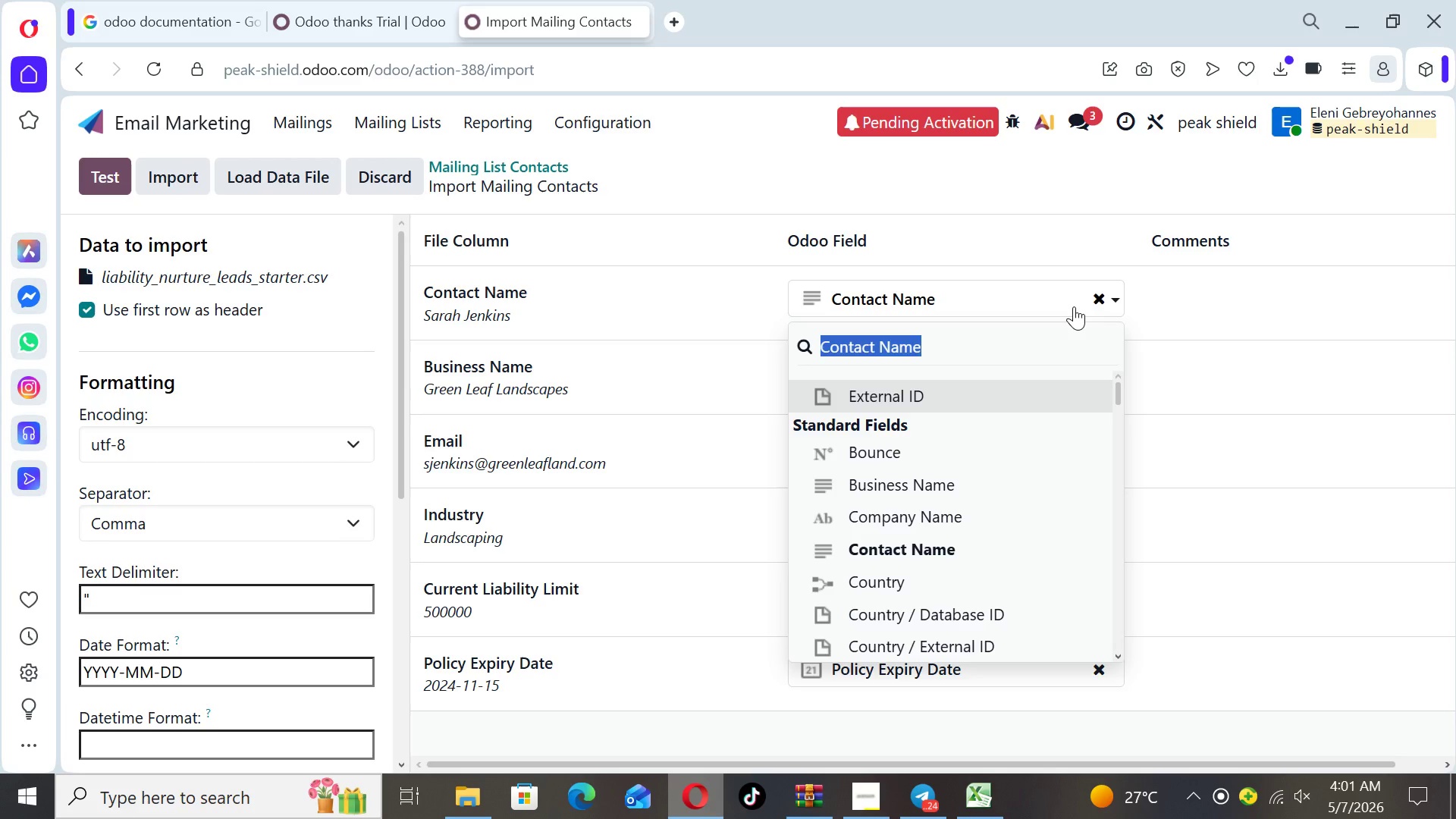 
type(nam)
 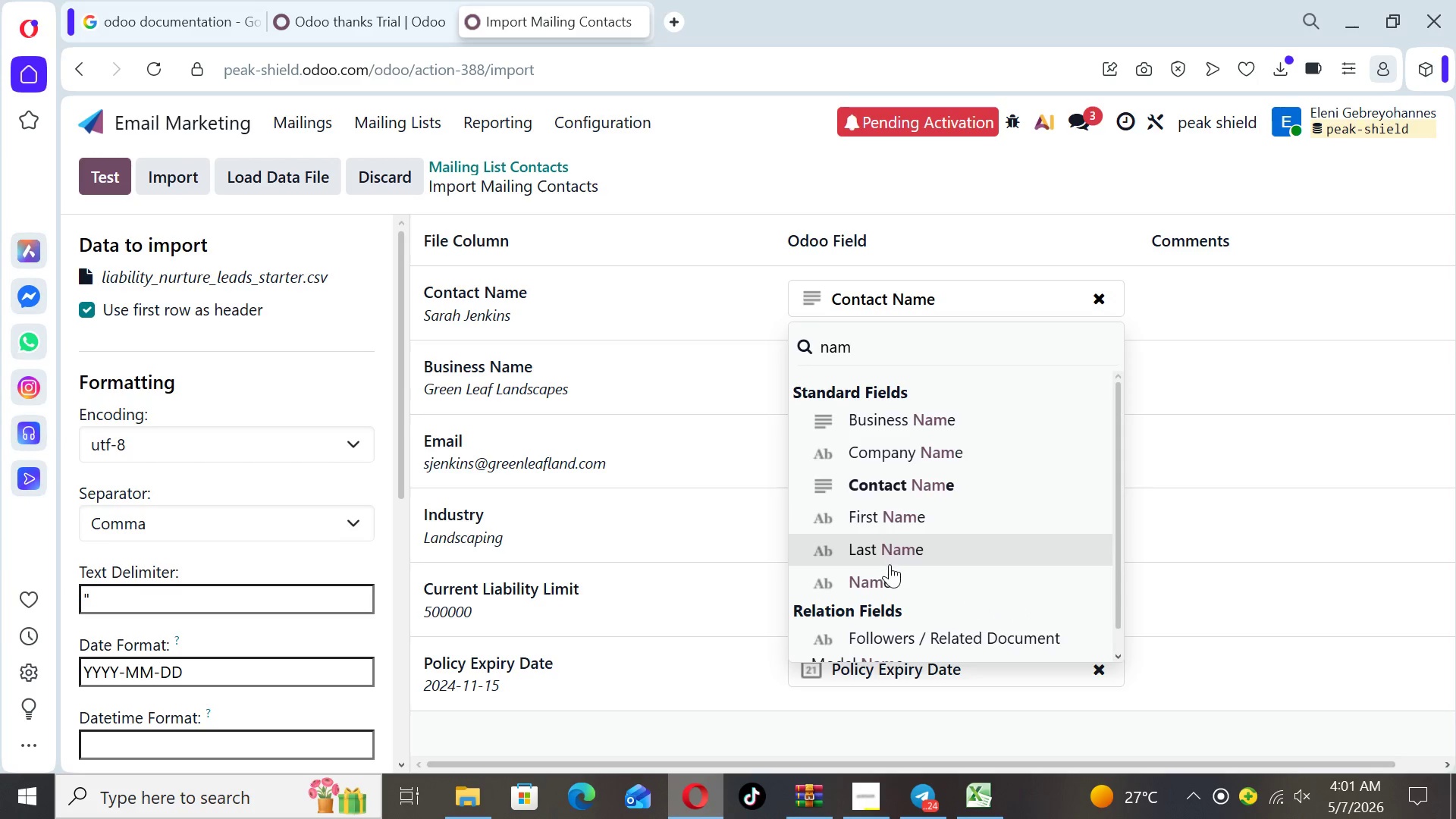 
left_click([890, 571])
 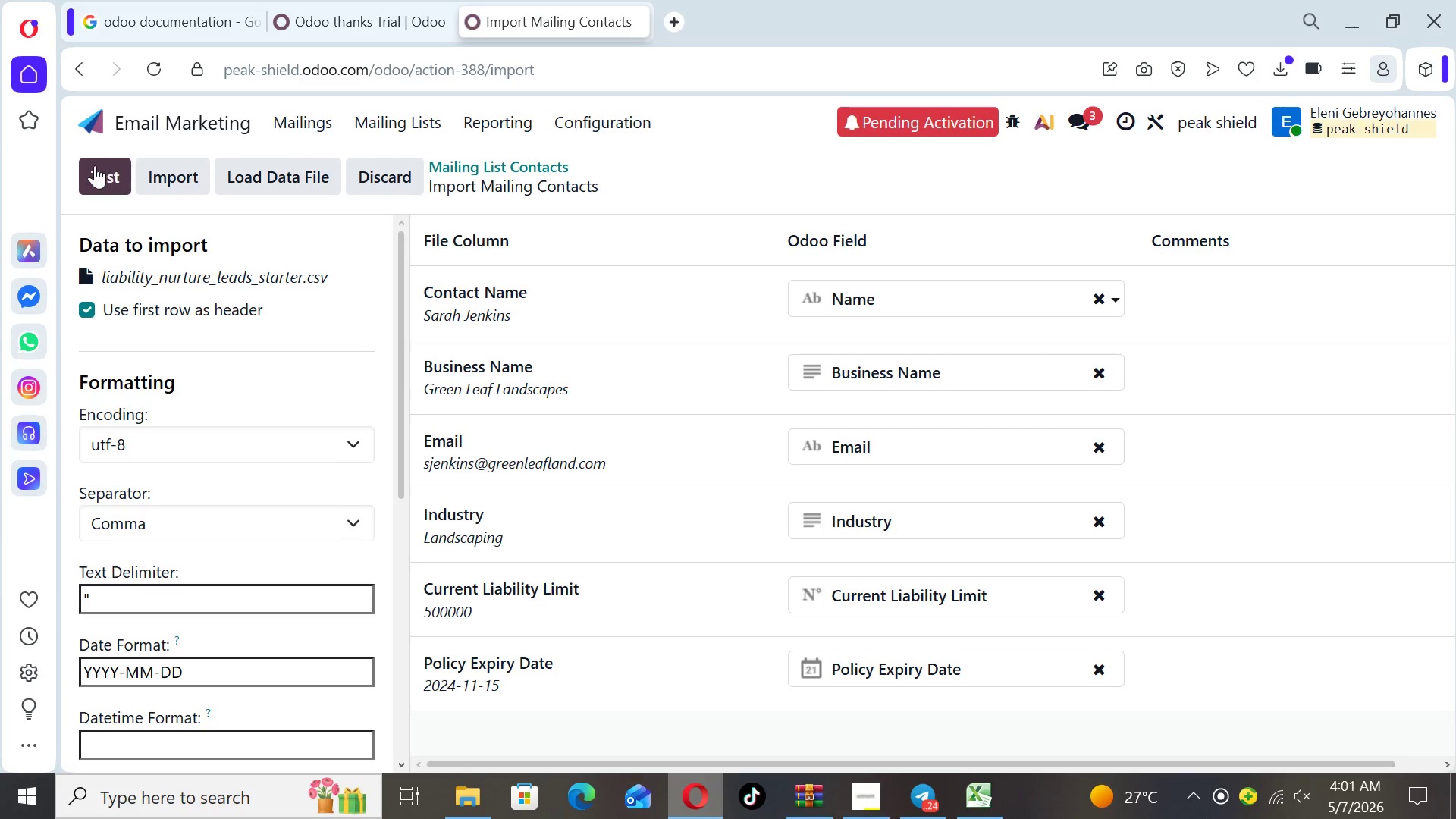 
left_click([94, 165])
 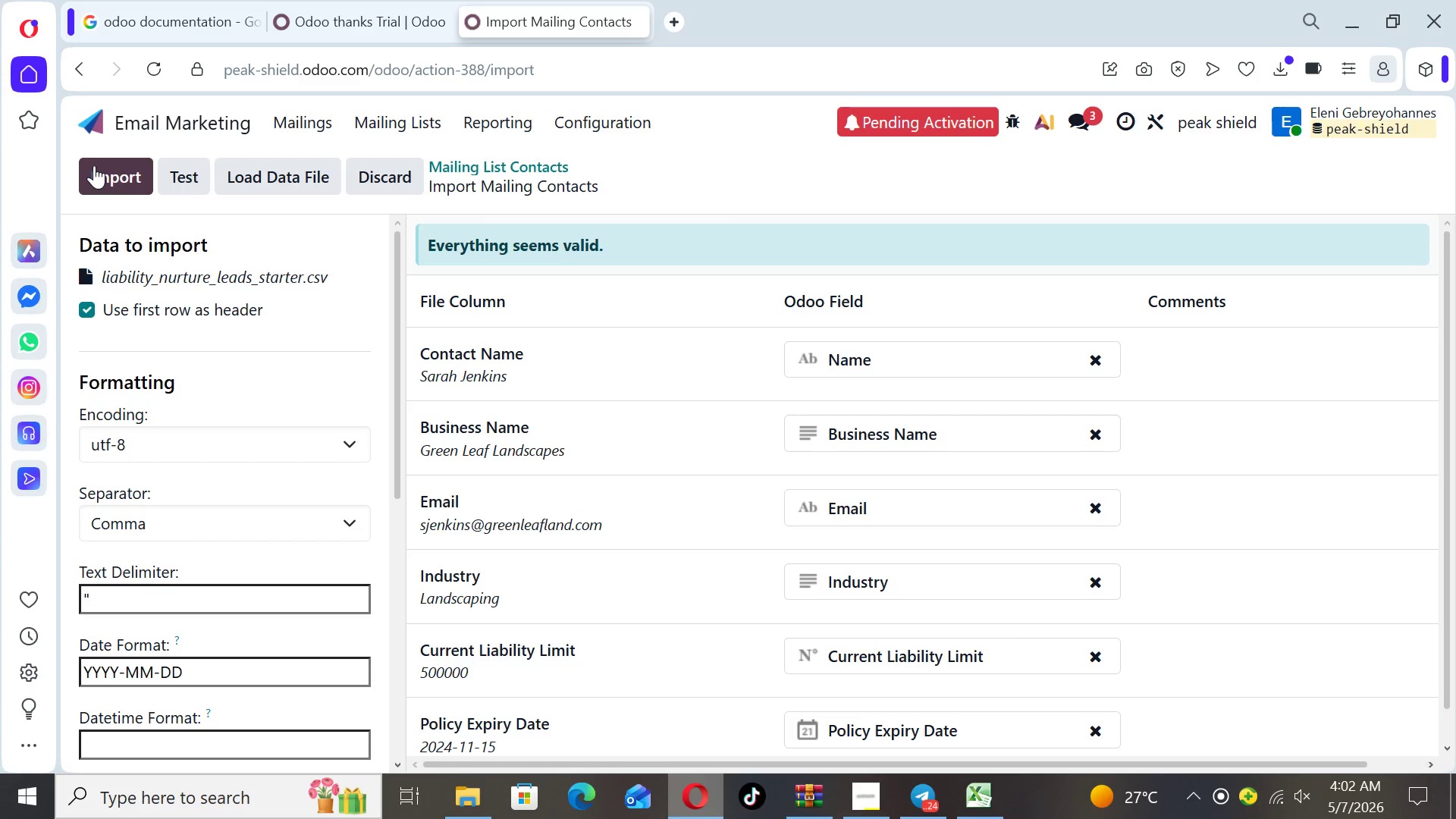 
left_click([94, 165])
 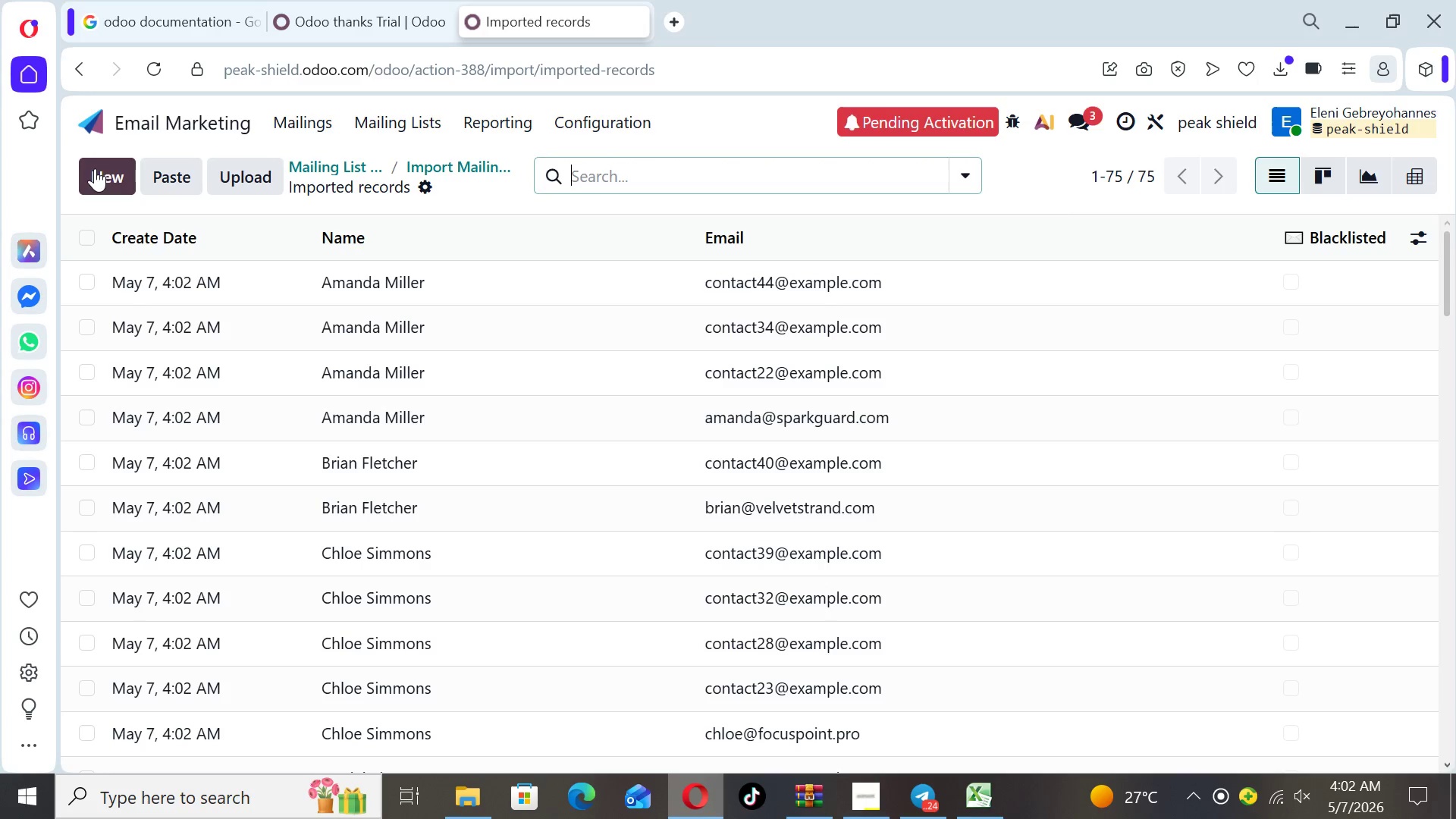 
wait(12.45)
 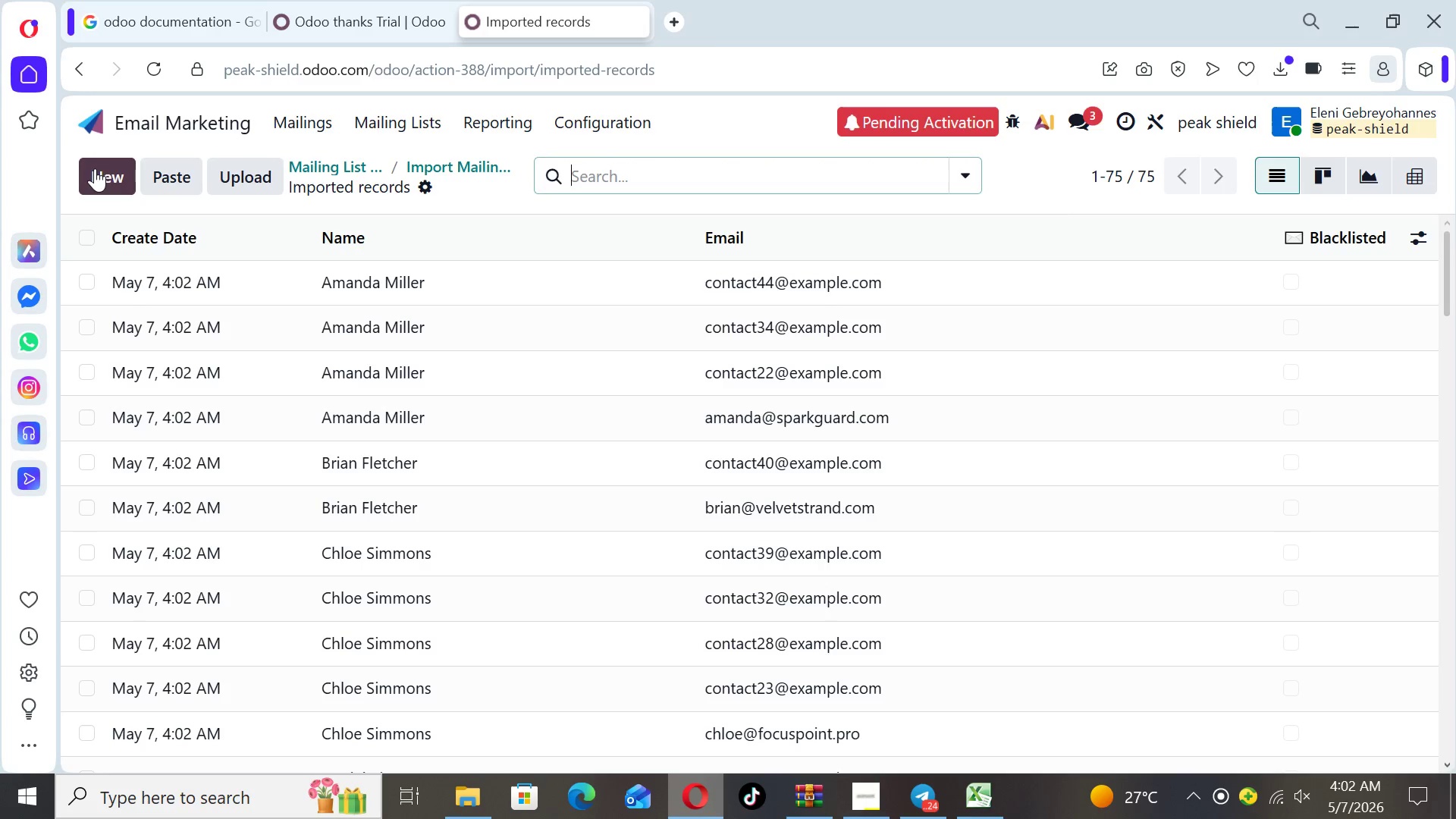 
left_click([83, 232])
 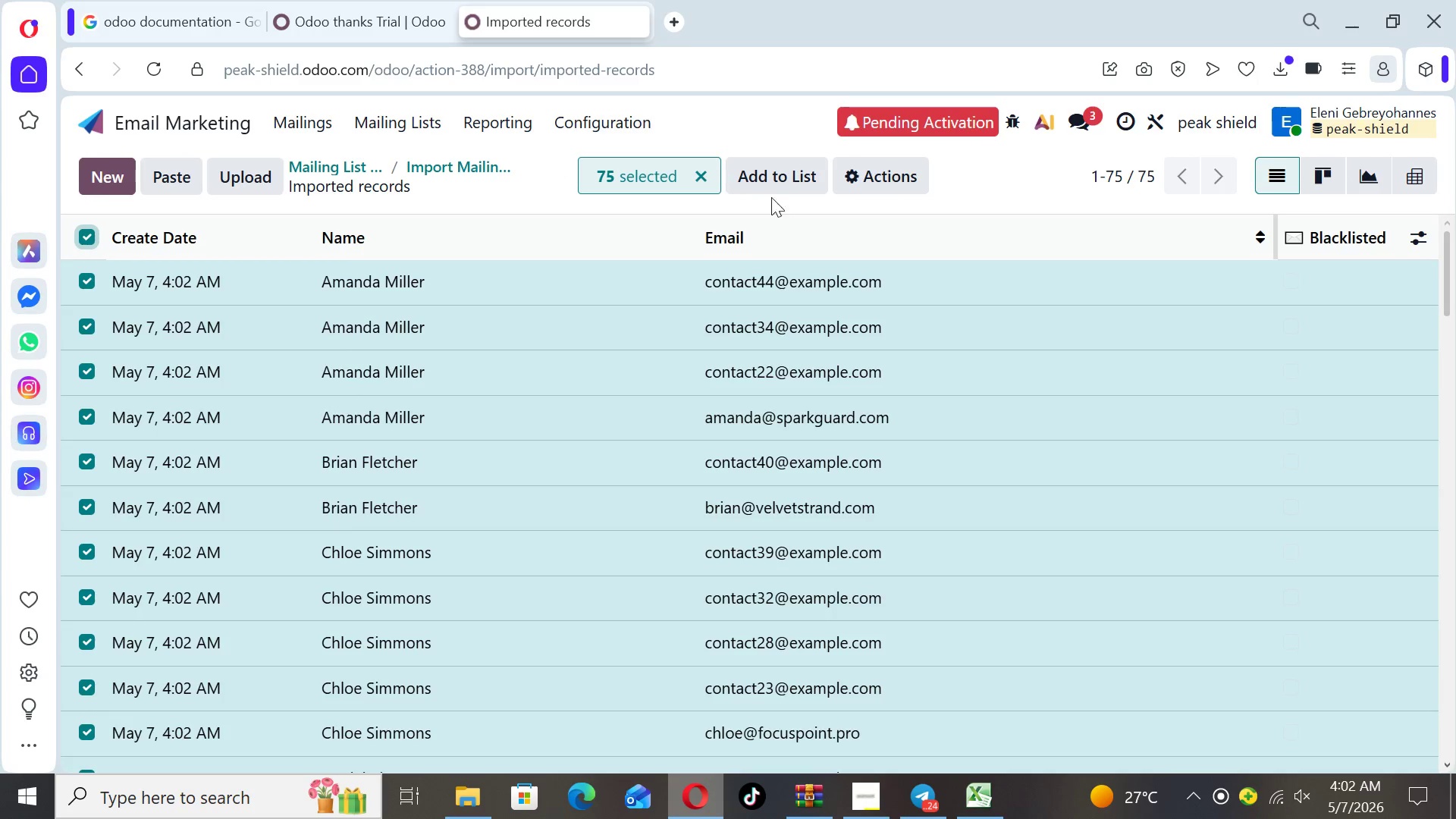 
left_click([771, 182])
 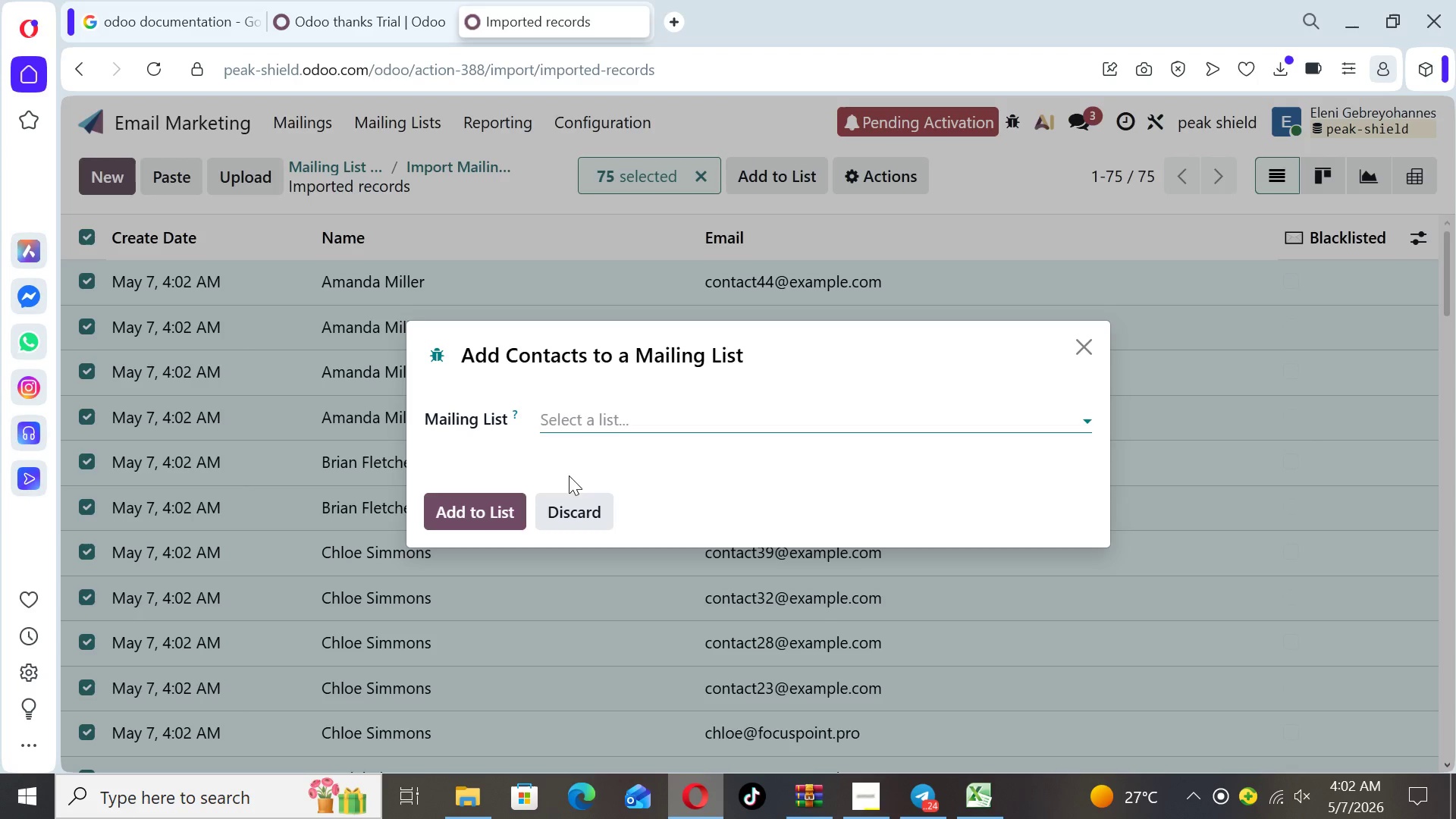 
left_click([576, 410])
 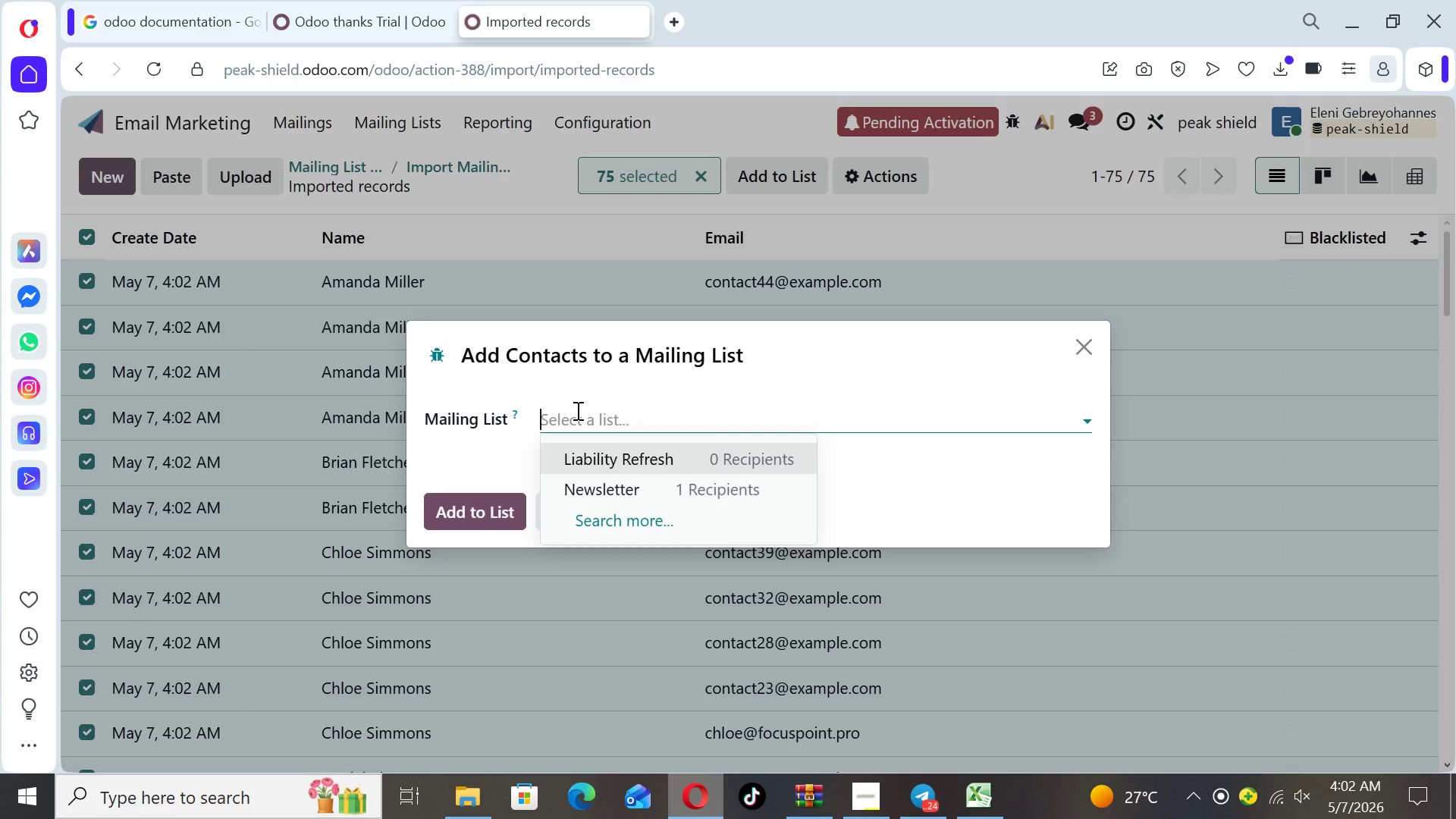 
wait(9.25)
 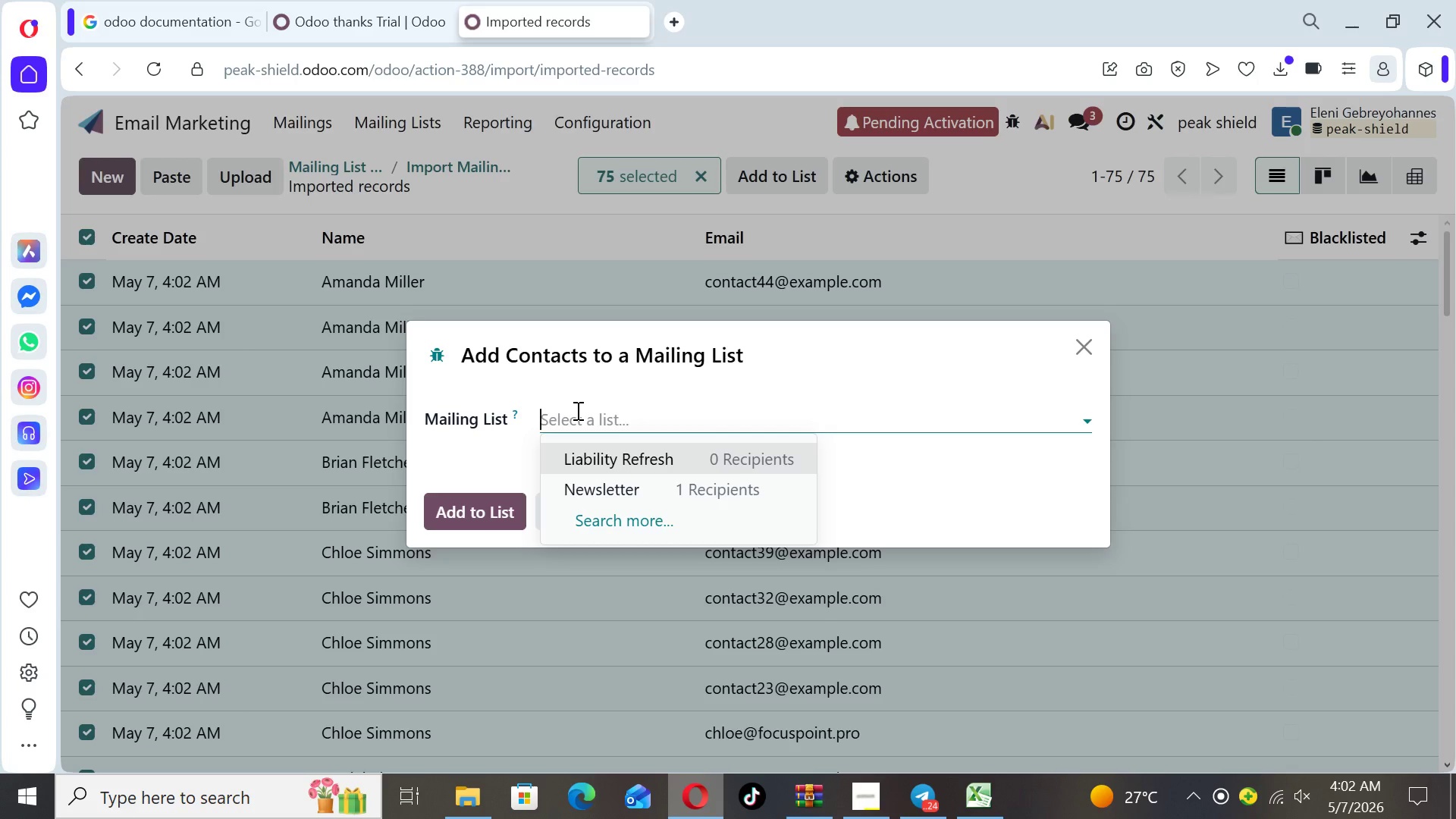 
left_click([579, 453])
 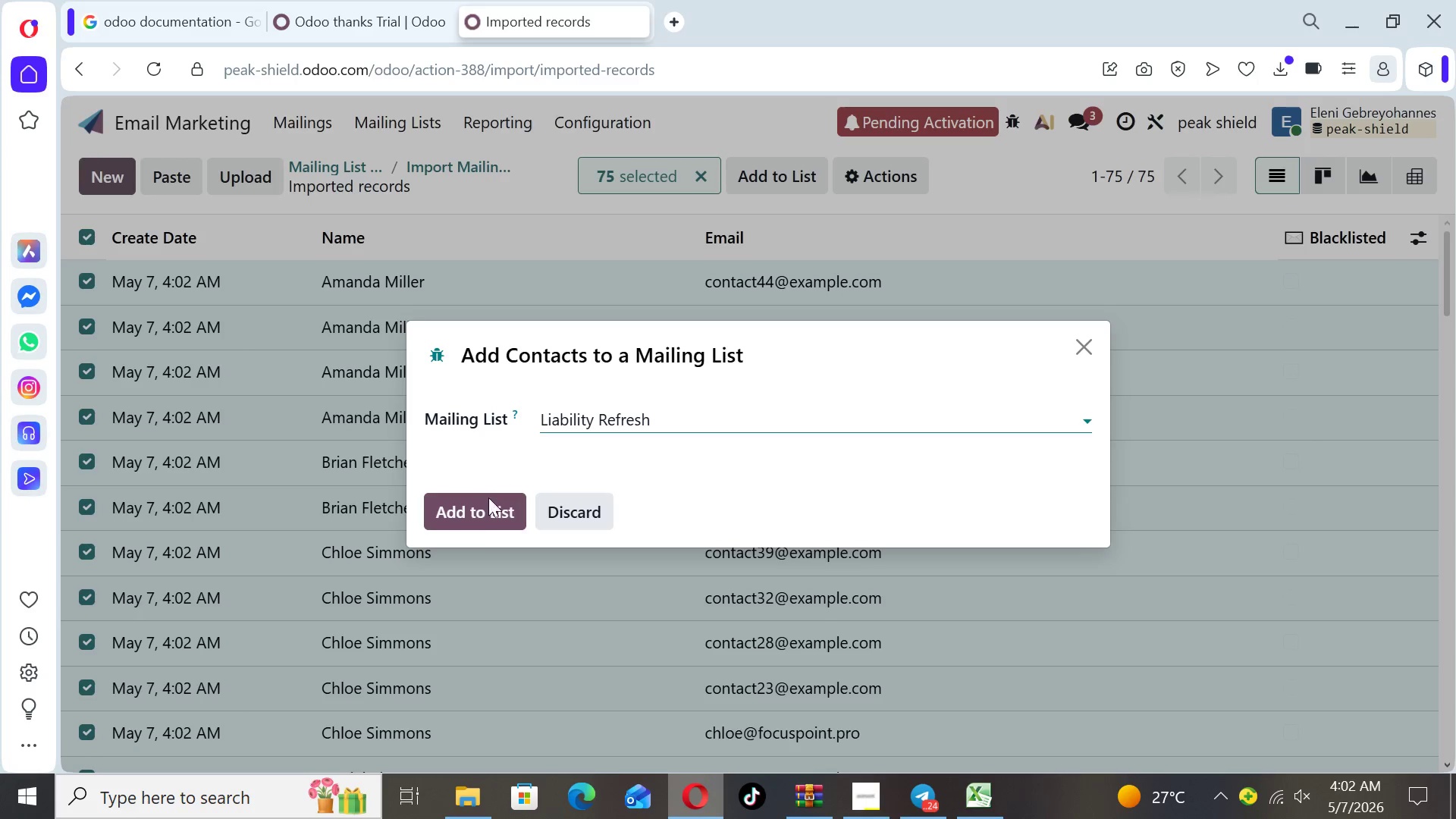 
left_click([478, 510])
 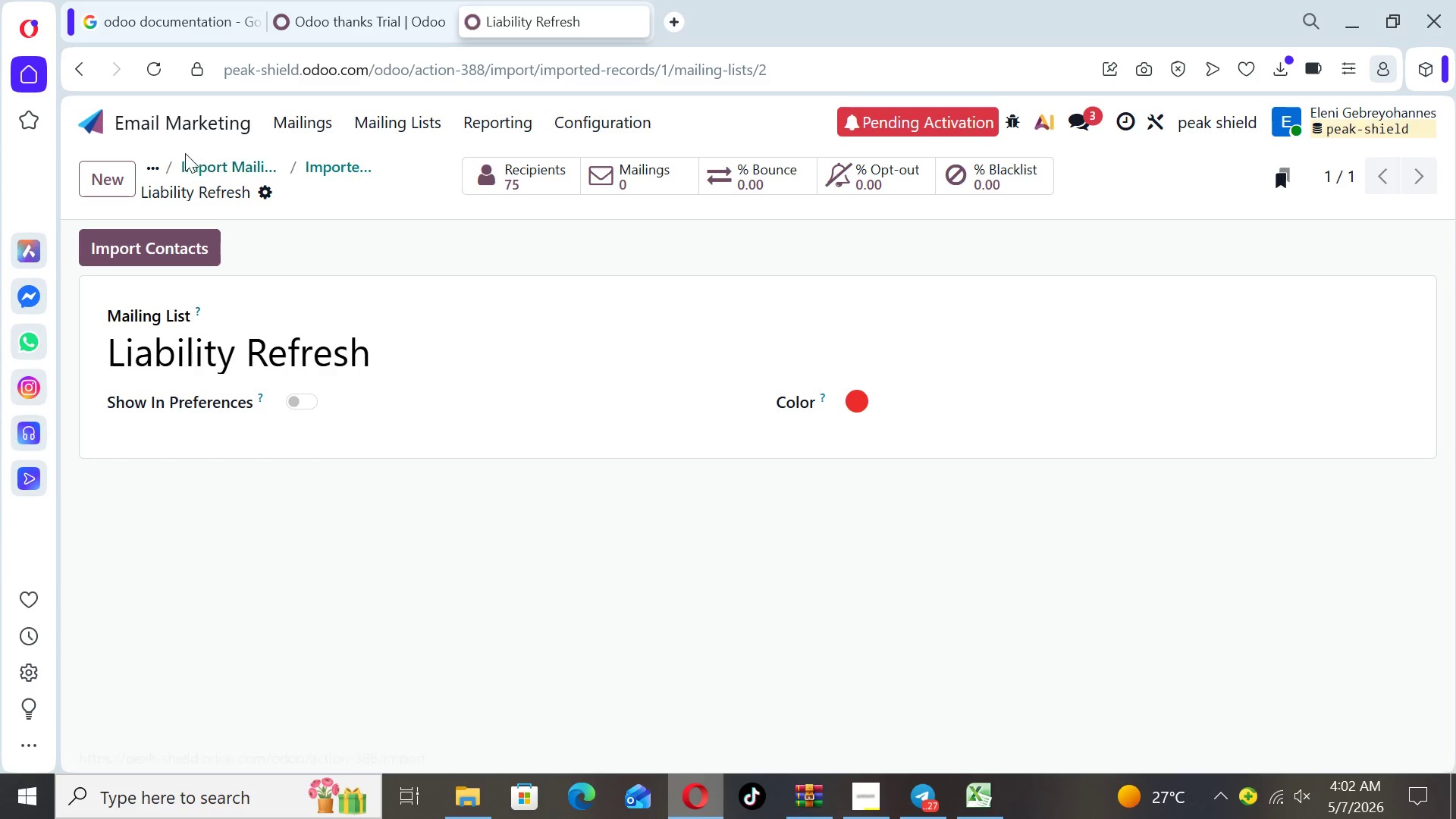 
left_click([99, 121])
 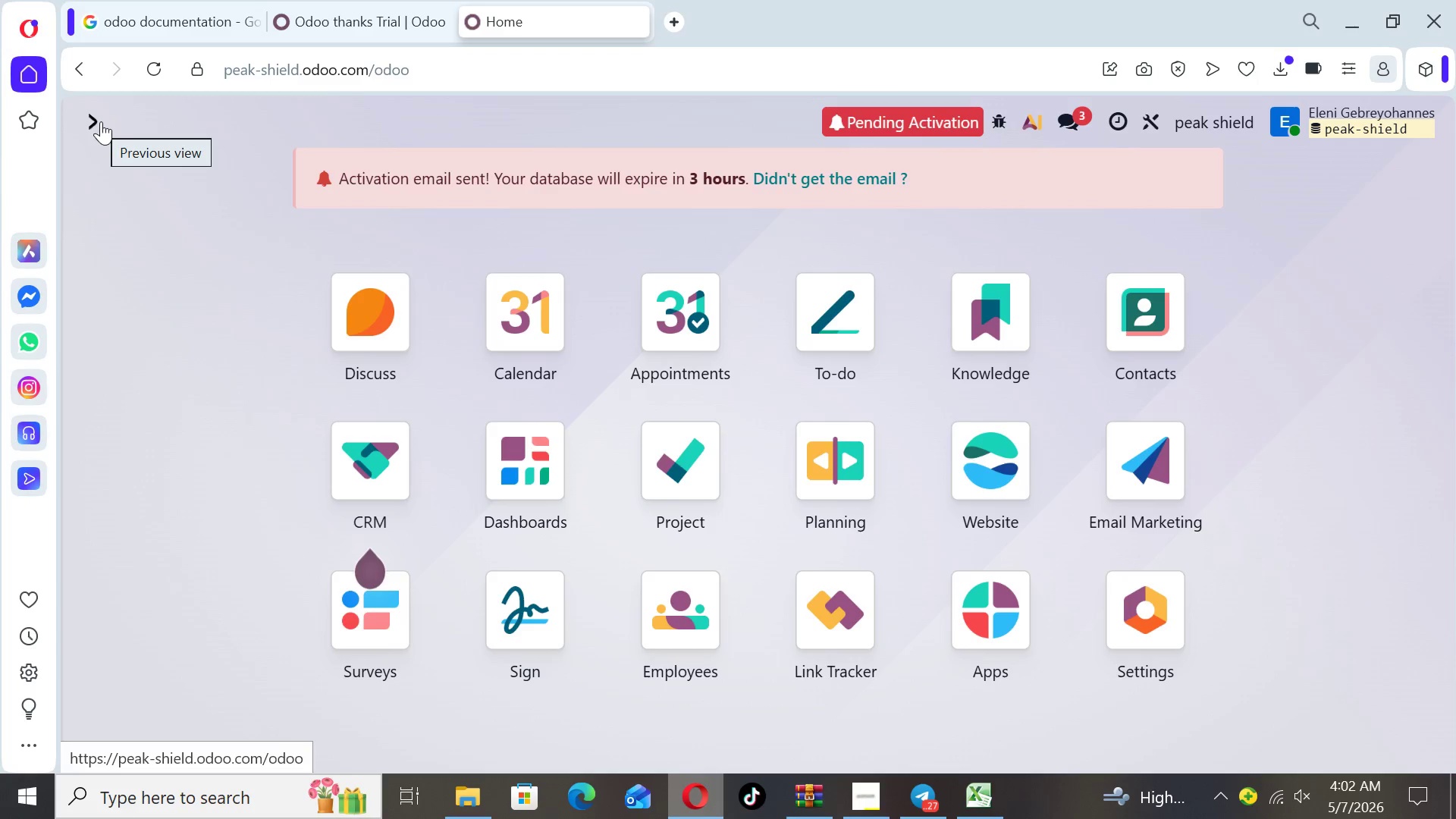 
wait(21.72)
 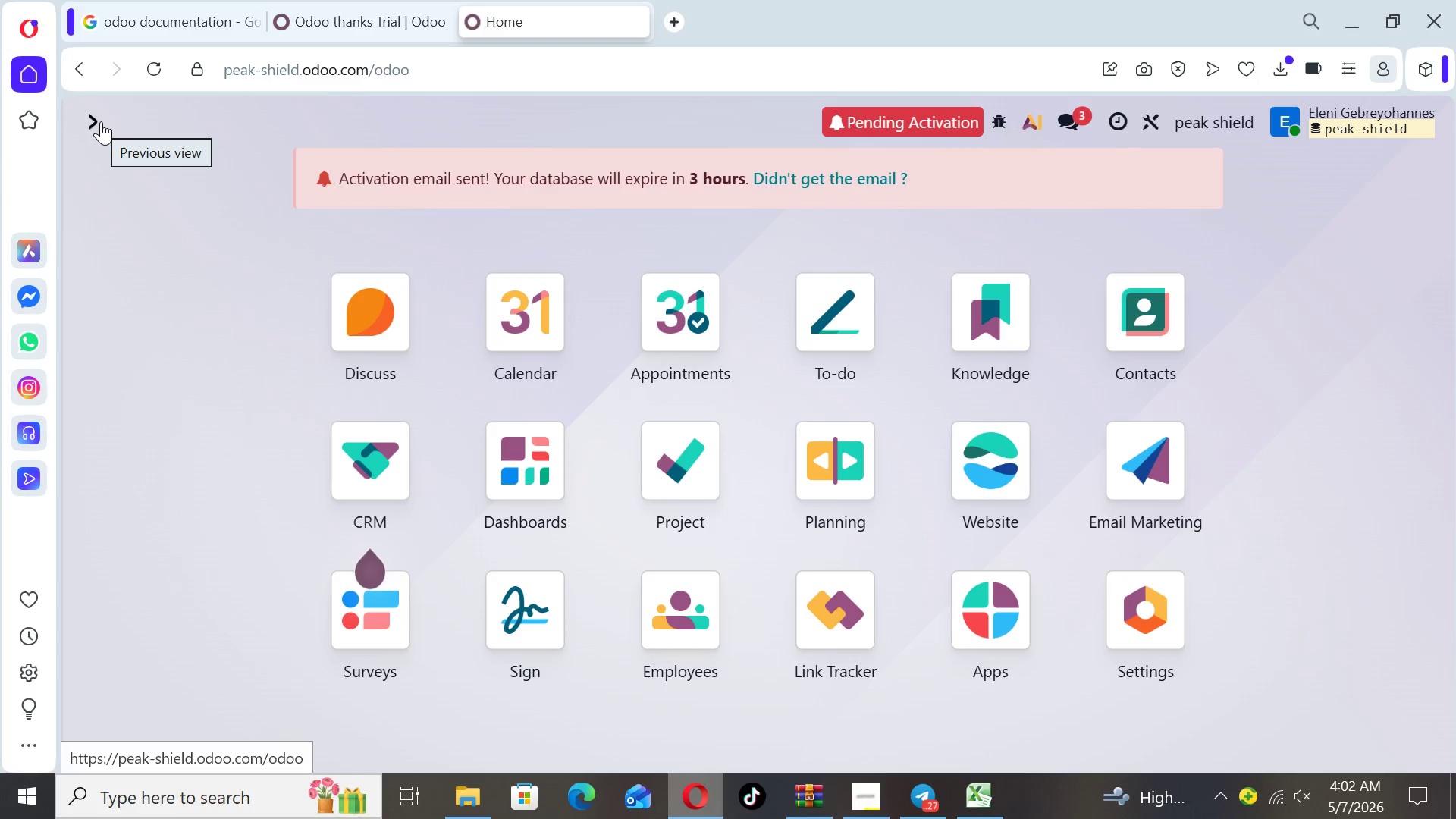 
type(/ap)
 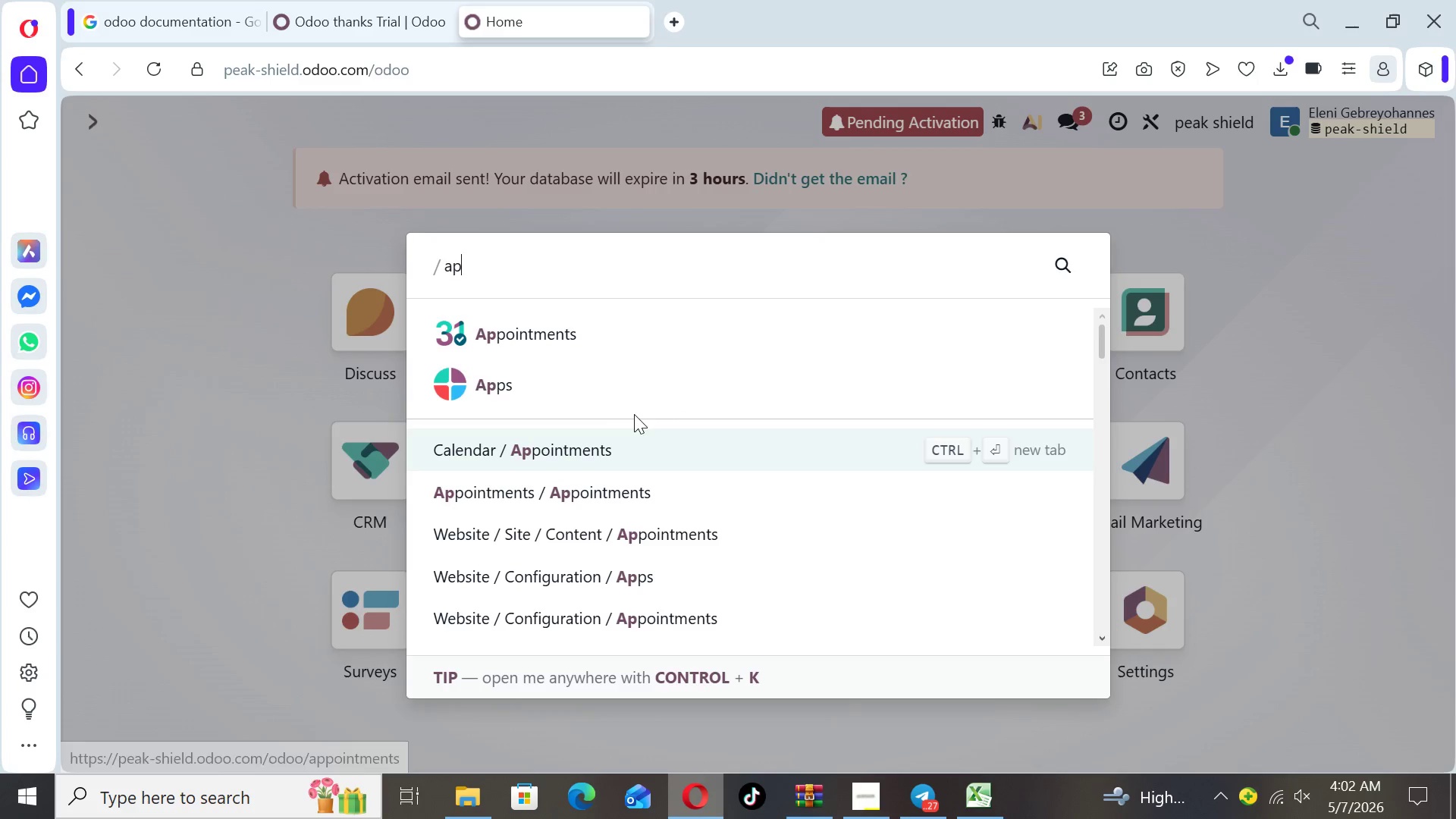 
left_click([578, 382])
 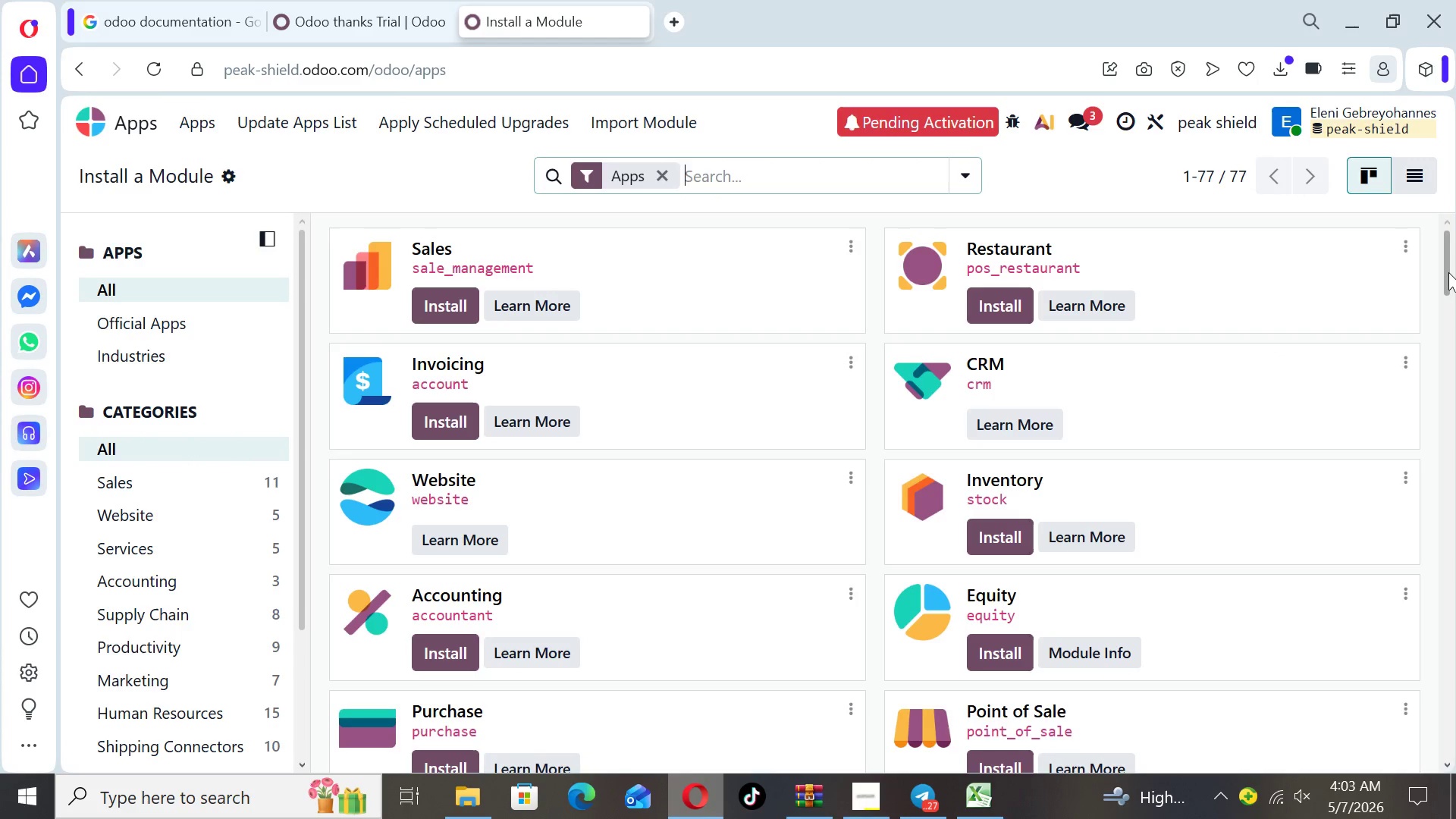 
left_click_drag(start_coordinate=[1448, 272], to_coordinate=[1422, 618])
 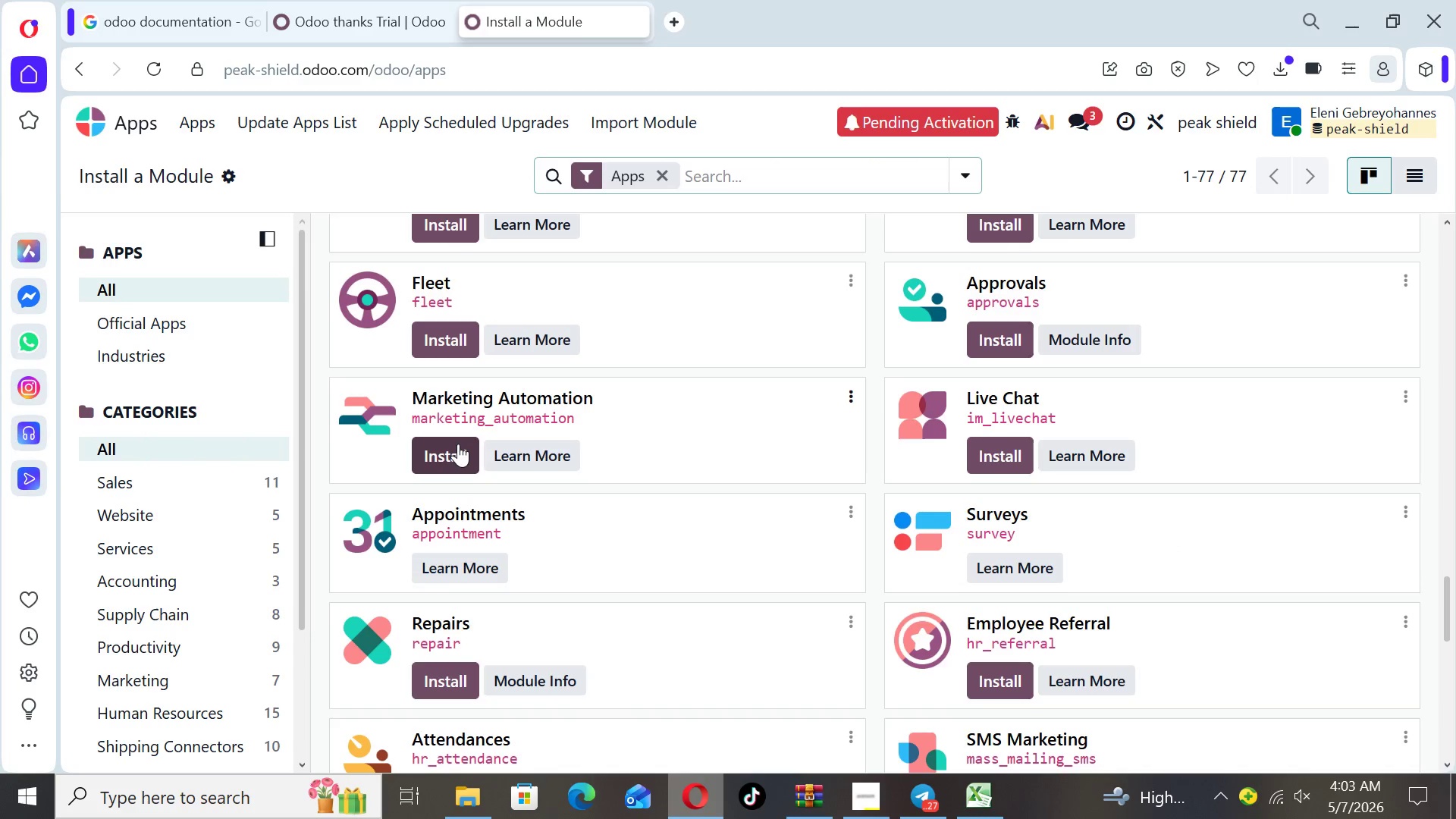 
left_click([458, 444])
 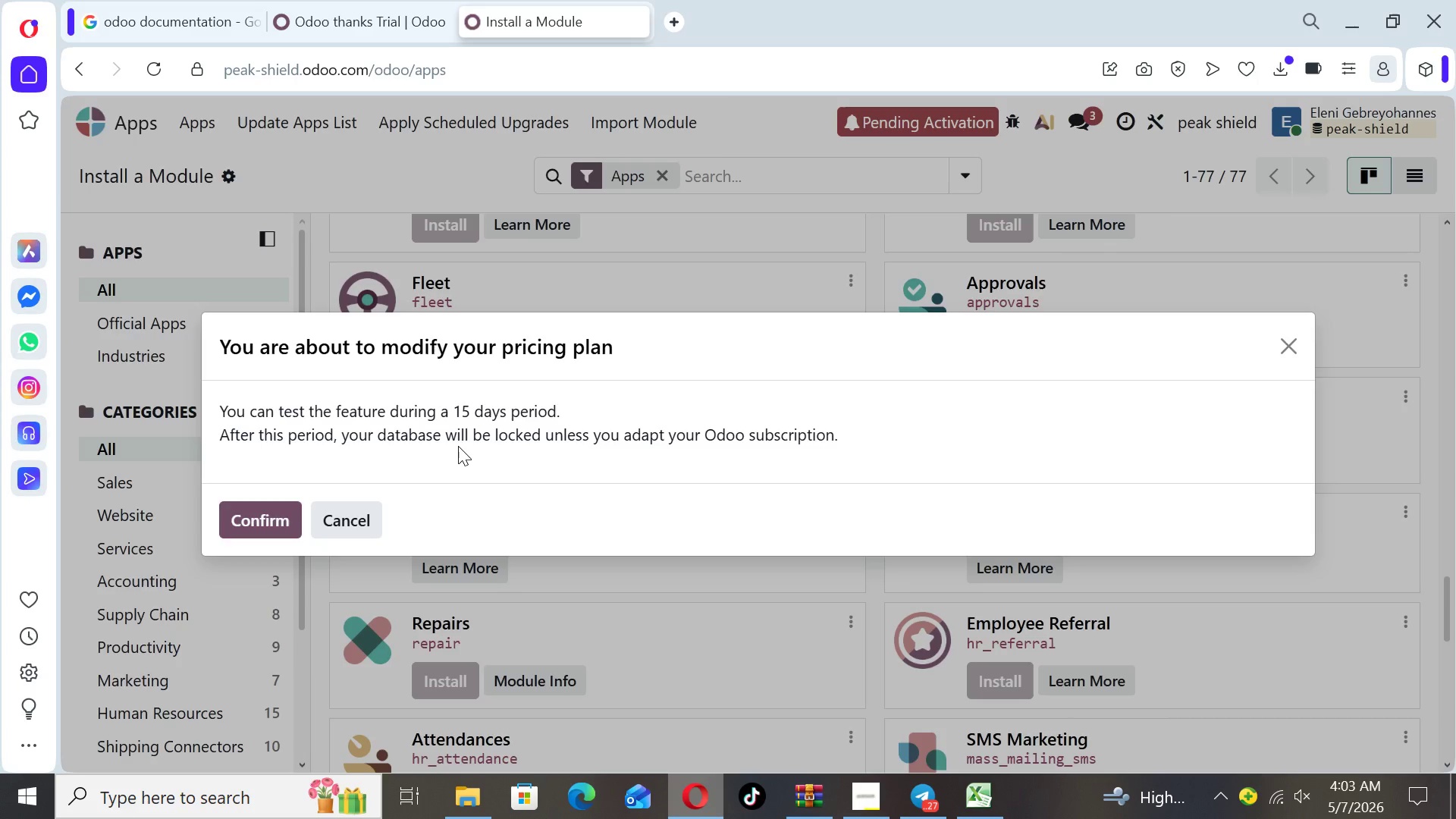 
wait(7.92)
 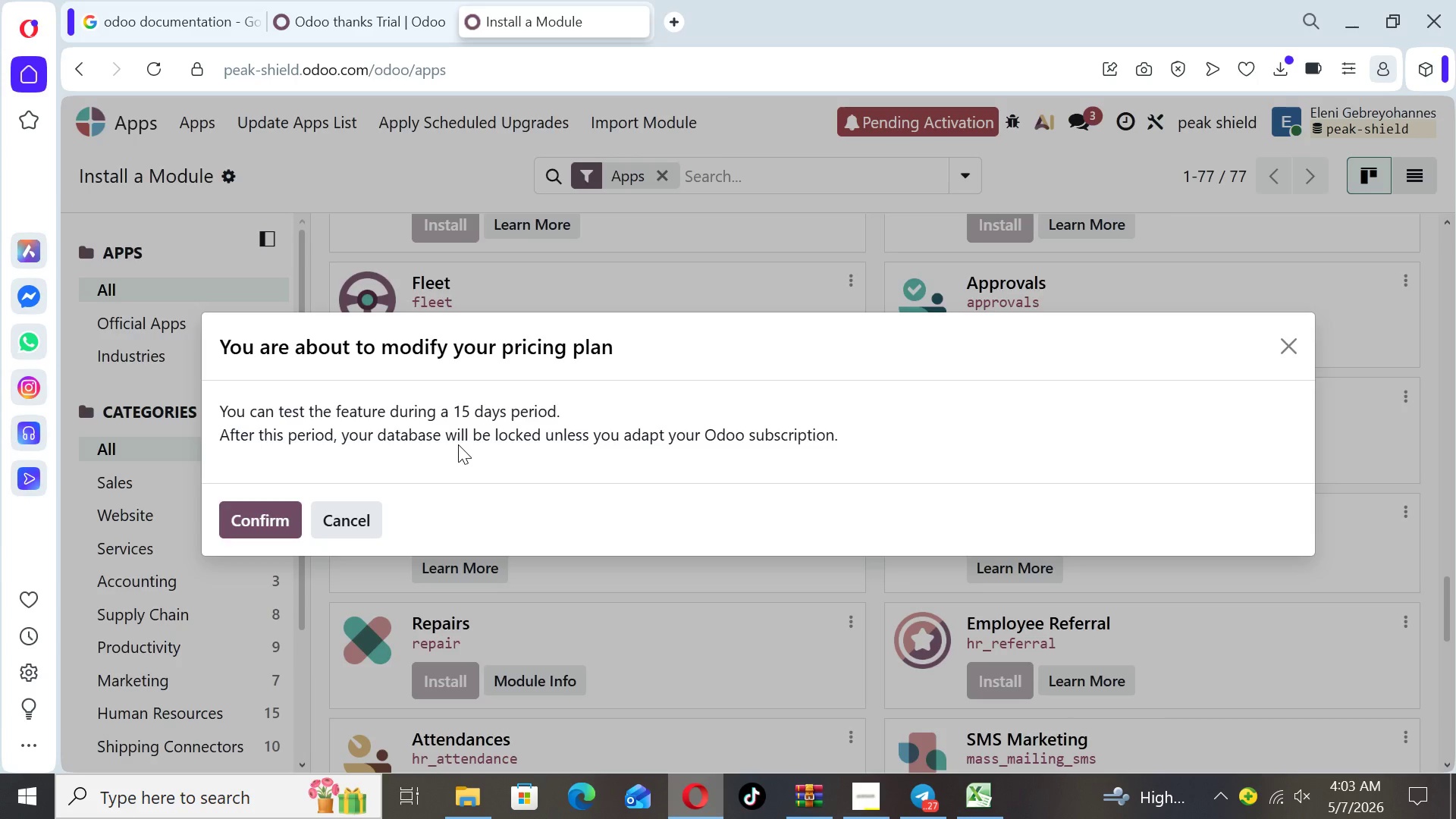 
left_click([278, 508])
 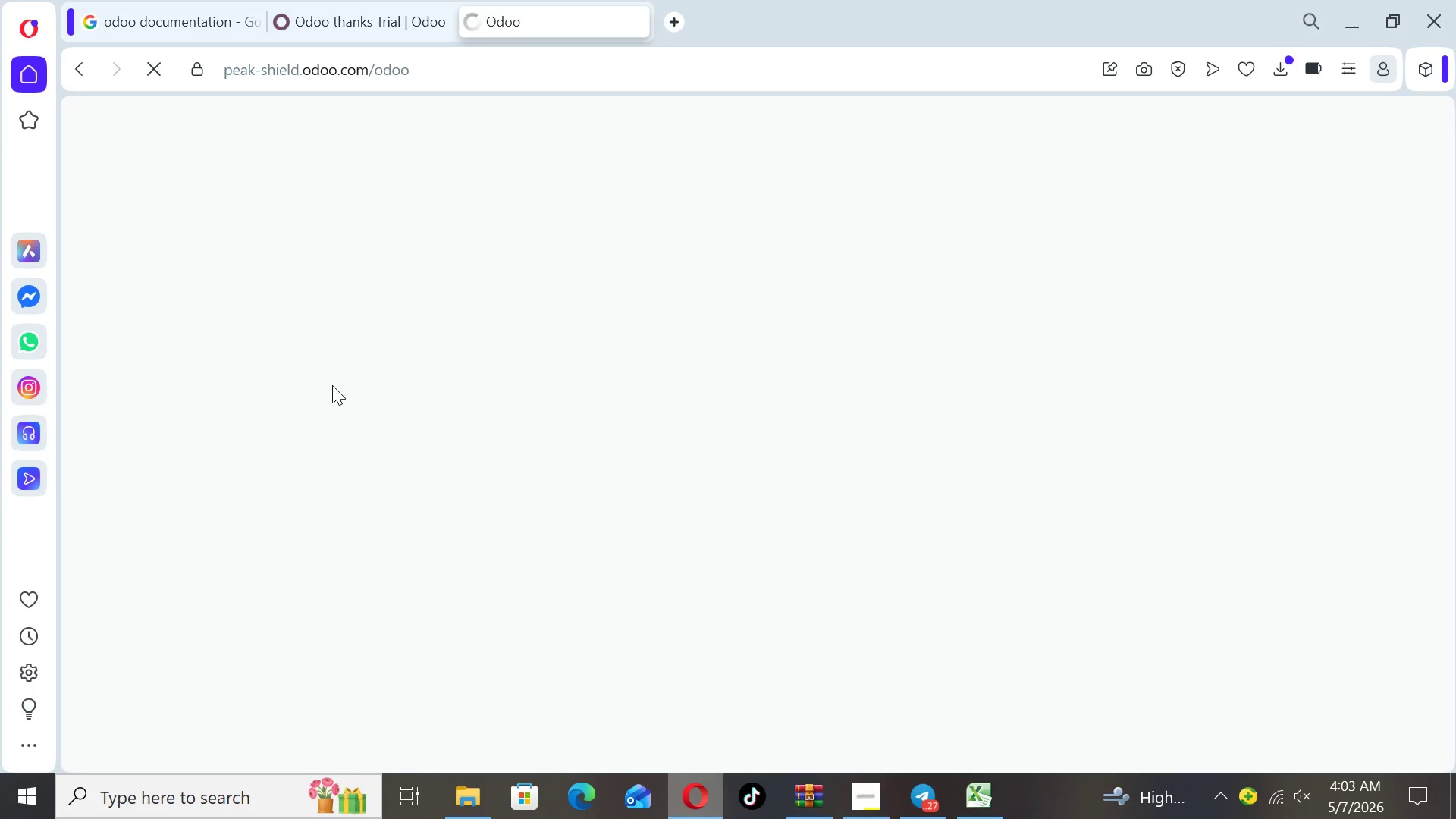 
wait(14.25)
 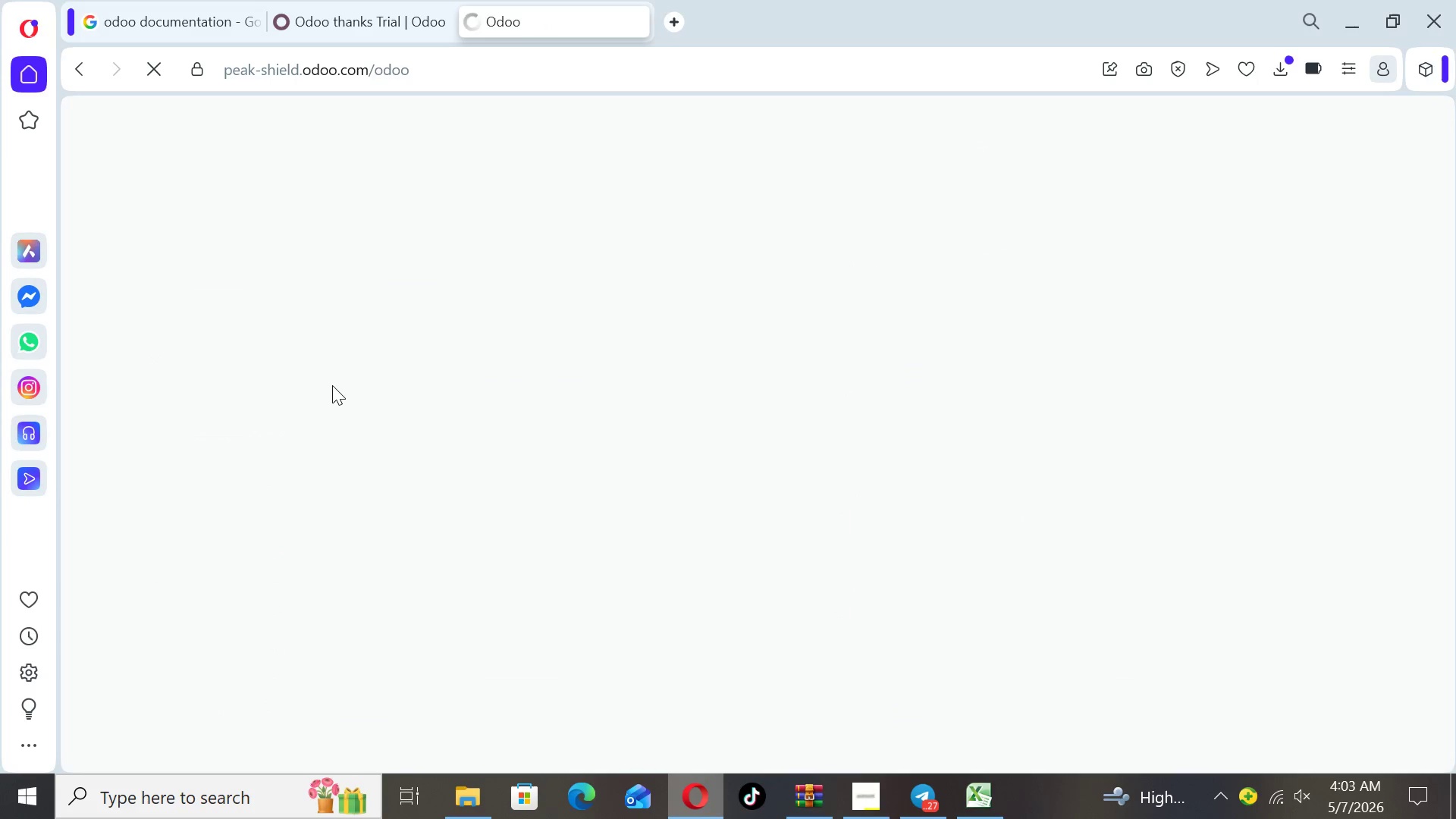 
left_click([1148, 470])
 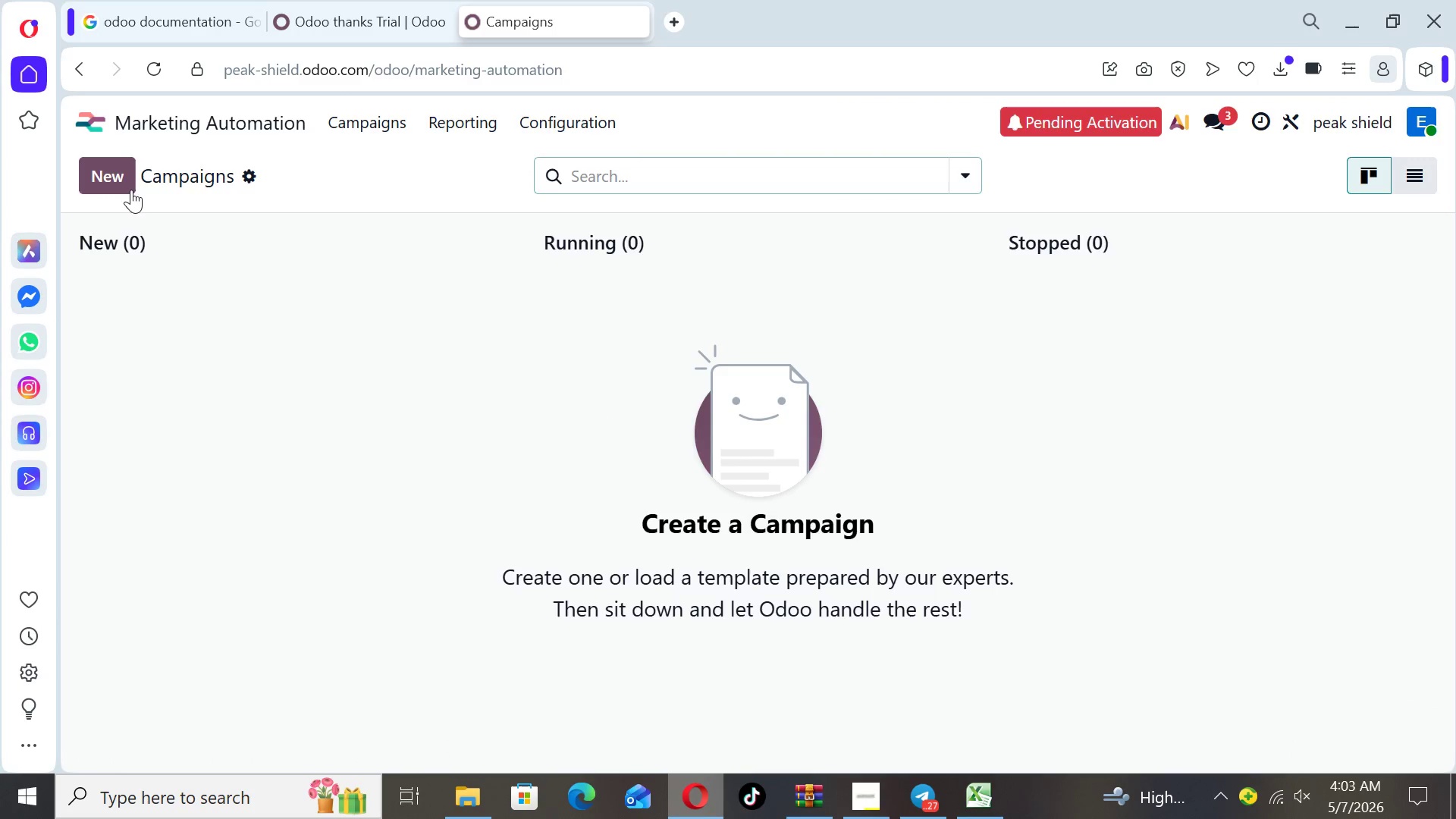 
left_click([125, 184])
 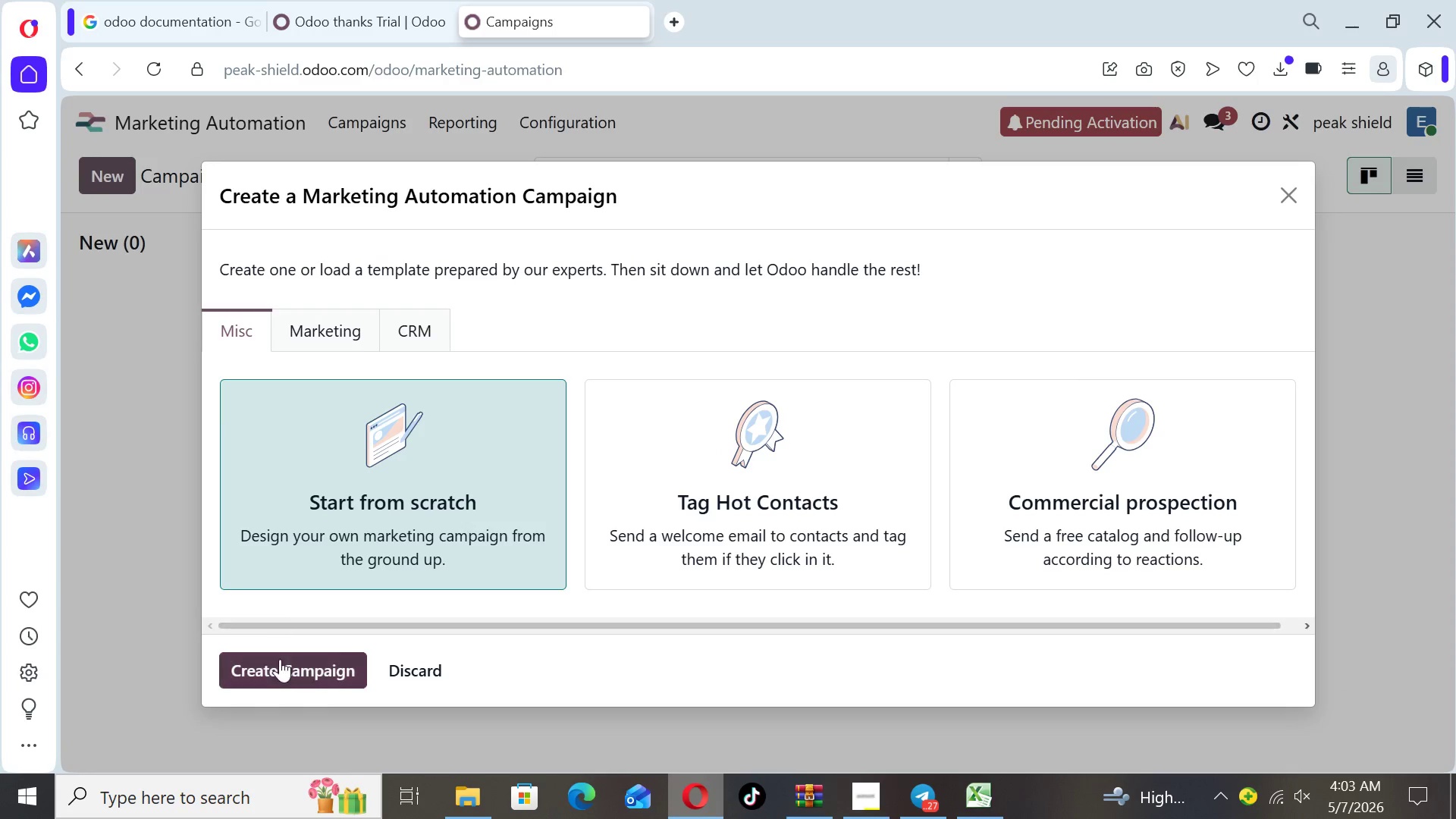 
left_click([280, 673])
 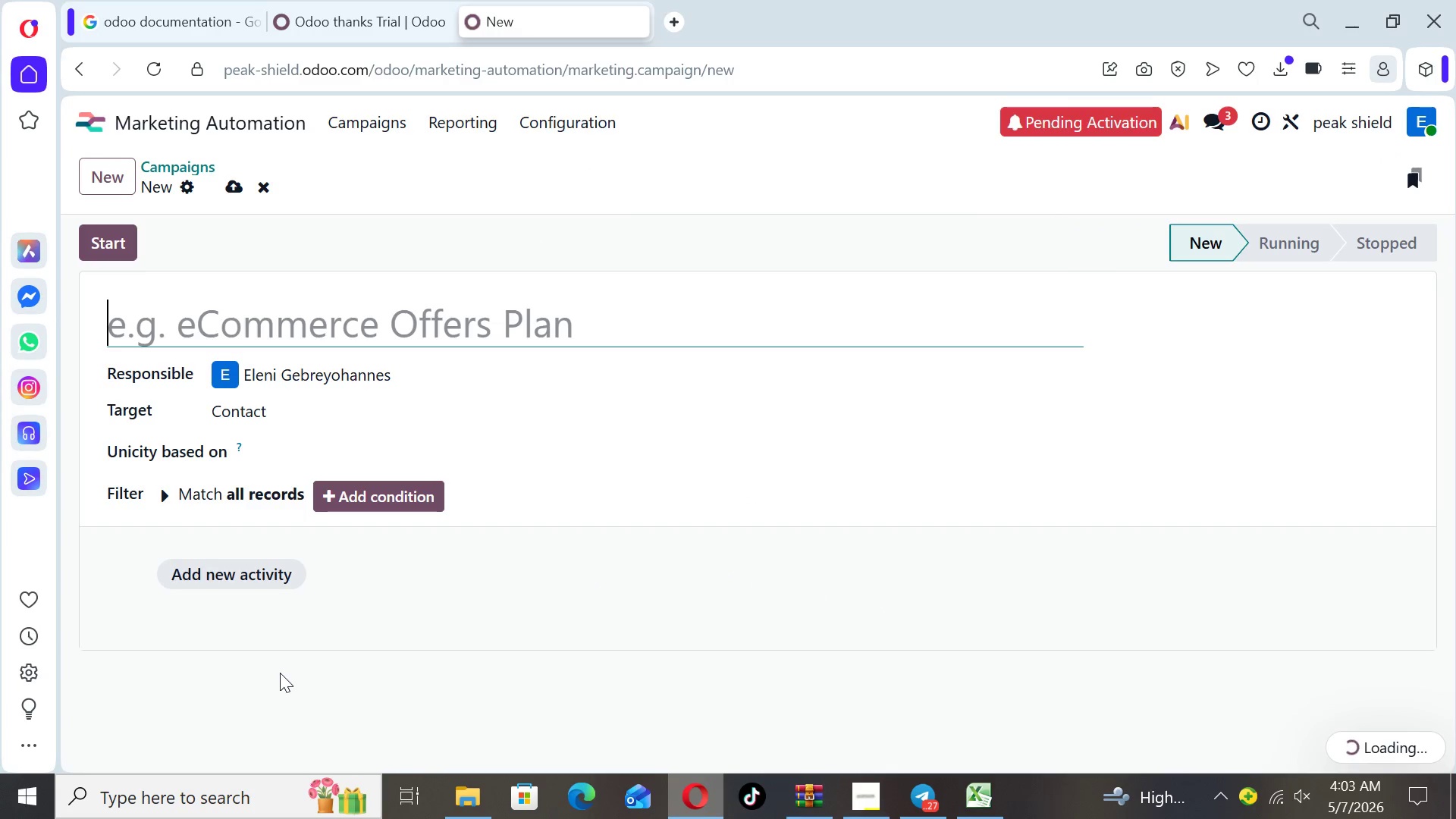 
type(Liability Refresh)
 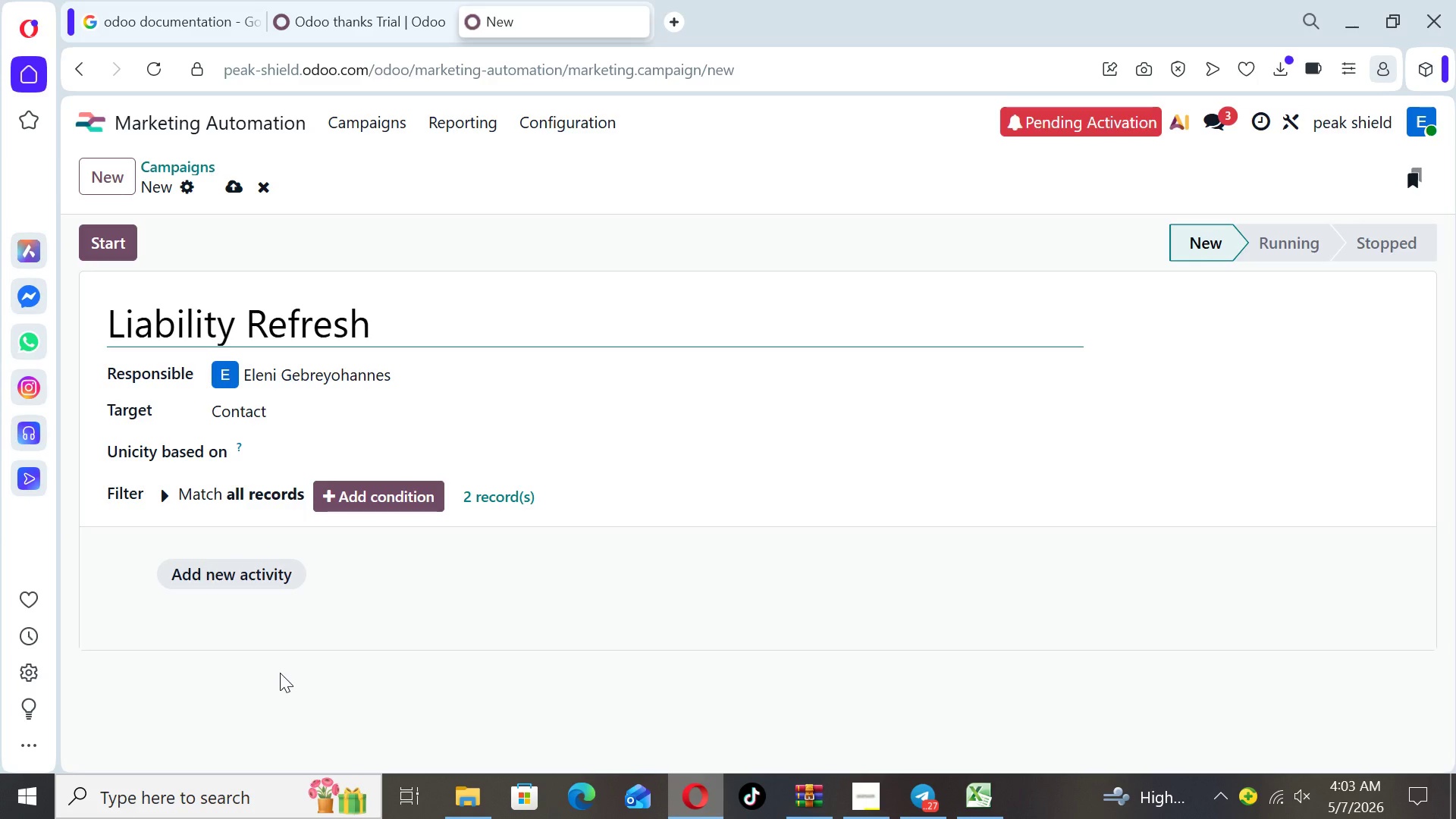 
wait(5.17)
 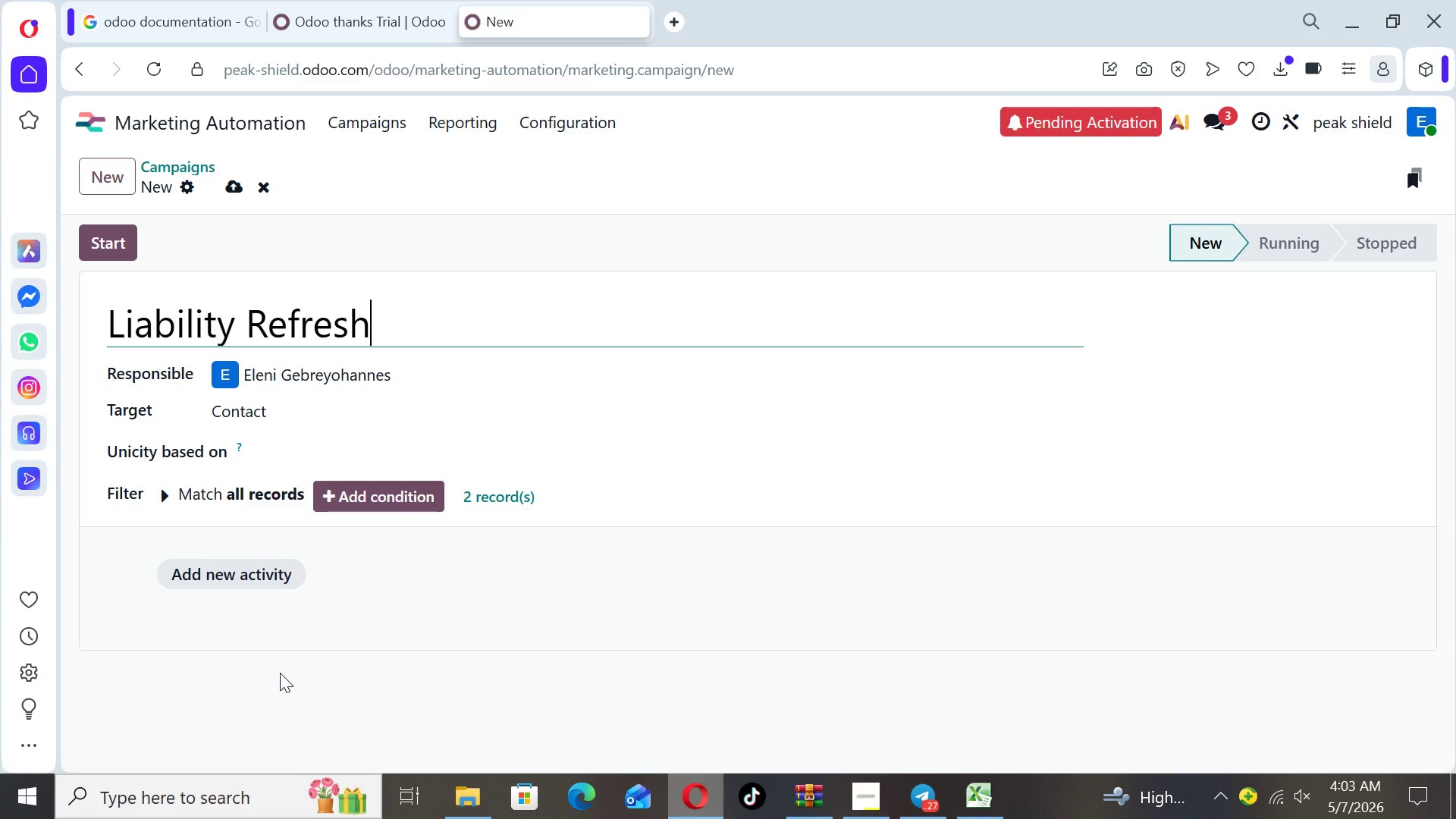 
key(Backspace)
key(Backspace)
key(Backspace)
key(Backspace)
key(Backspace)
key(Backspace)
key(Backspace)
type(Protection H)
key(Backspace)
type(Gap Campaign)
 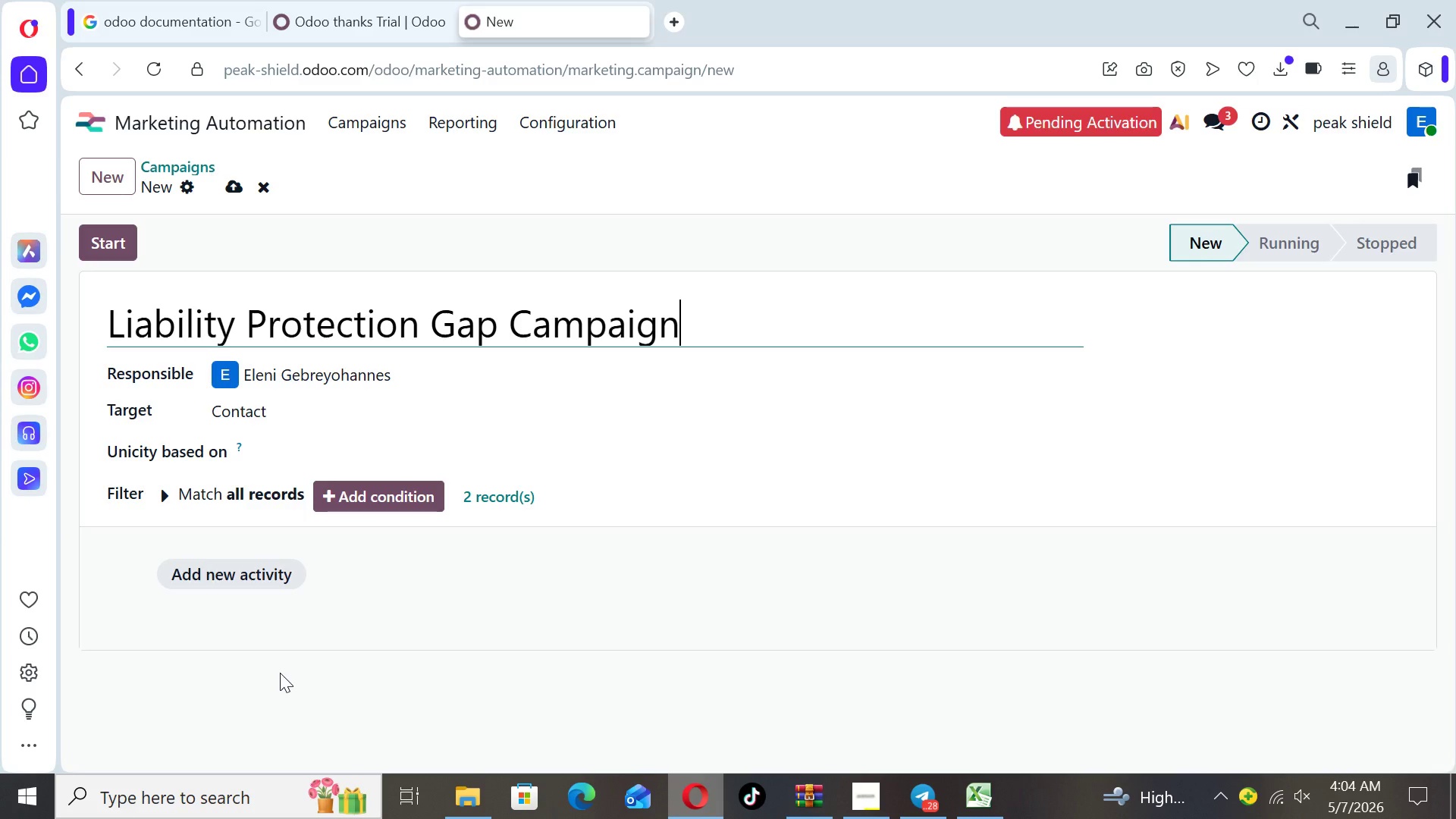 
wait(9.38)
 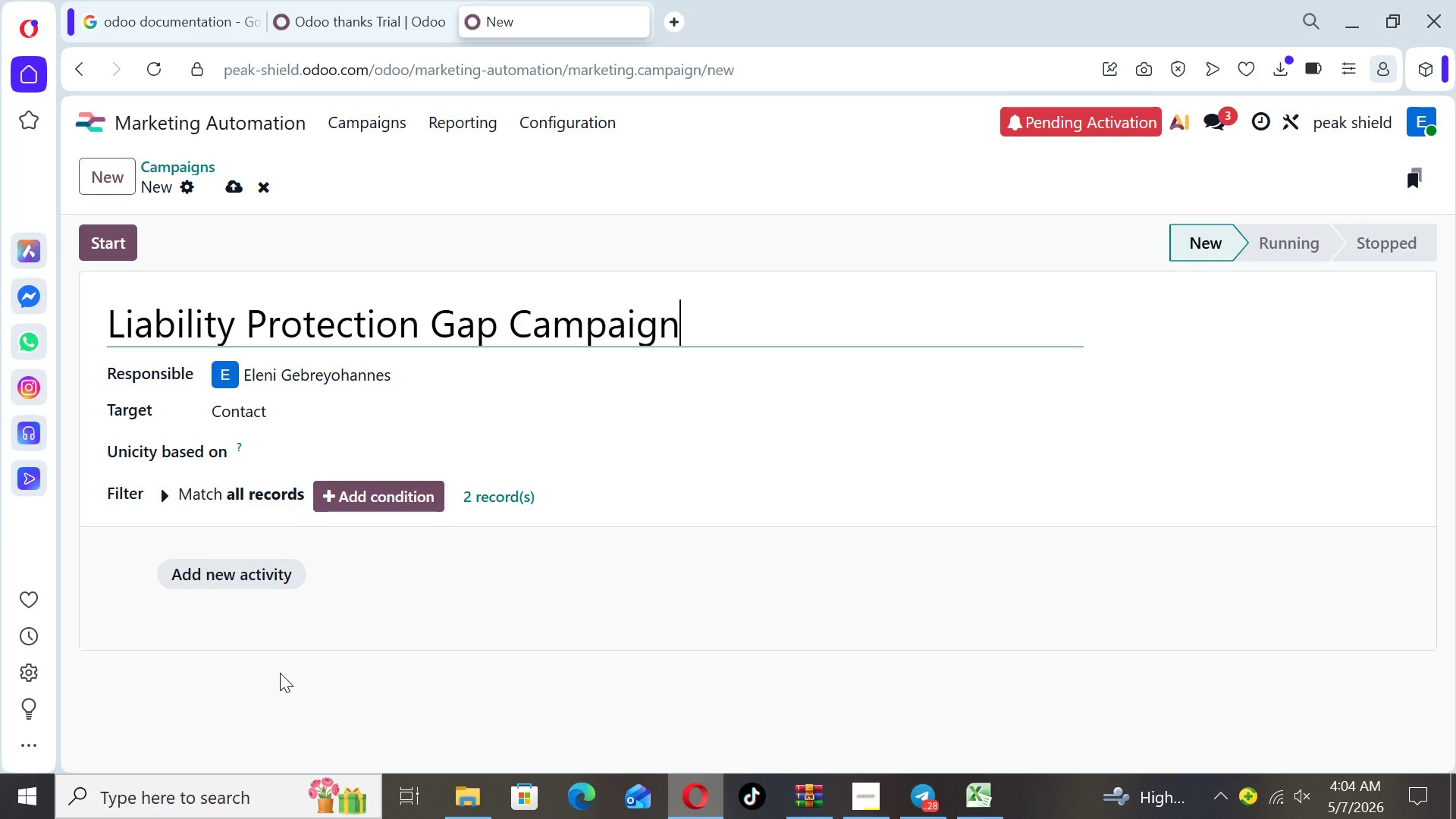 
left_click([318, 410])
 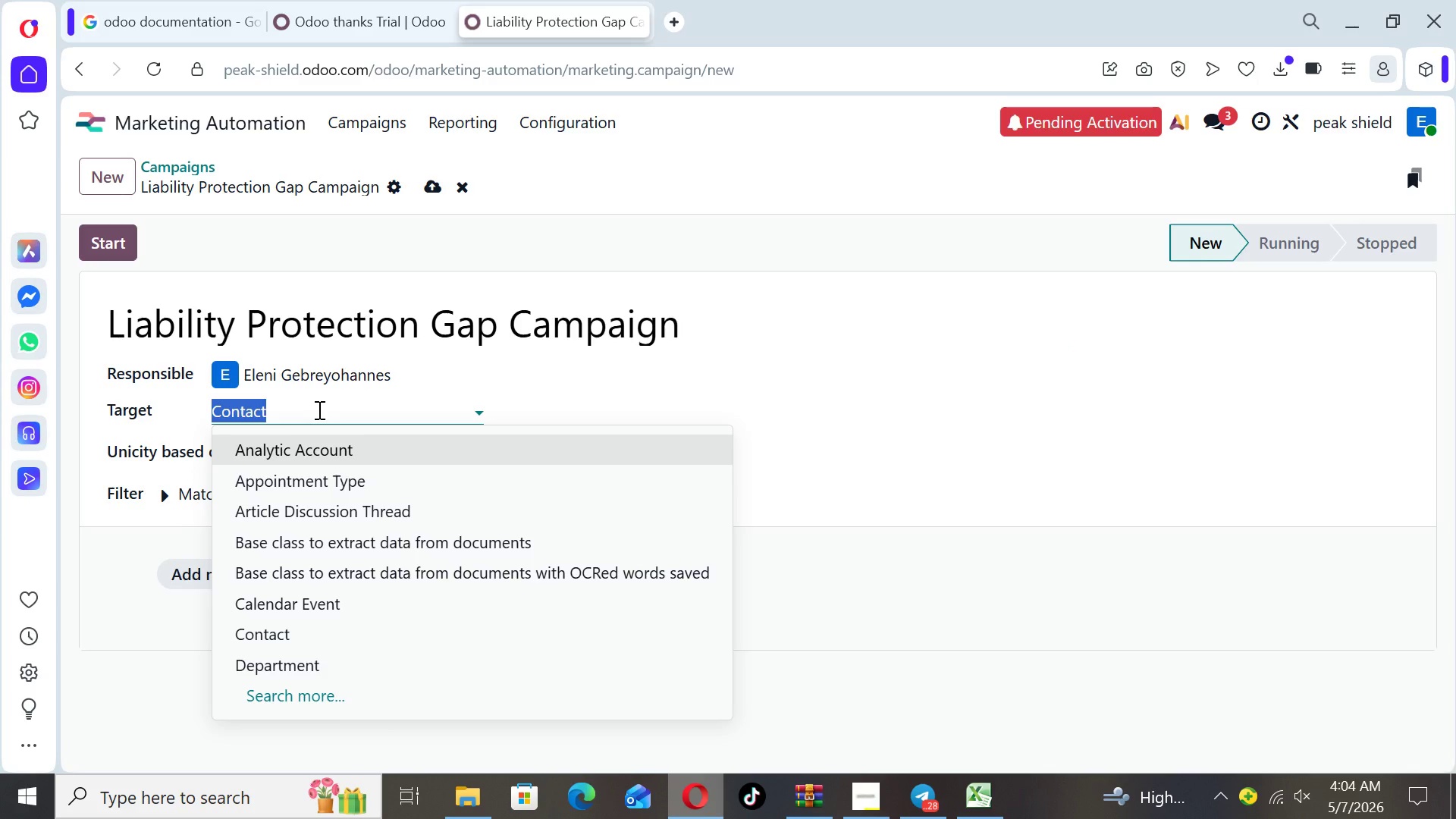 
type(ma)
 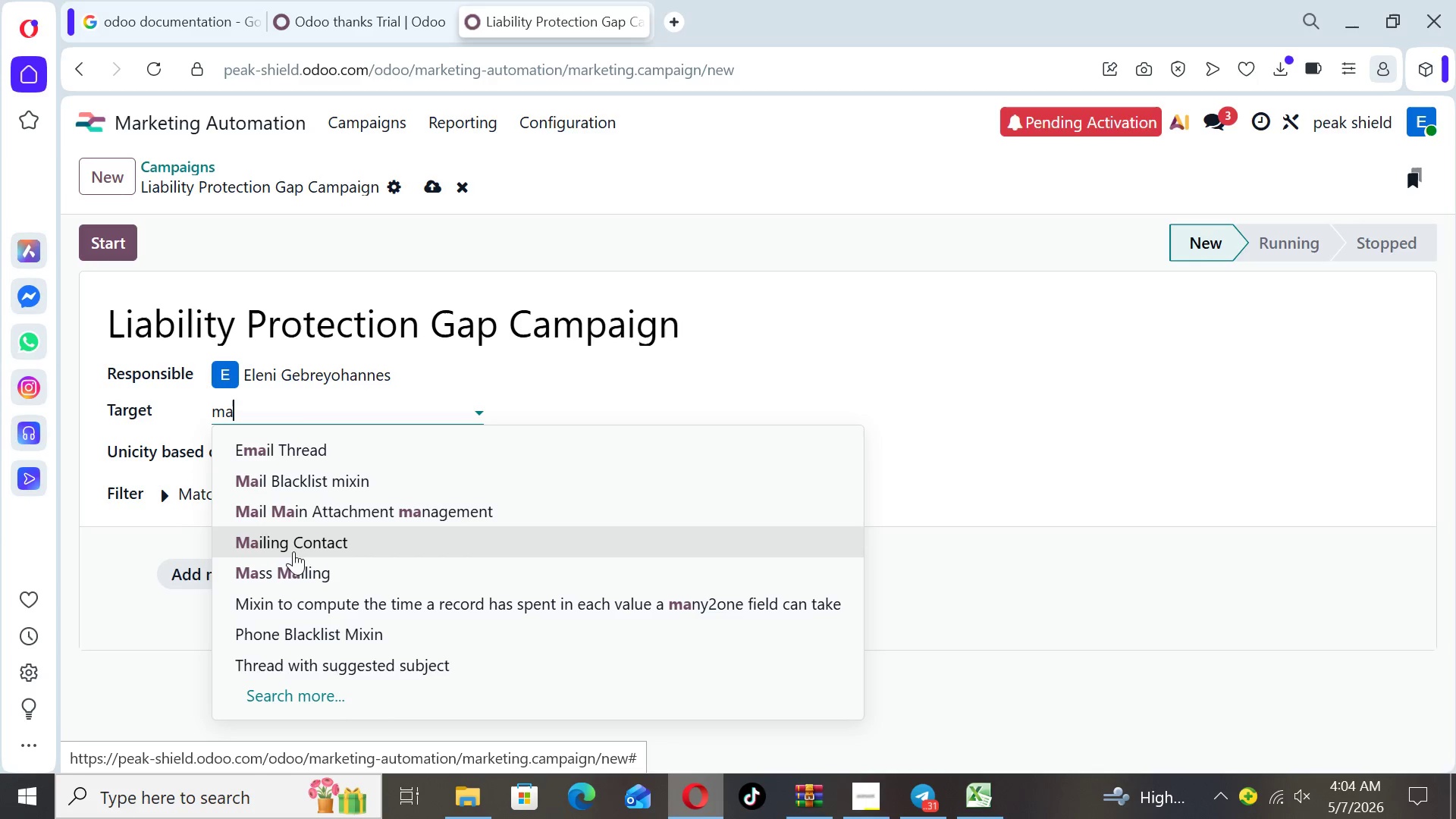 
left_click([293, 550])
 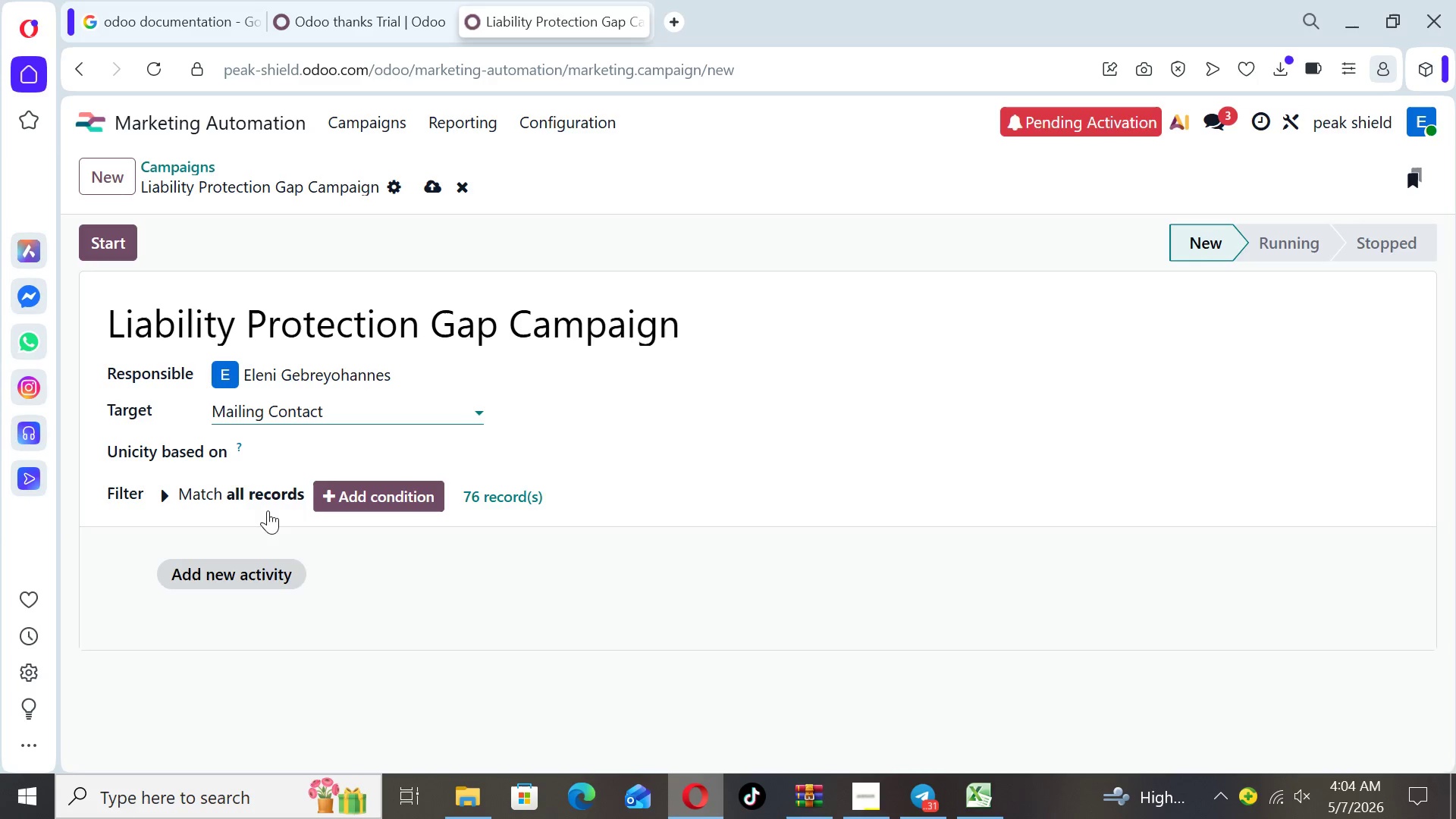 
wait(6.84)
 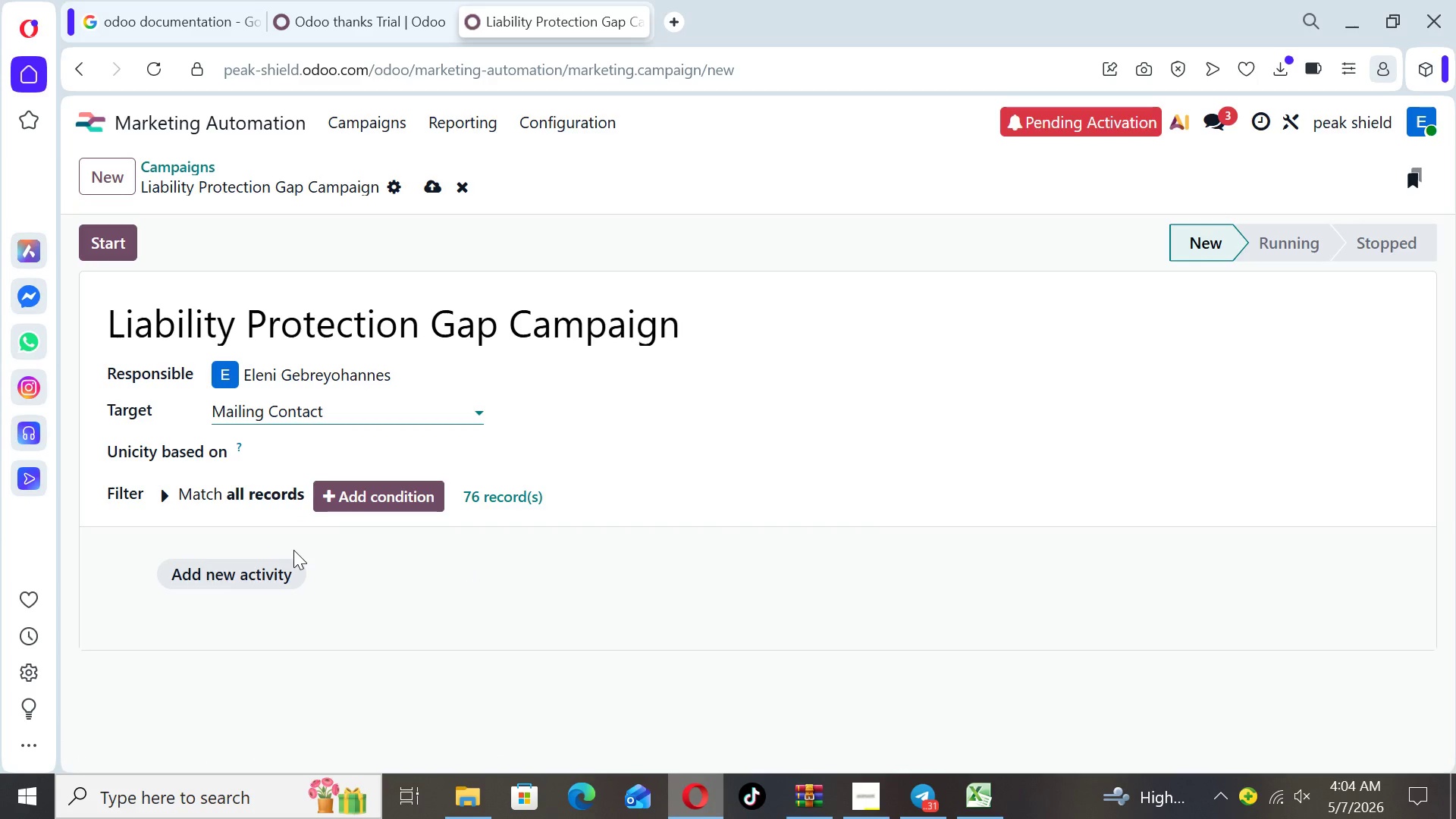 
left_click([433, 183])
 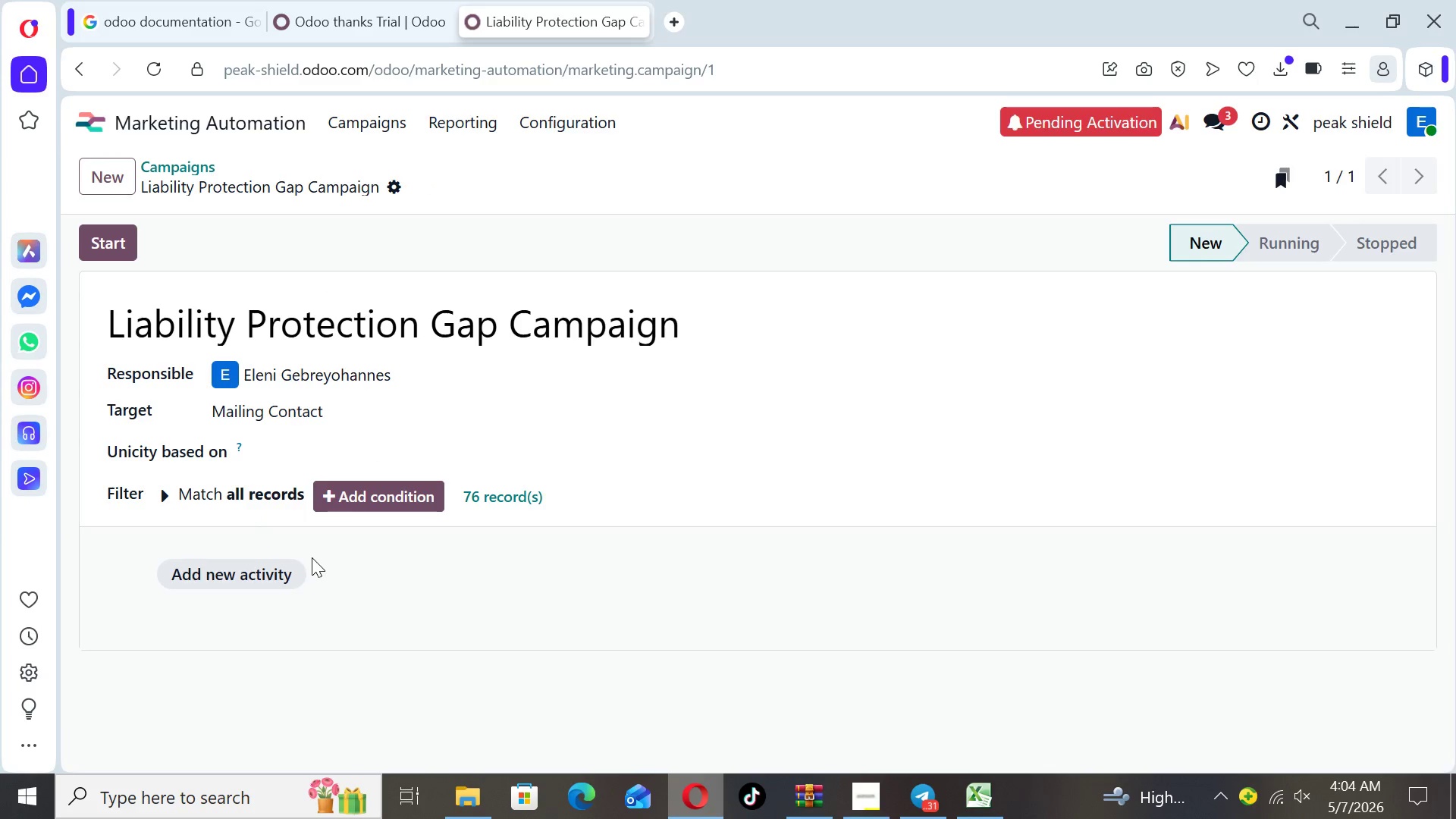 
left_click([277, 574])
 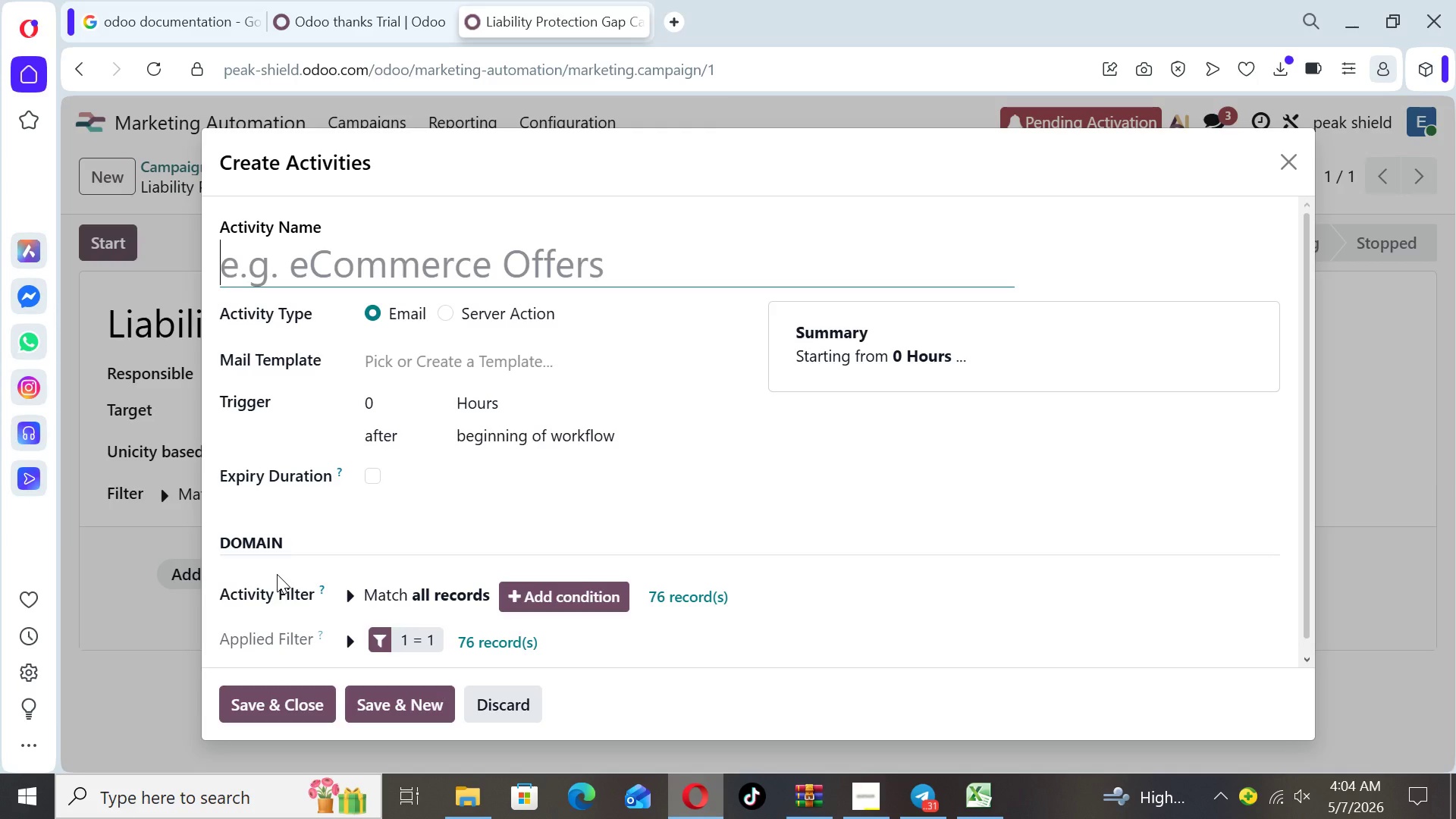 
wait(39.75)
 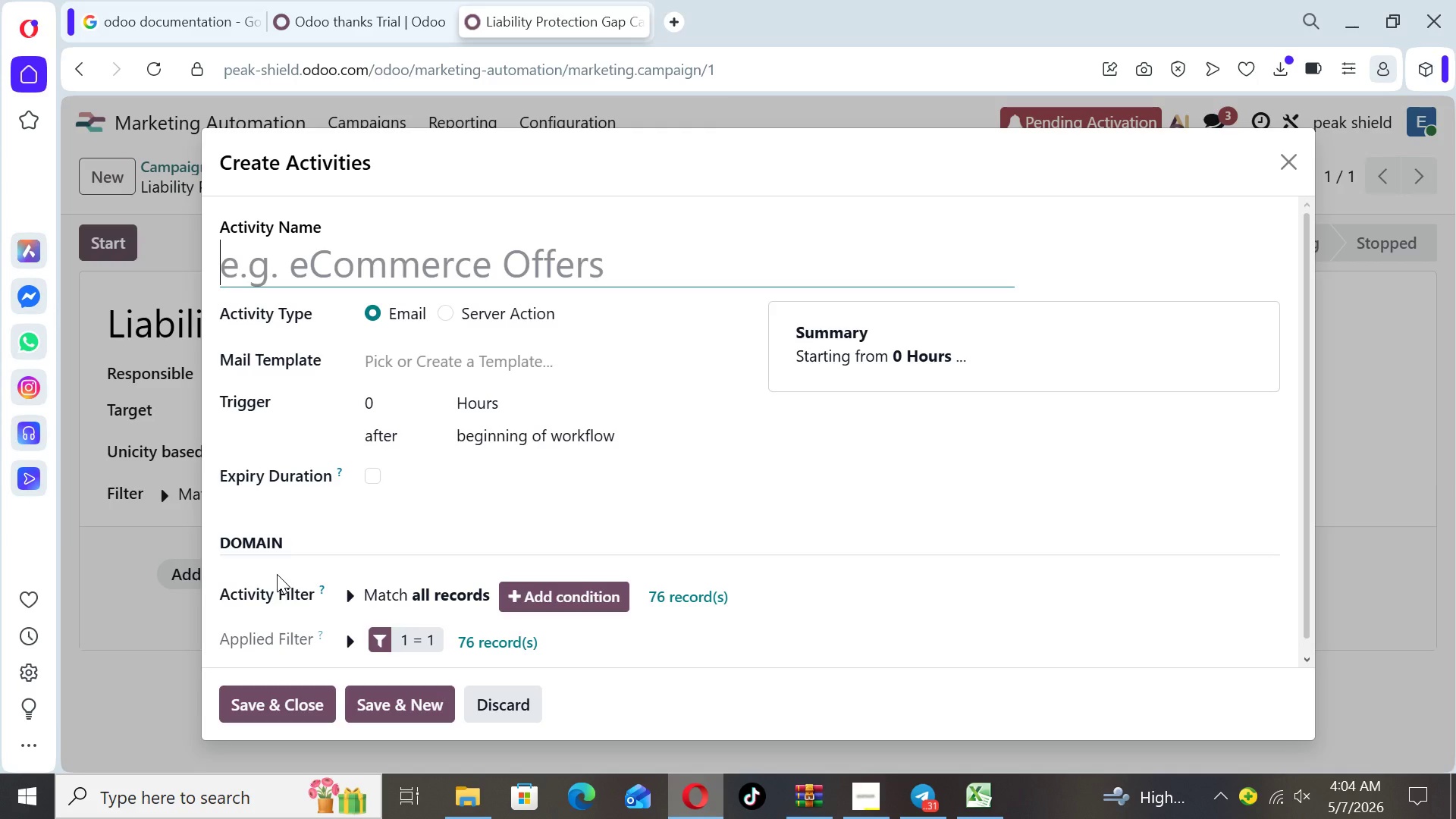 
type(Email 1)
 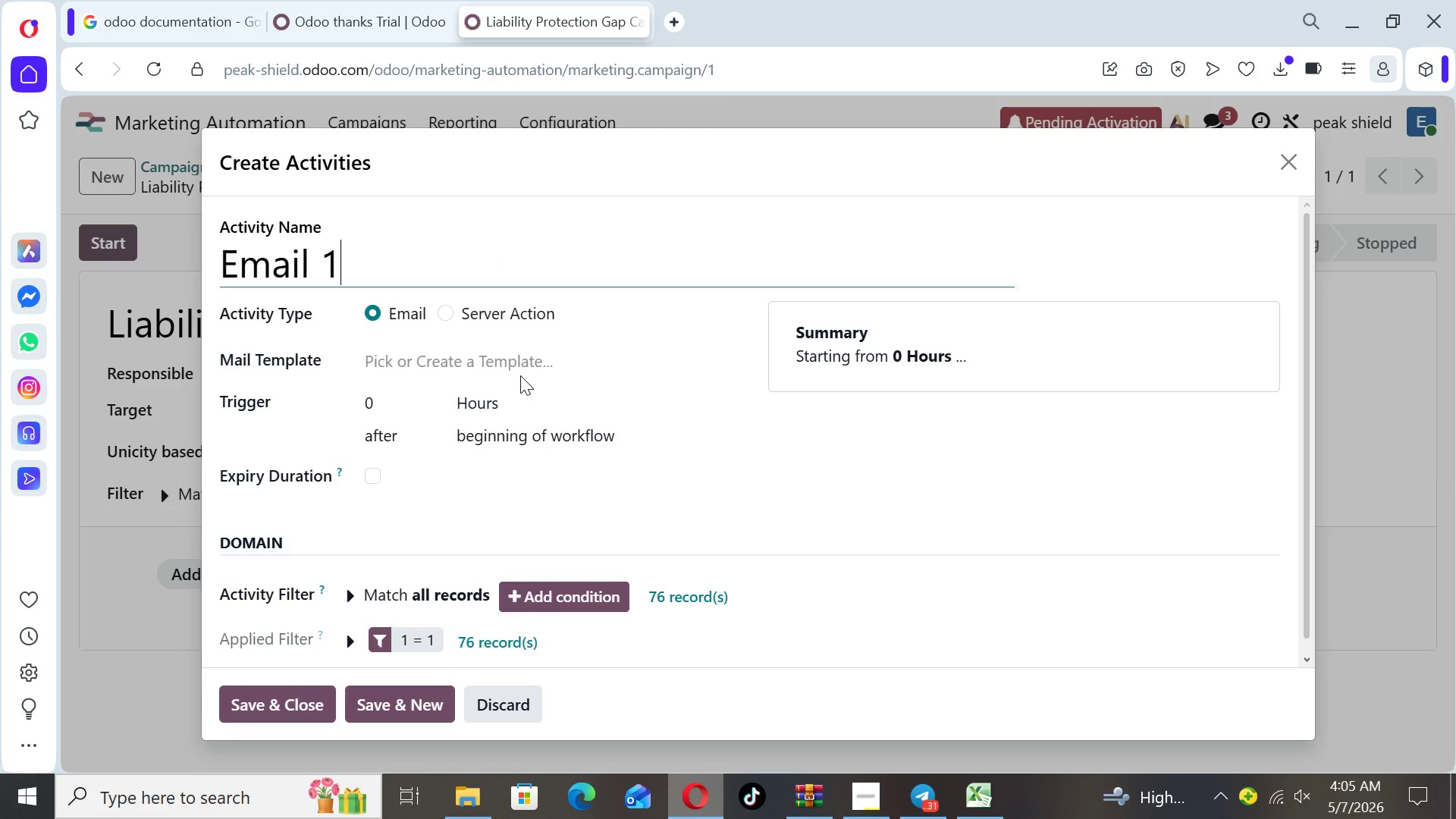 
left_click([520, 366])
 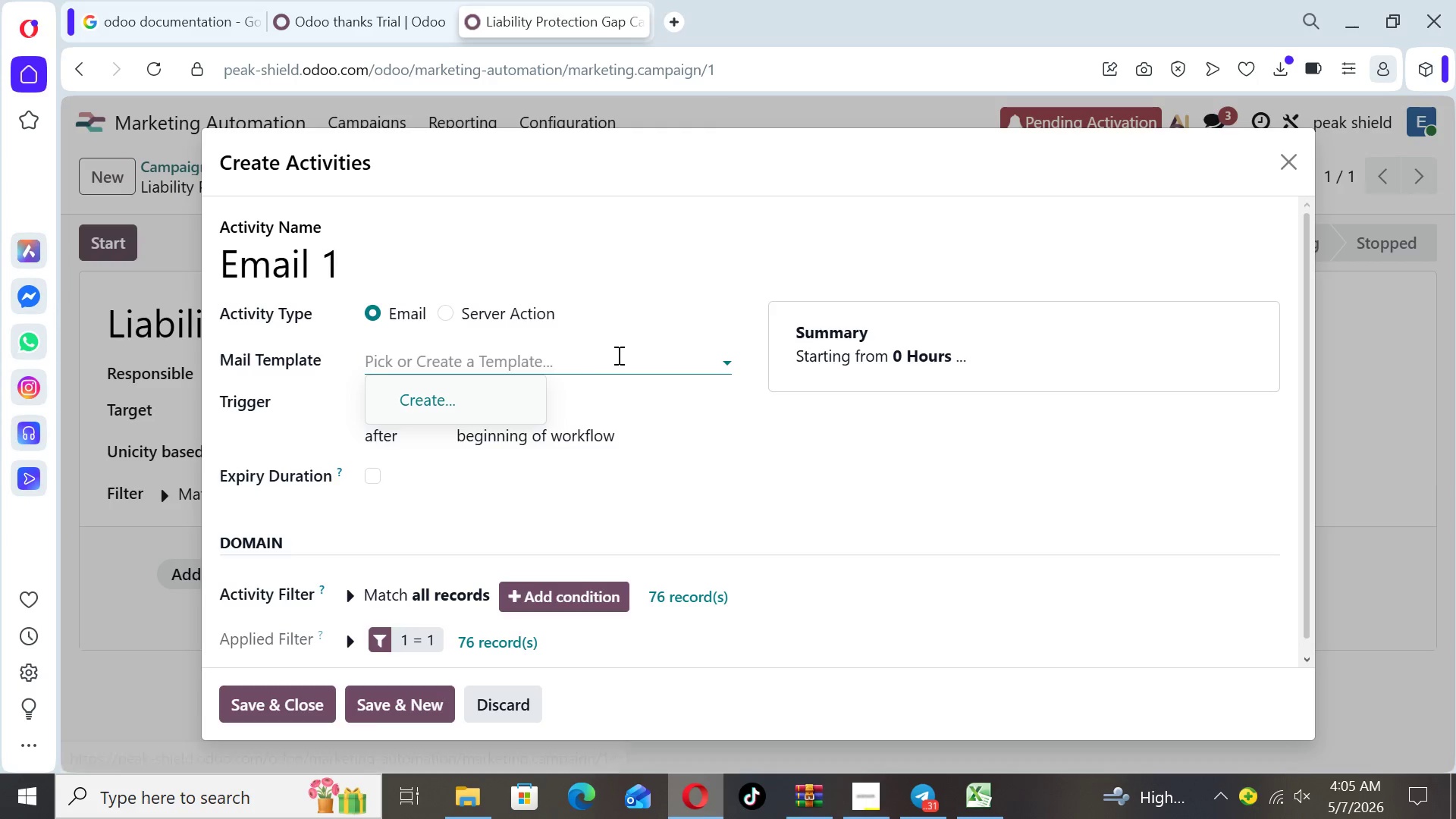 
left_click([620, 359])
 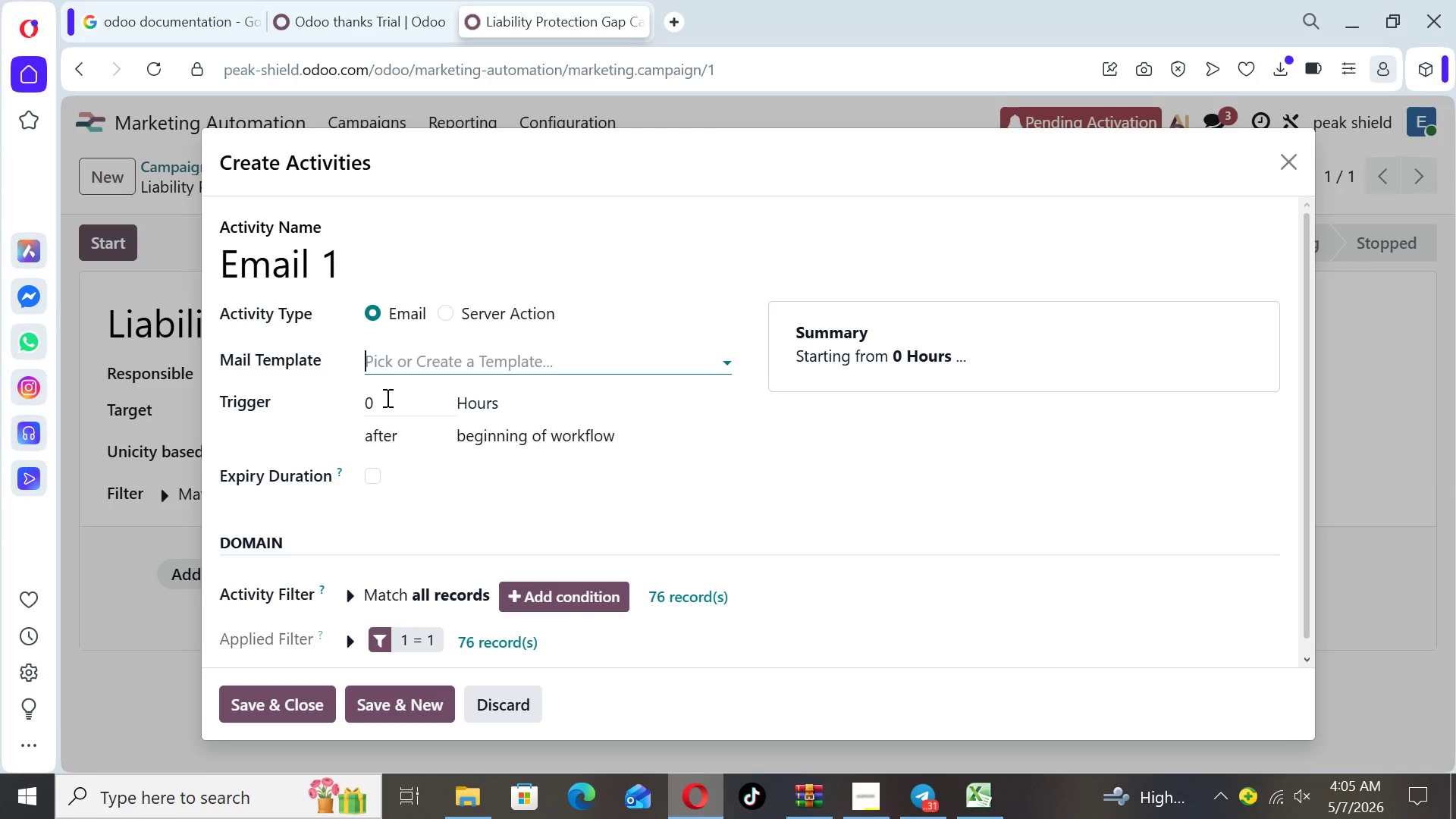 
wait(21.94)
 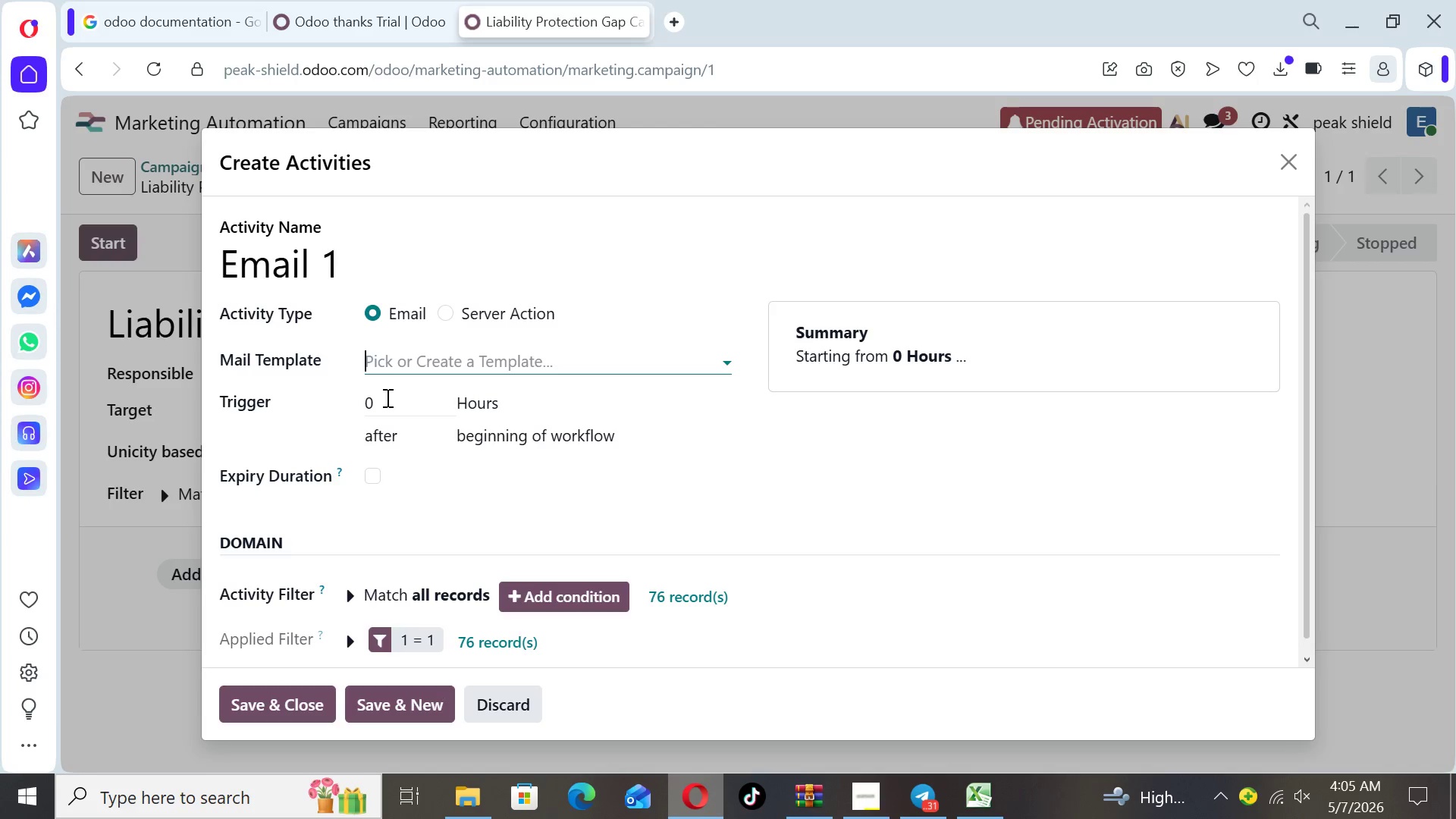 
left_click([396, 354])
 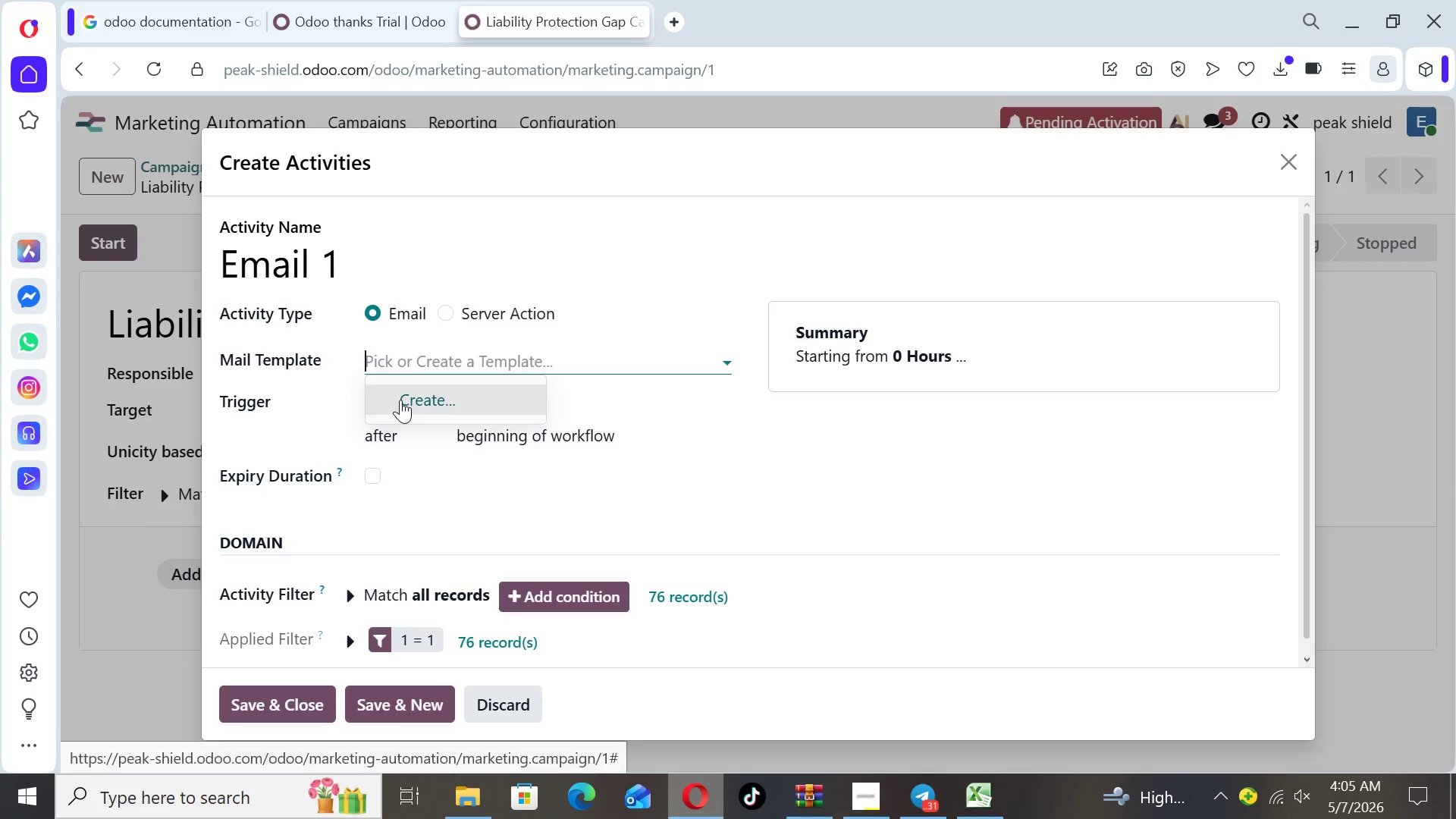 
left_click([400, 400])
 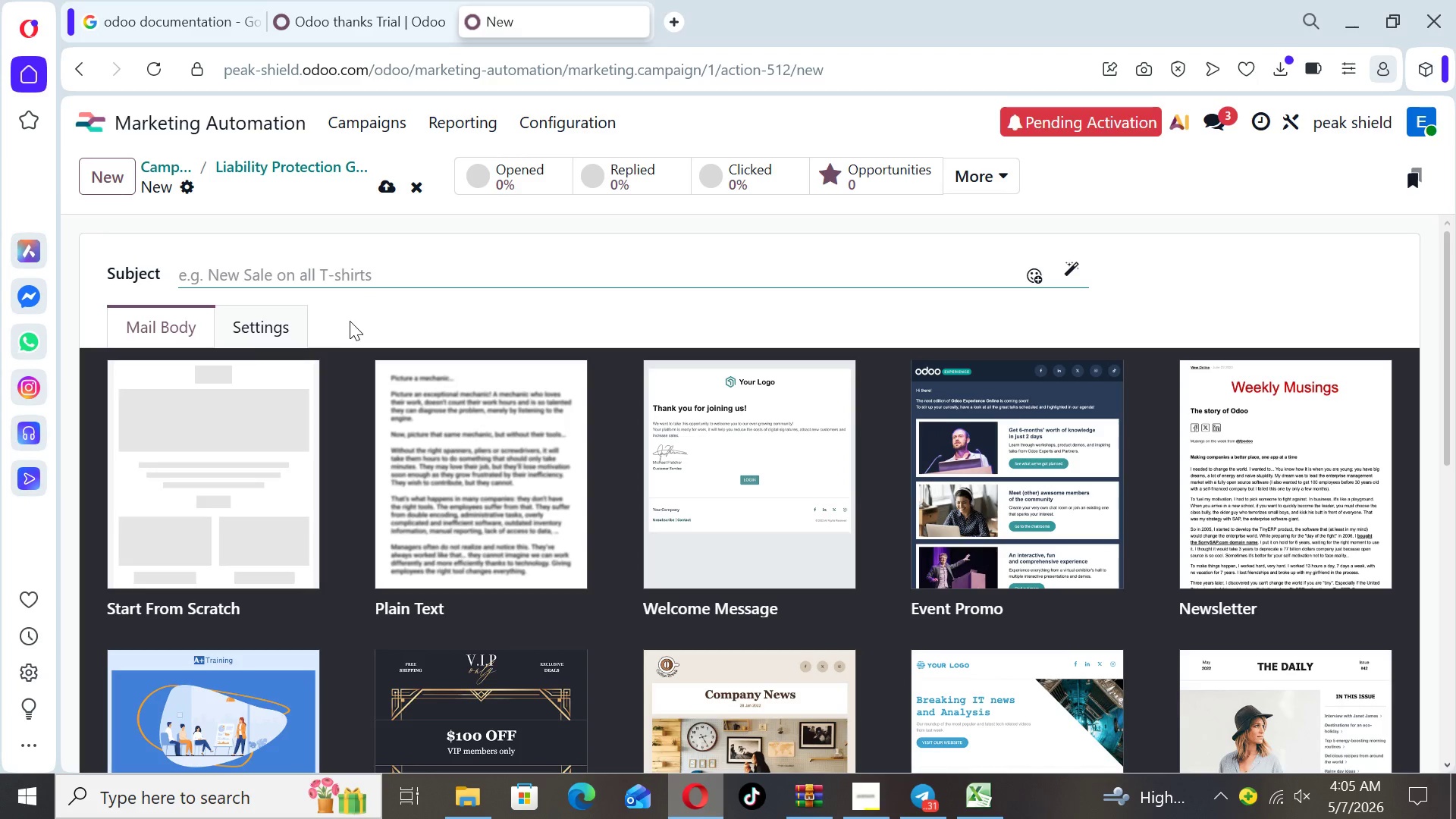 
wait(5.47)
 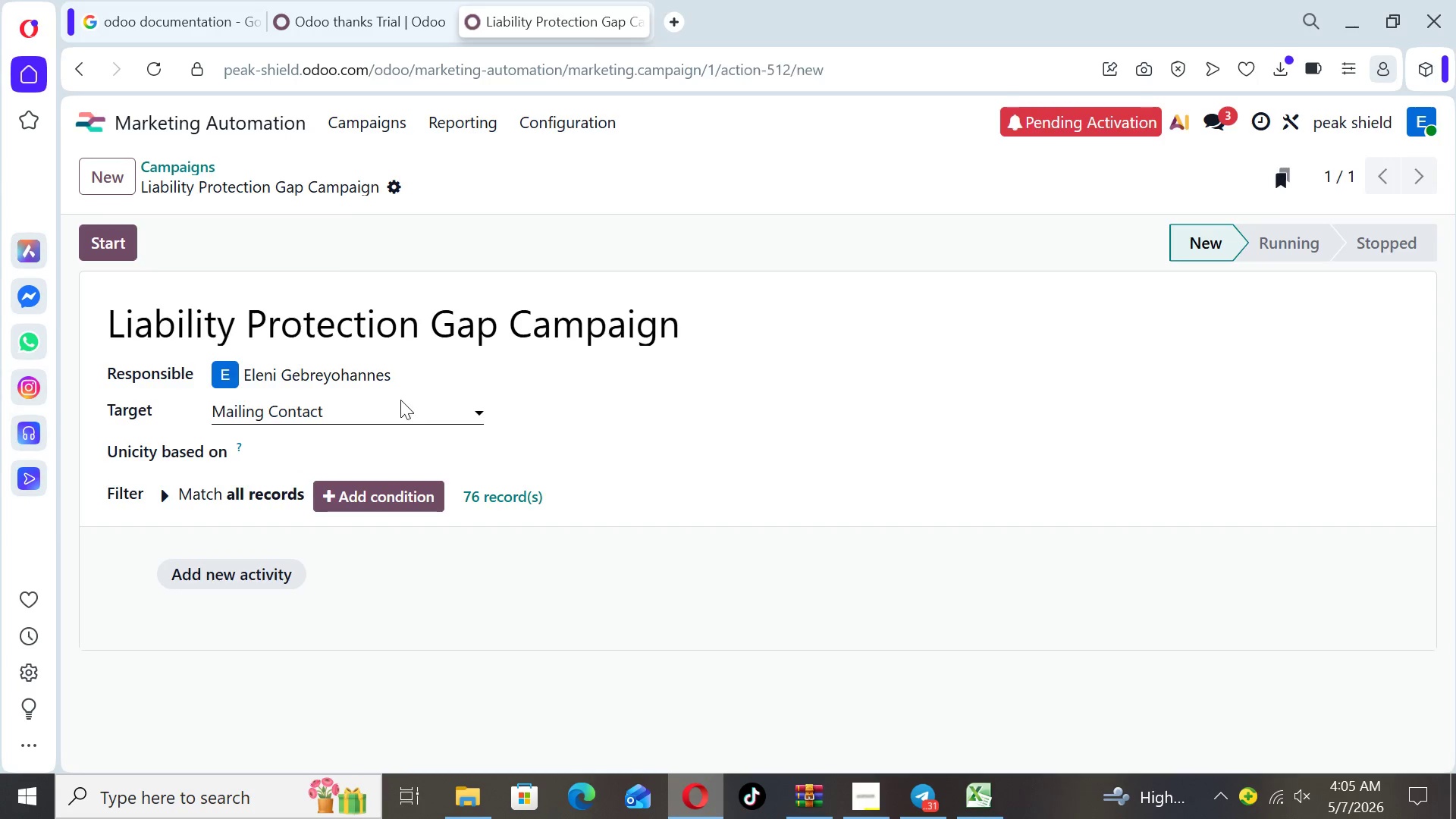 
type({ { object.name } }, is your { { object.industry)
 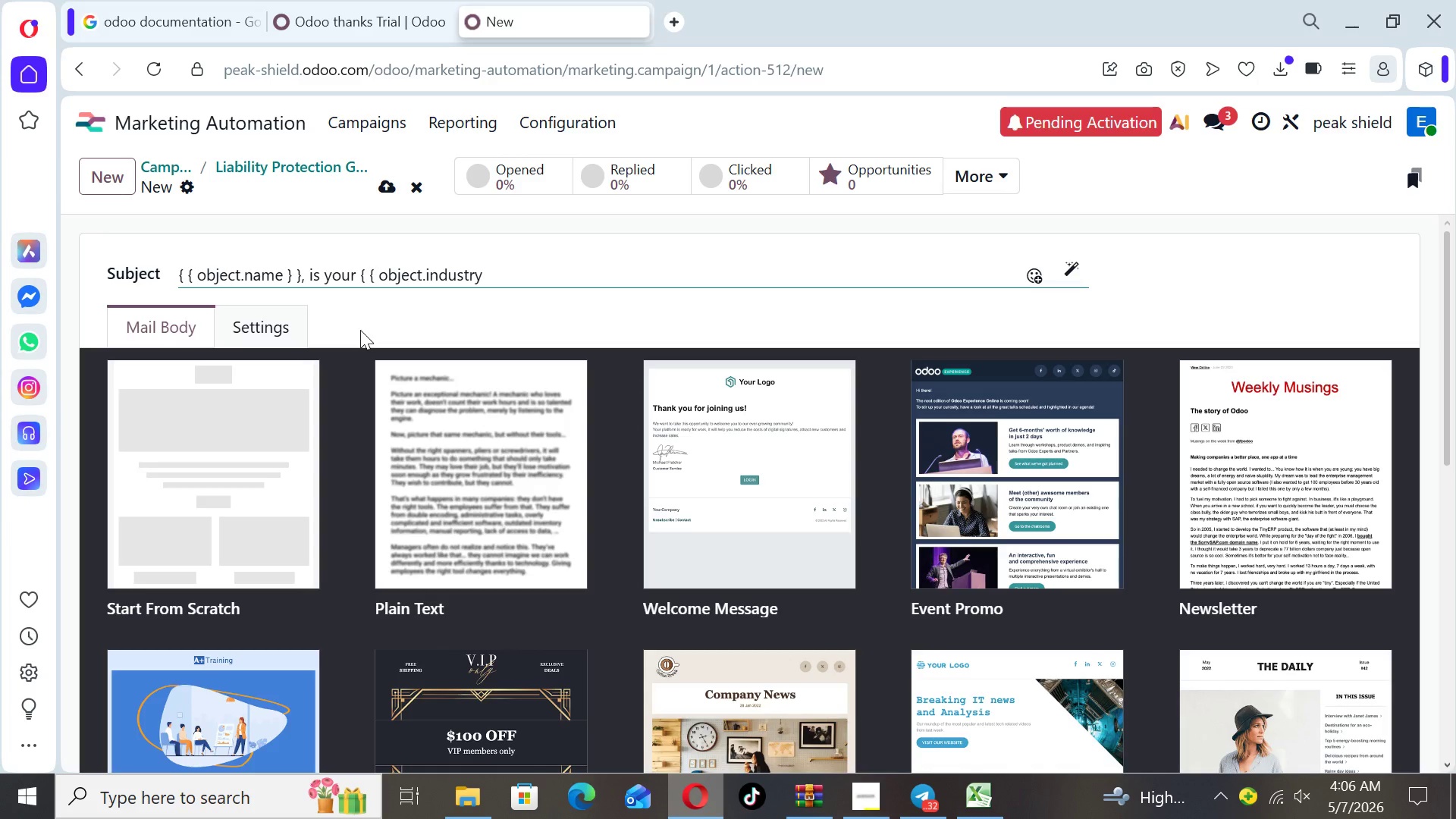 
type( }})
key(Backspace)
type( } business fully protected)
 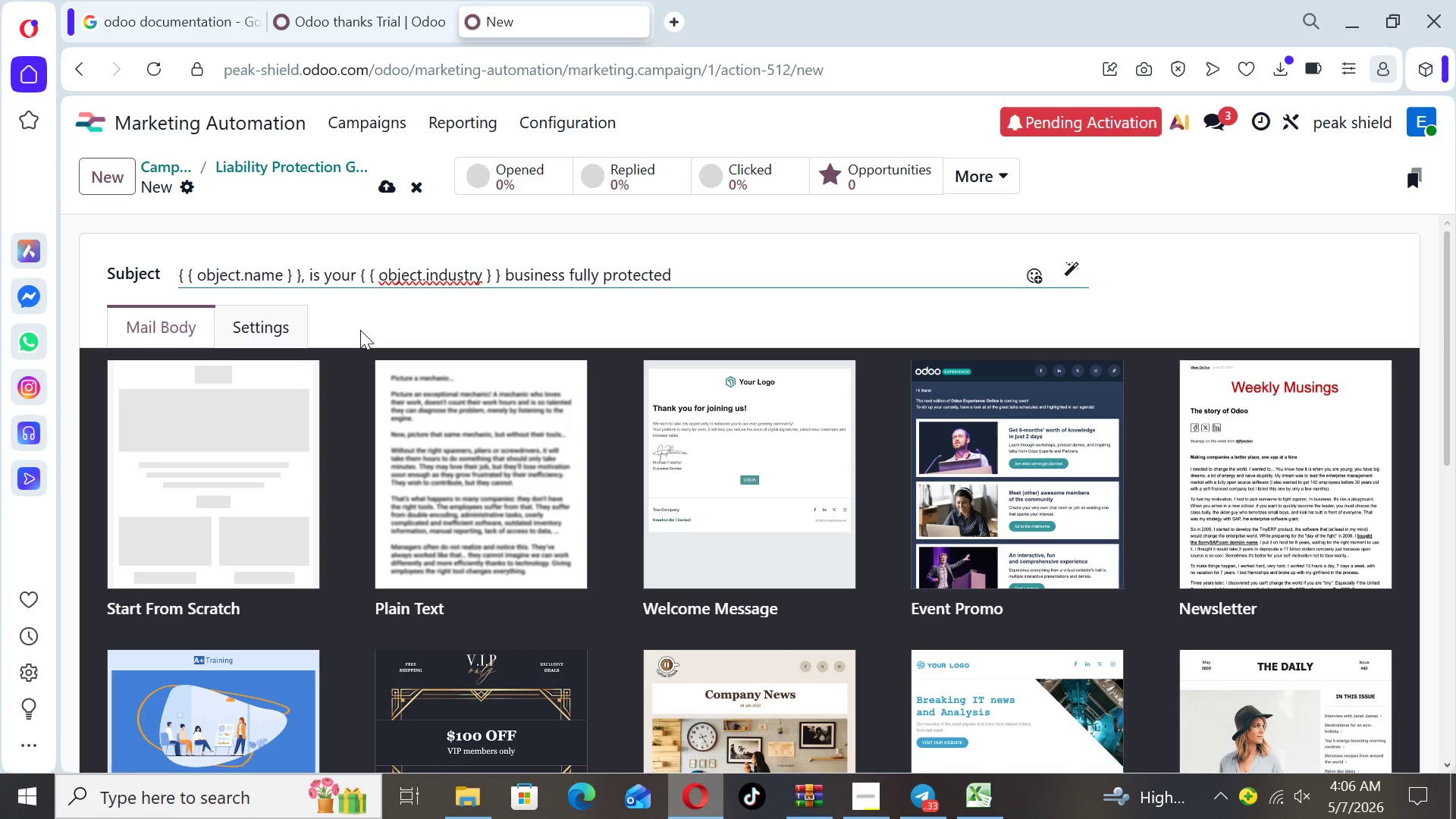 
key(Shift+Slash)
 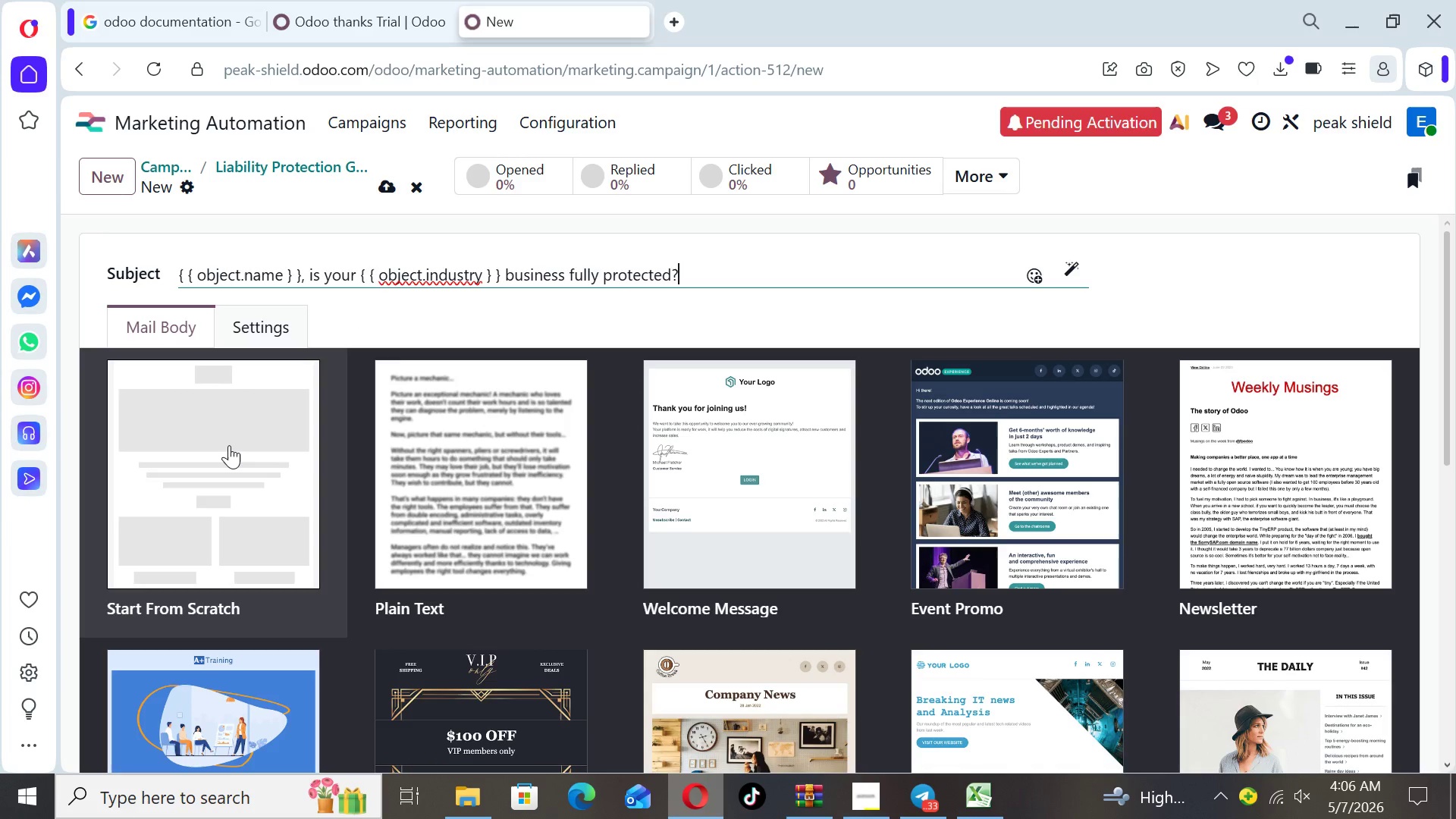 
left_click([229, 445])
 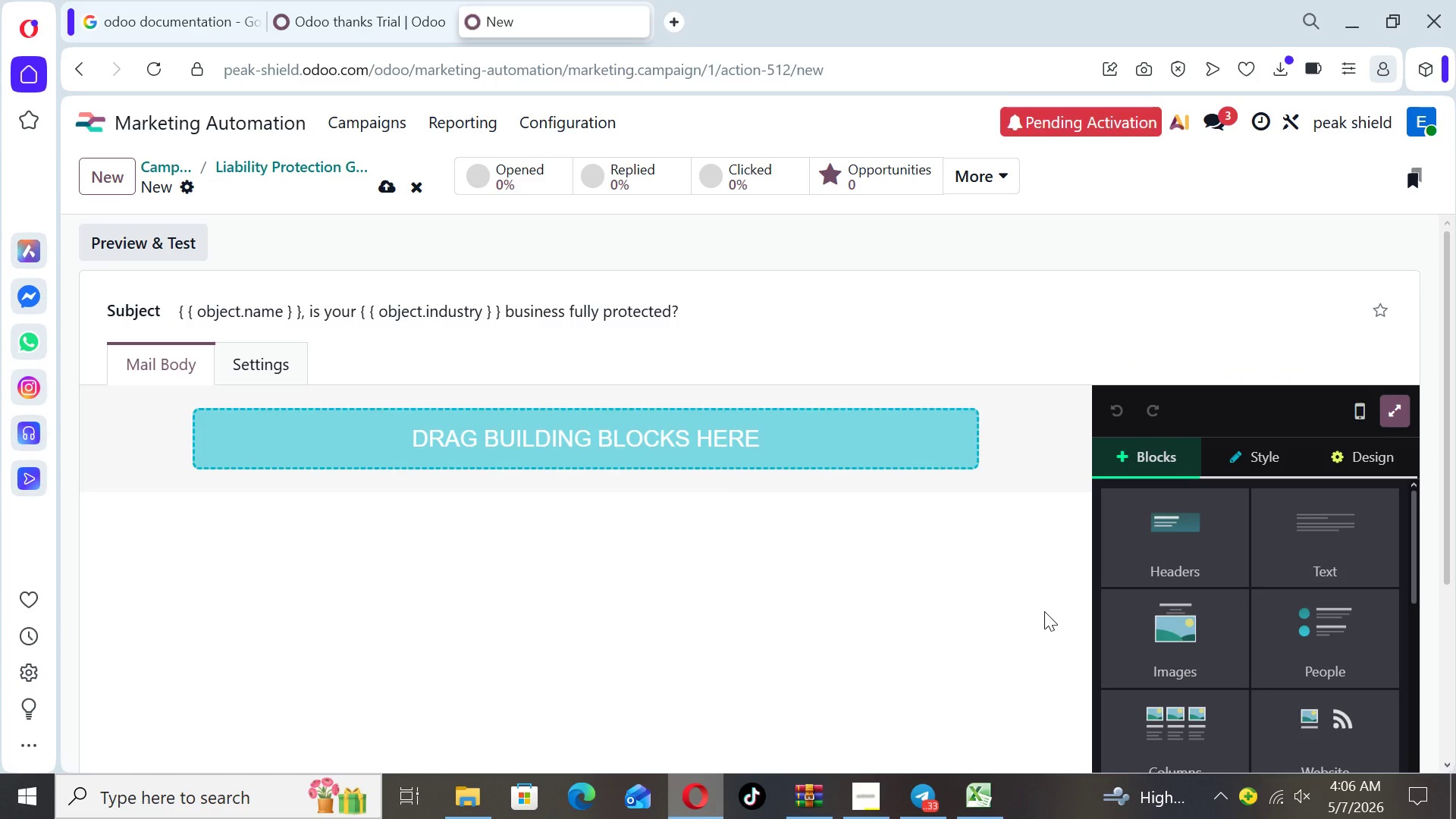 
wait(8.92)
 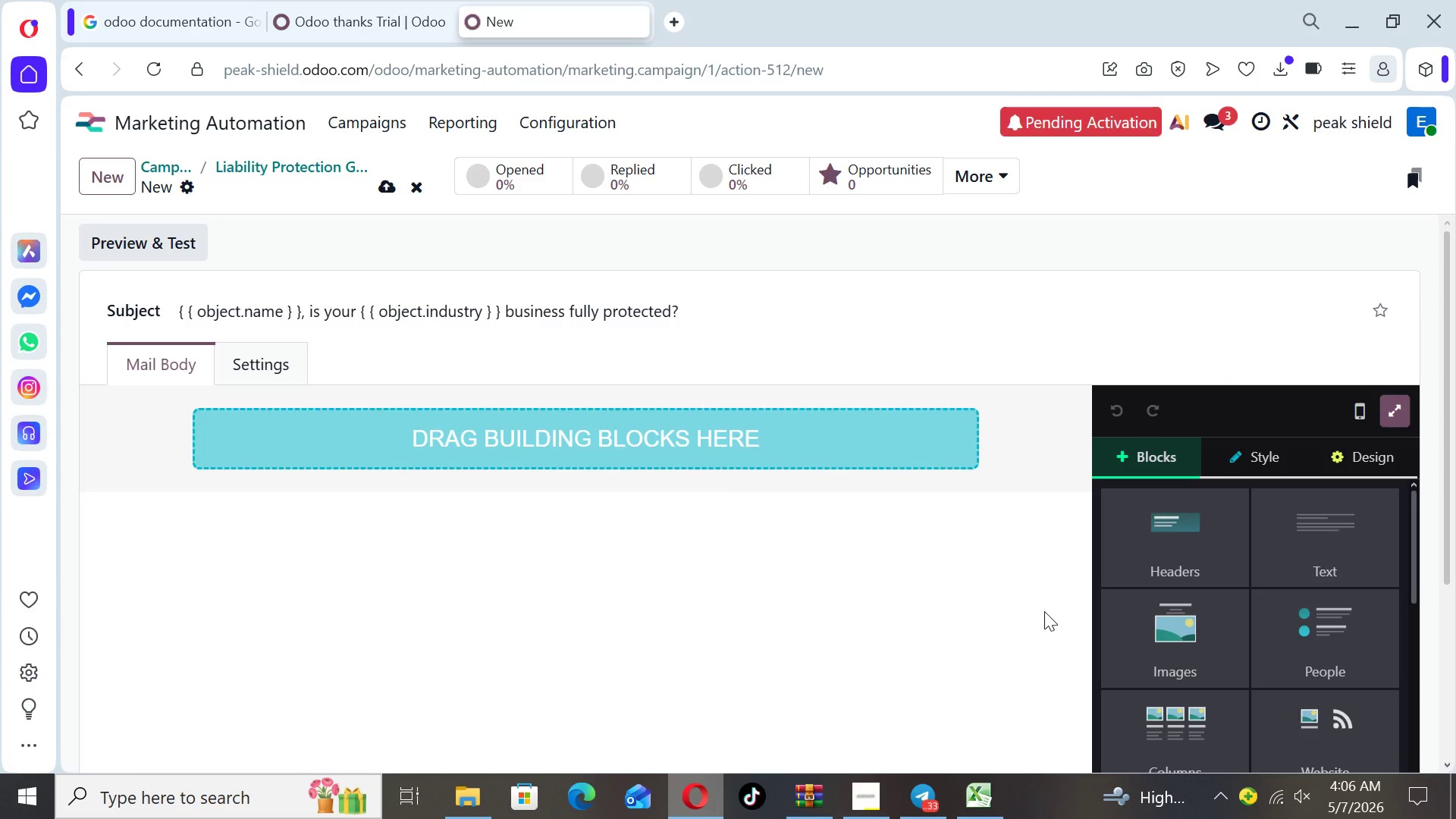 
left_click([1301, 560])
 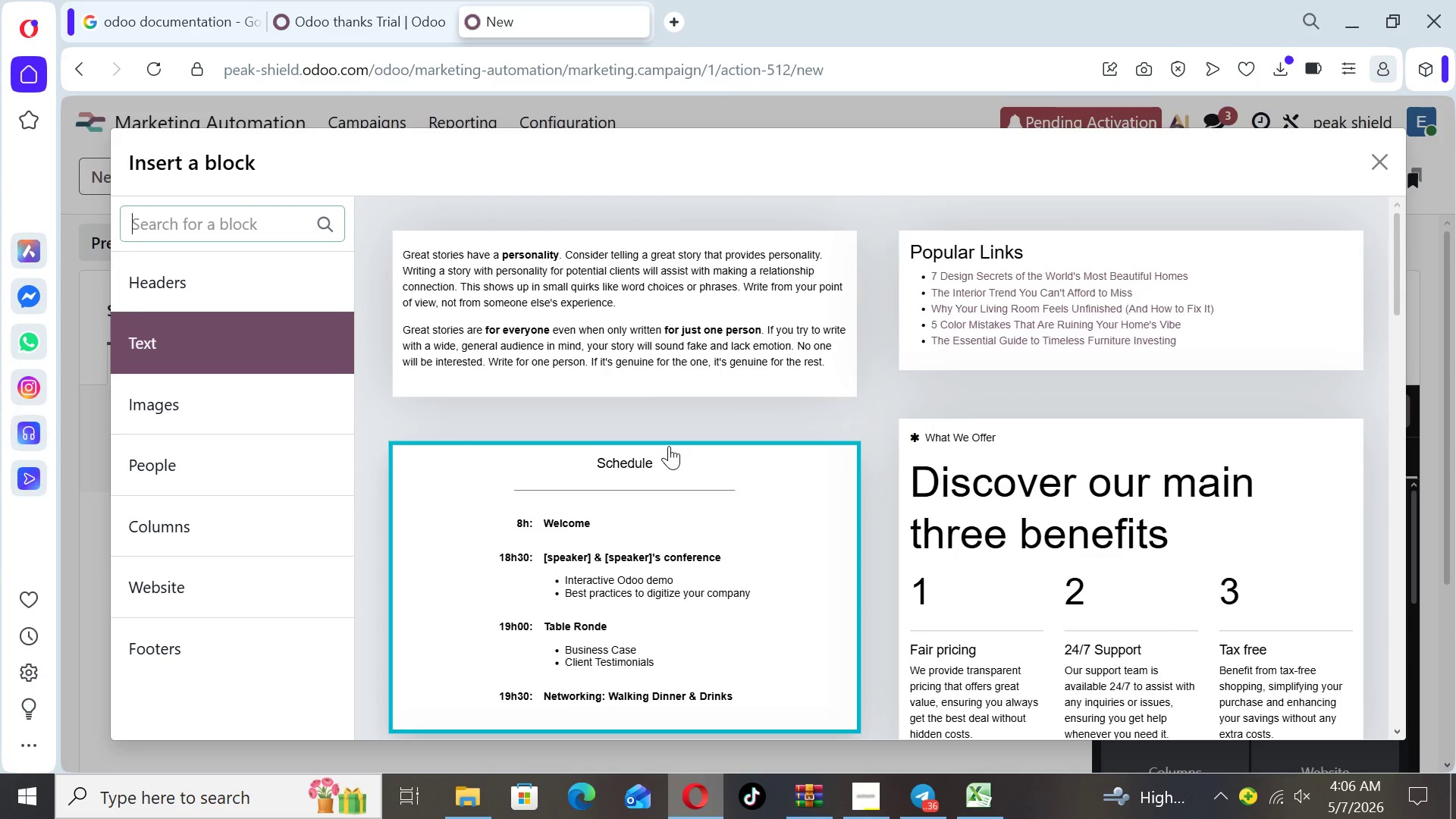 
left_click([673, 367])
 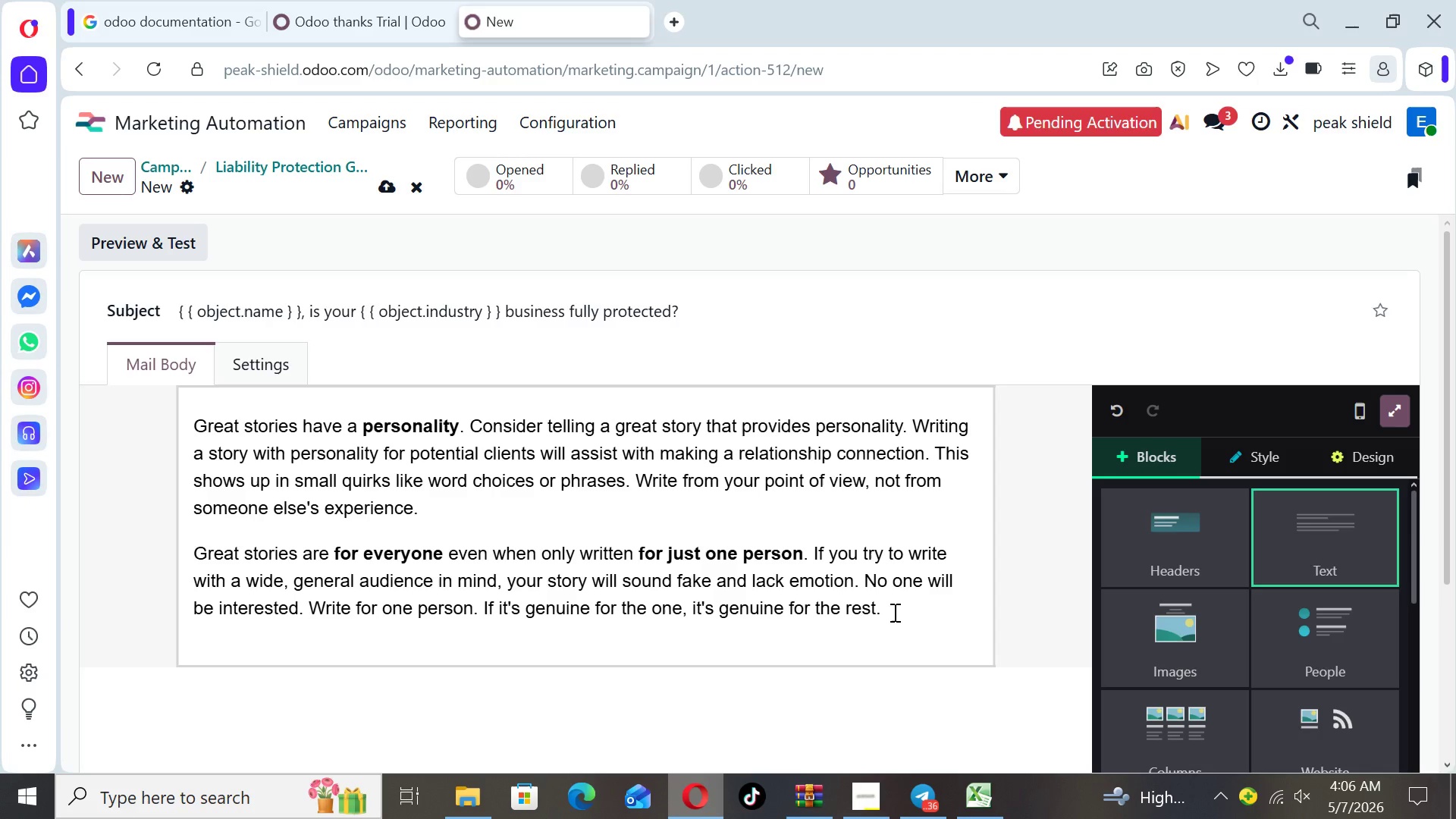 
left_click_drag(start_coordinate=[894, 611], to_coordinate=[171, 400])
 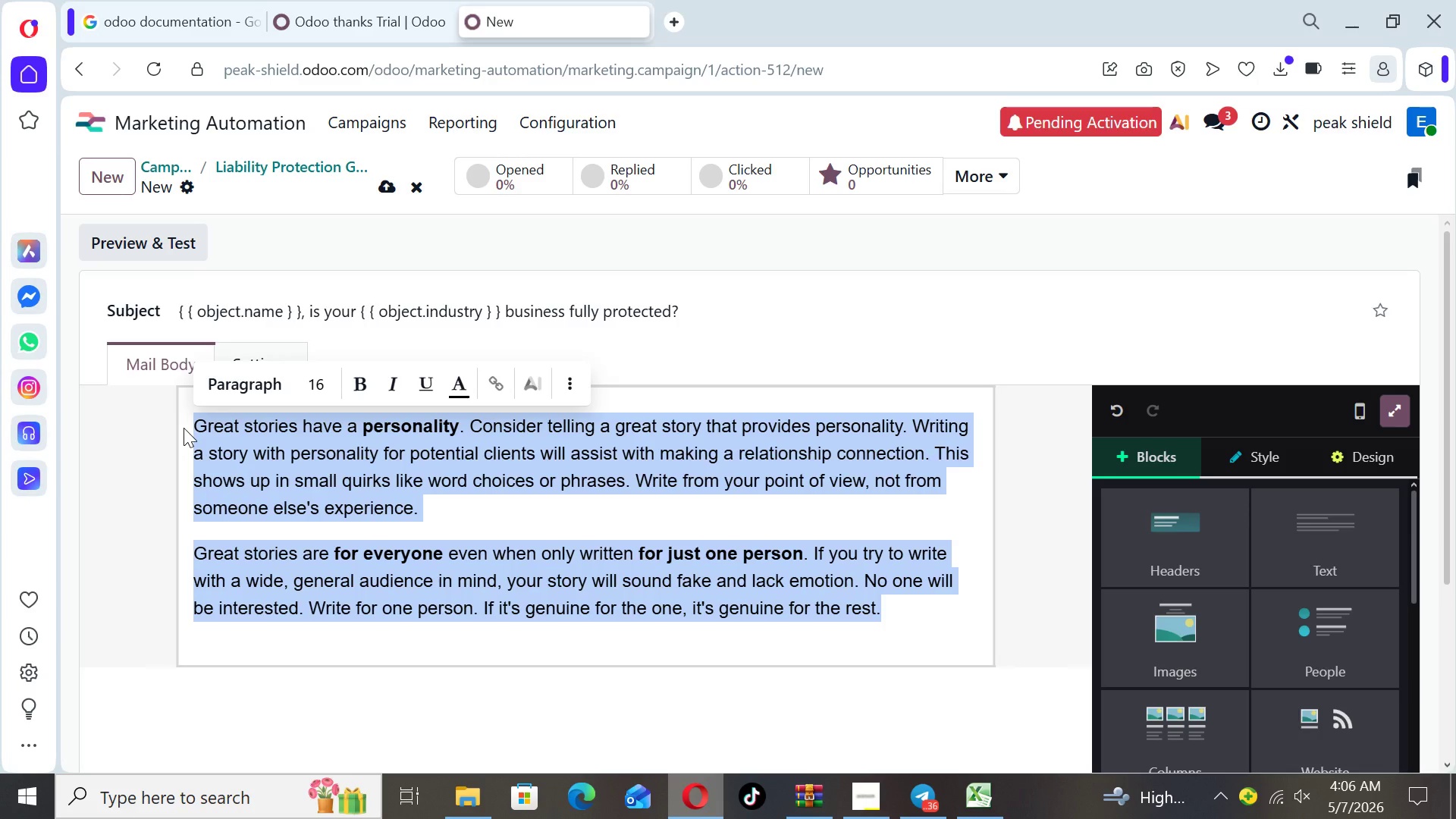 
type(aH)
key(Backspace)
key(Backspace)
type(Hi { { object.name } })
 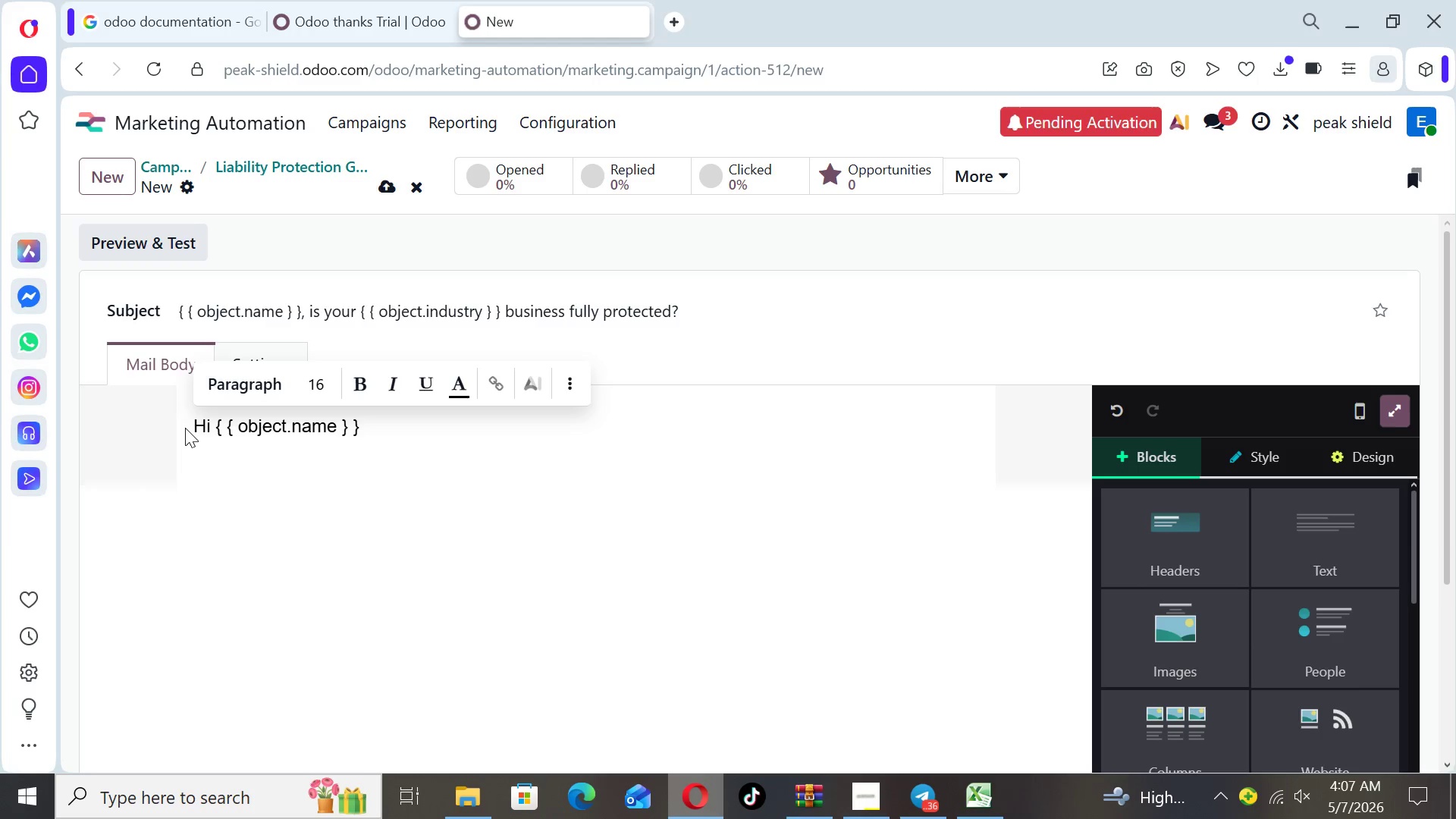 
key(Comma)
 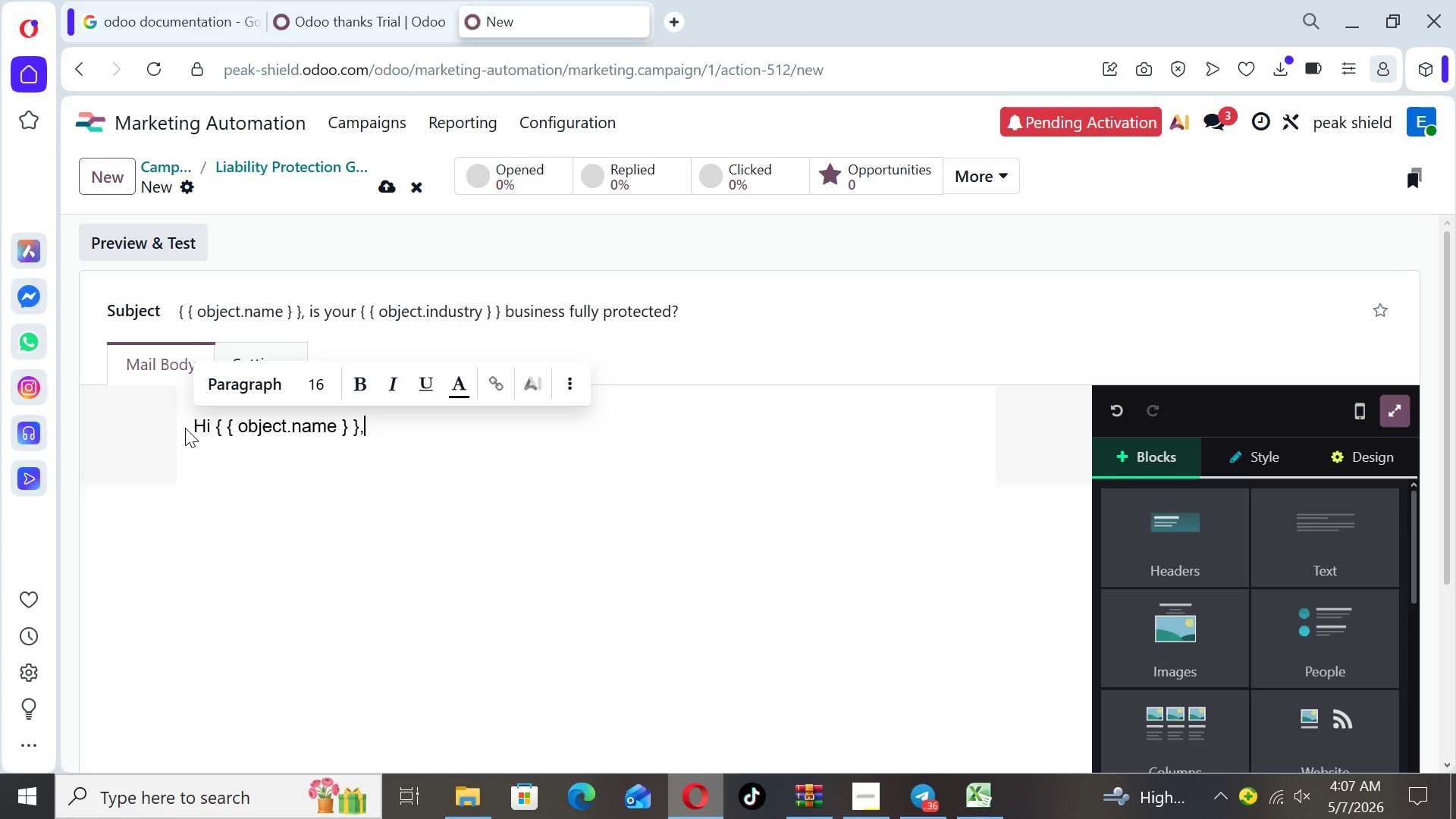 
key(Enter)
 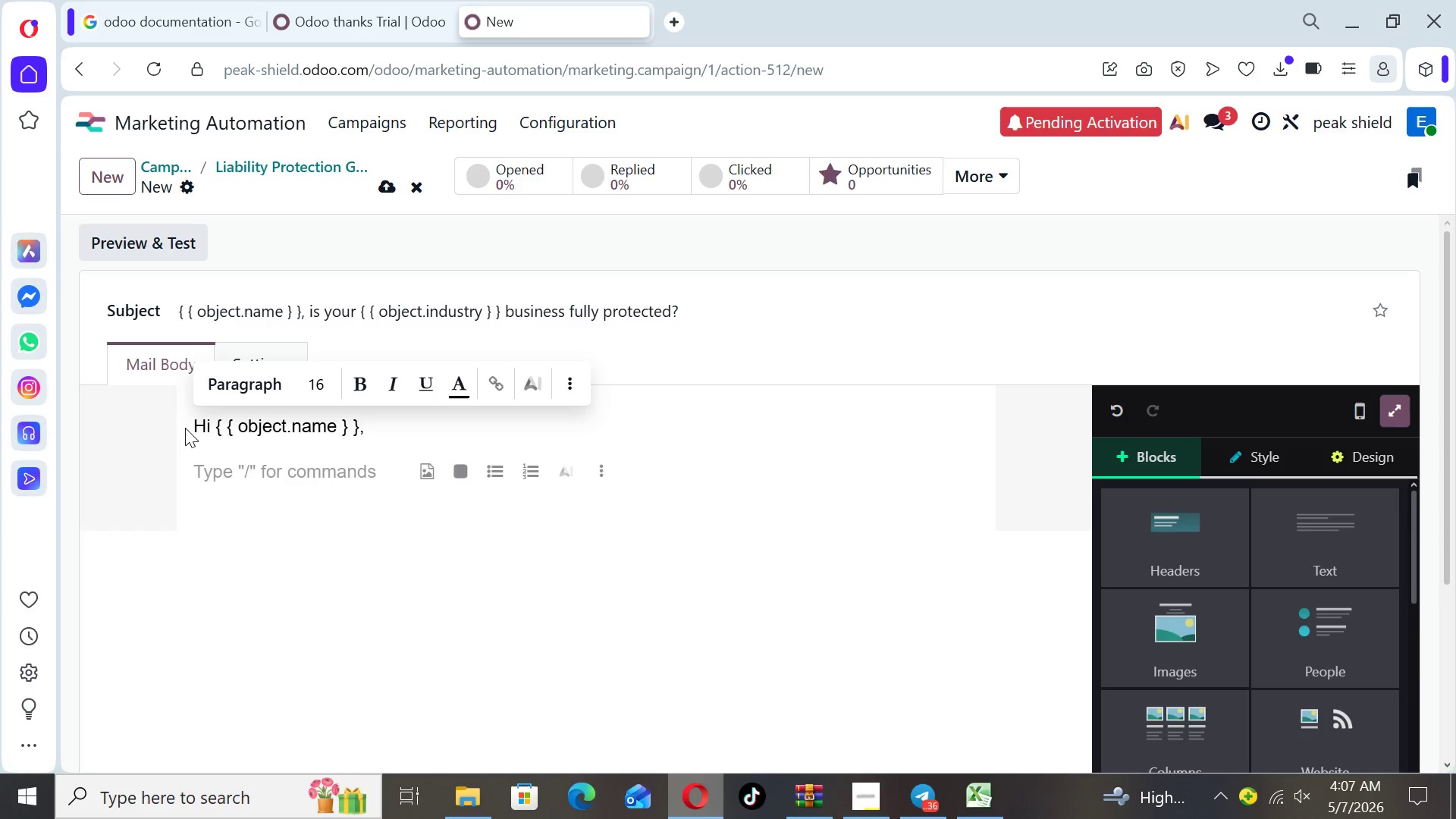 
type(As a growing )
 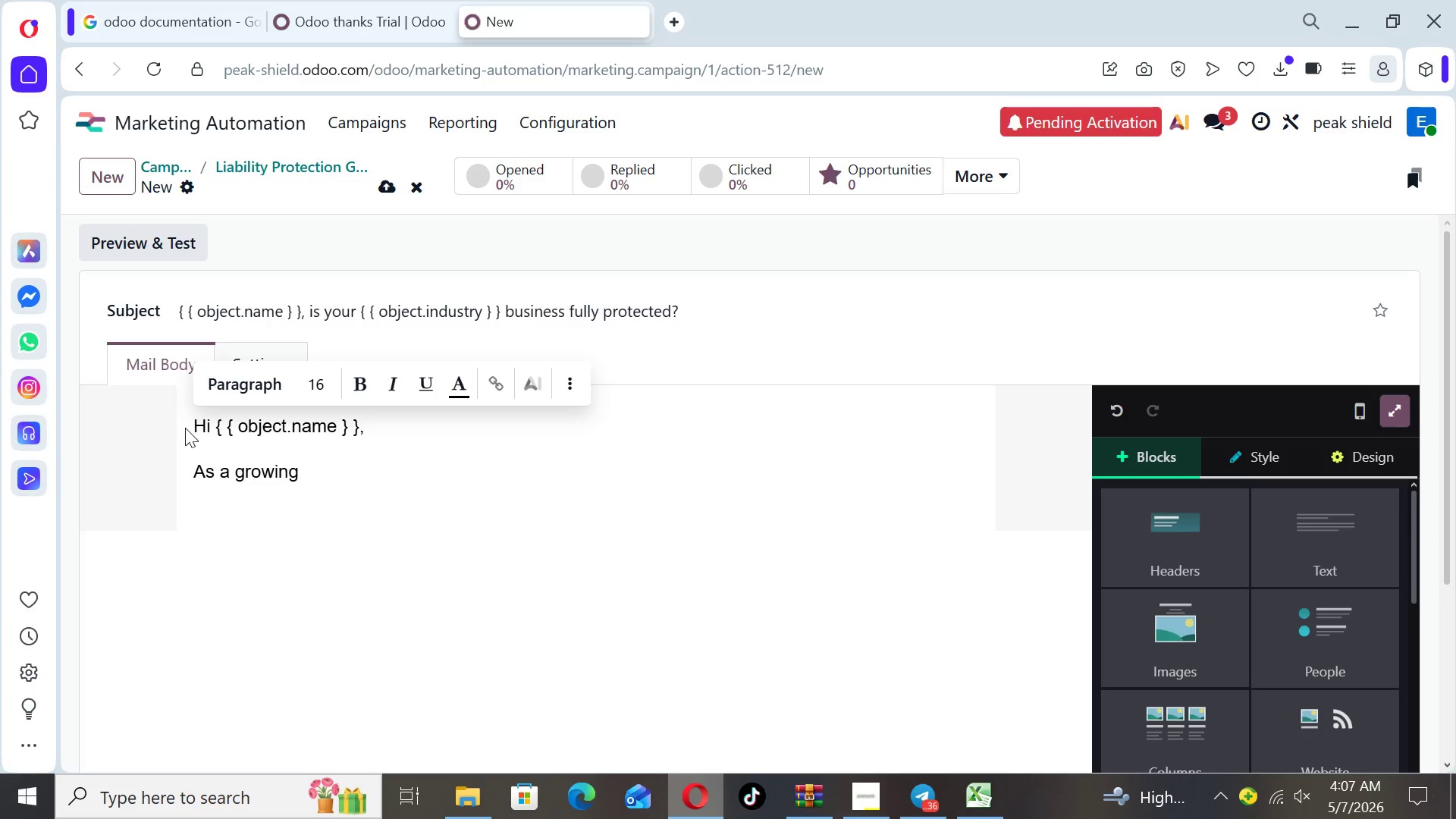 
type({ { object.industy)
key(Backspace)
type(ry)
 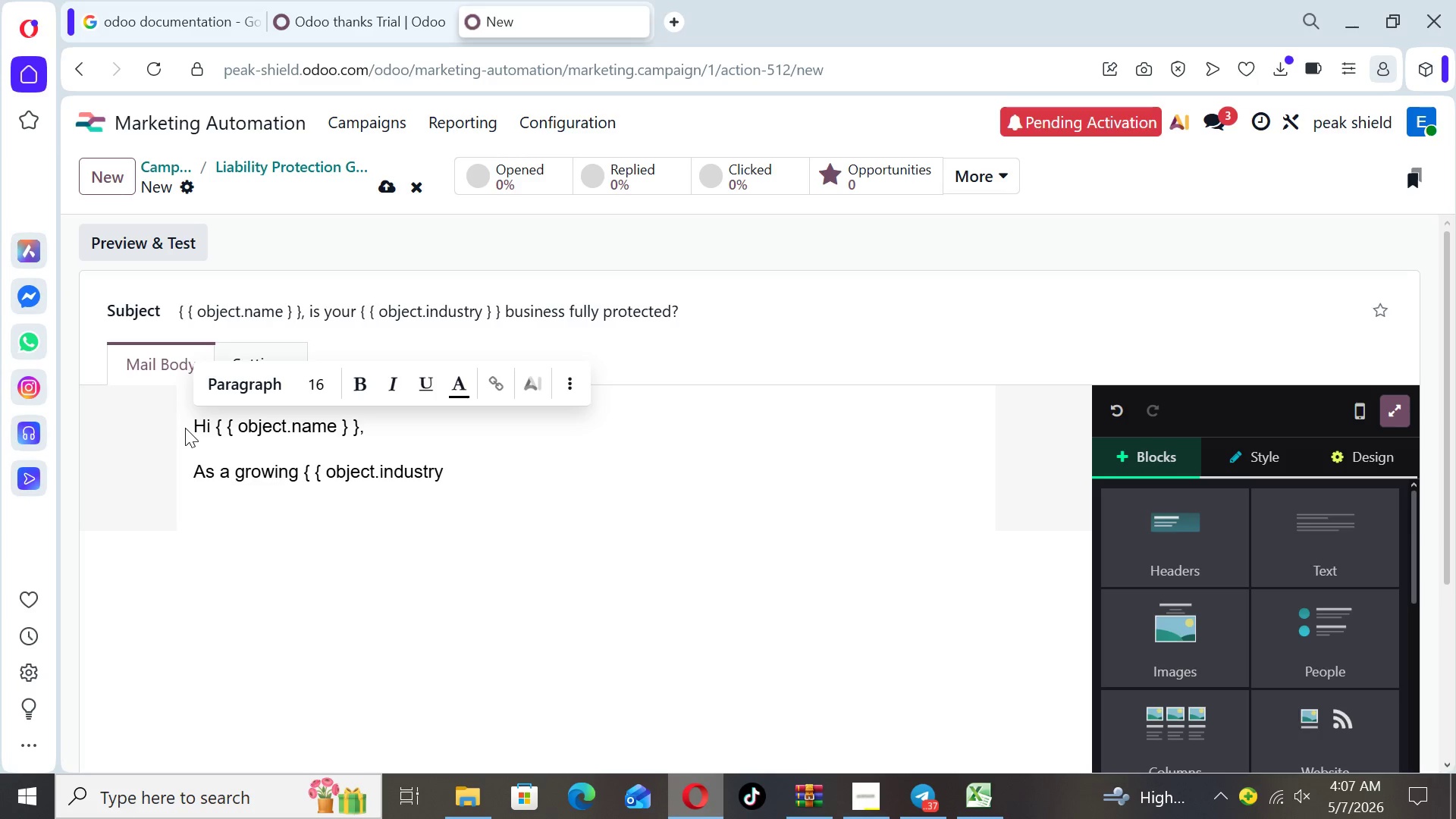 
type( } } business like)
 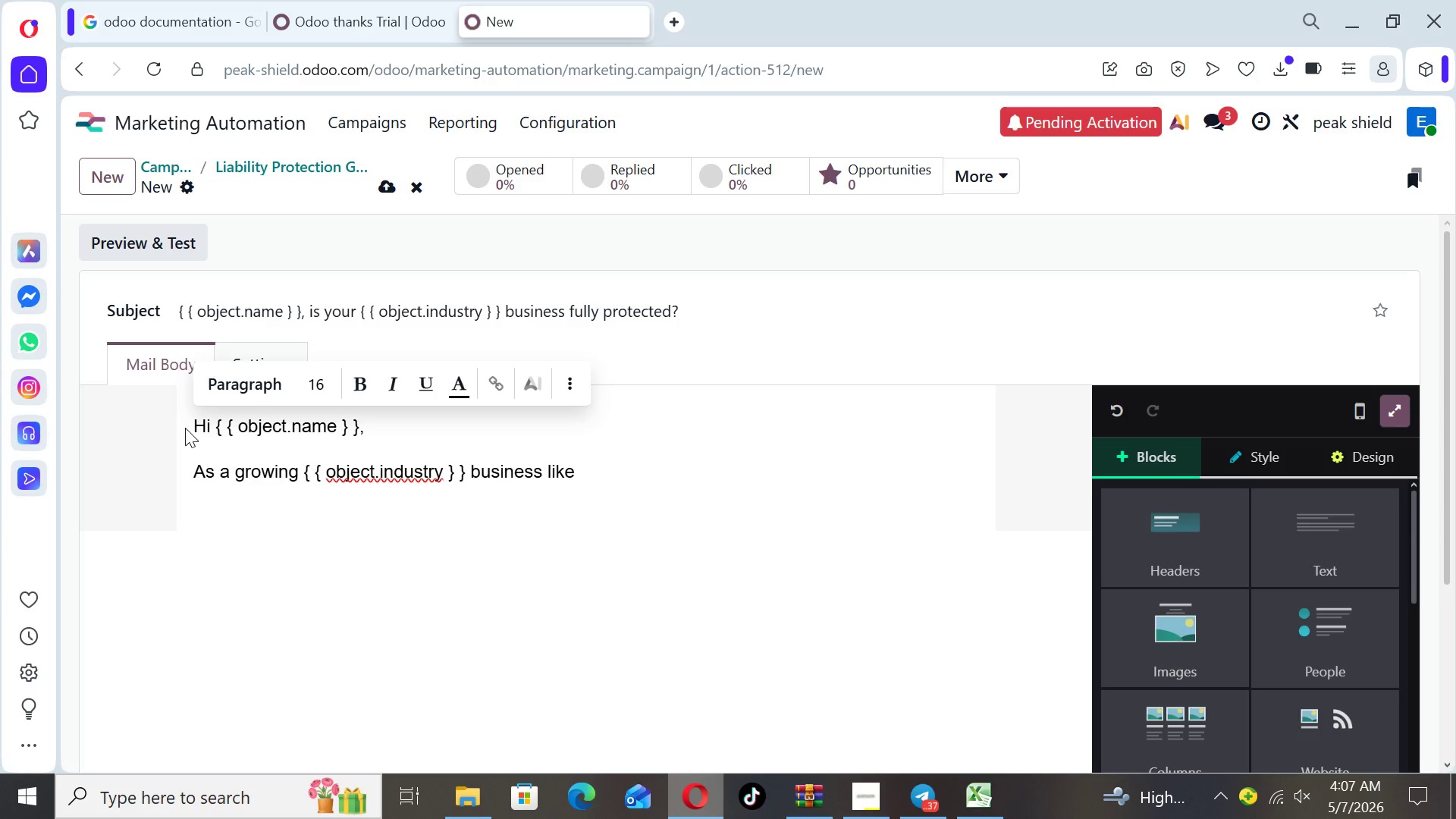 
type( { { object.business)
 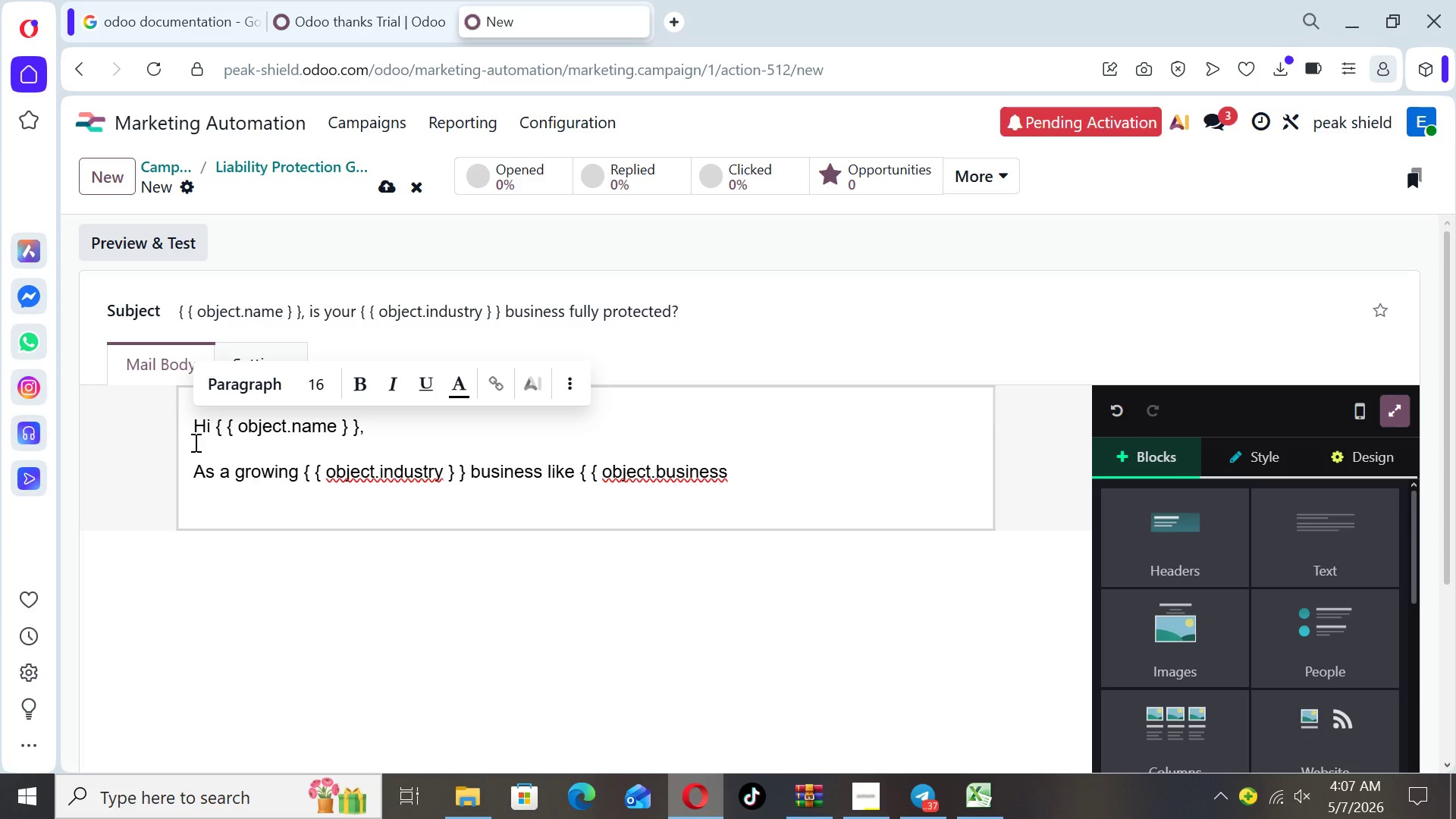 
wait(5.38)
 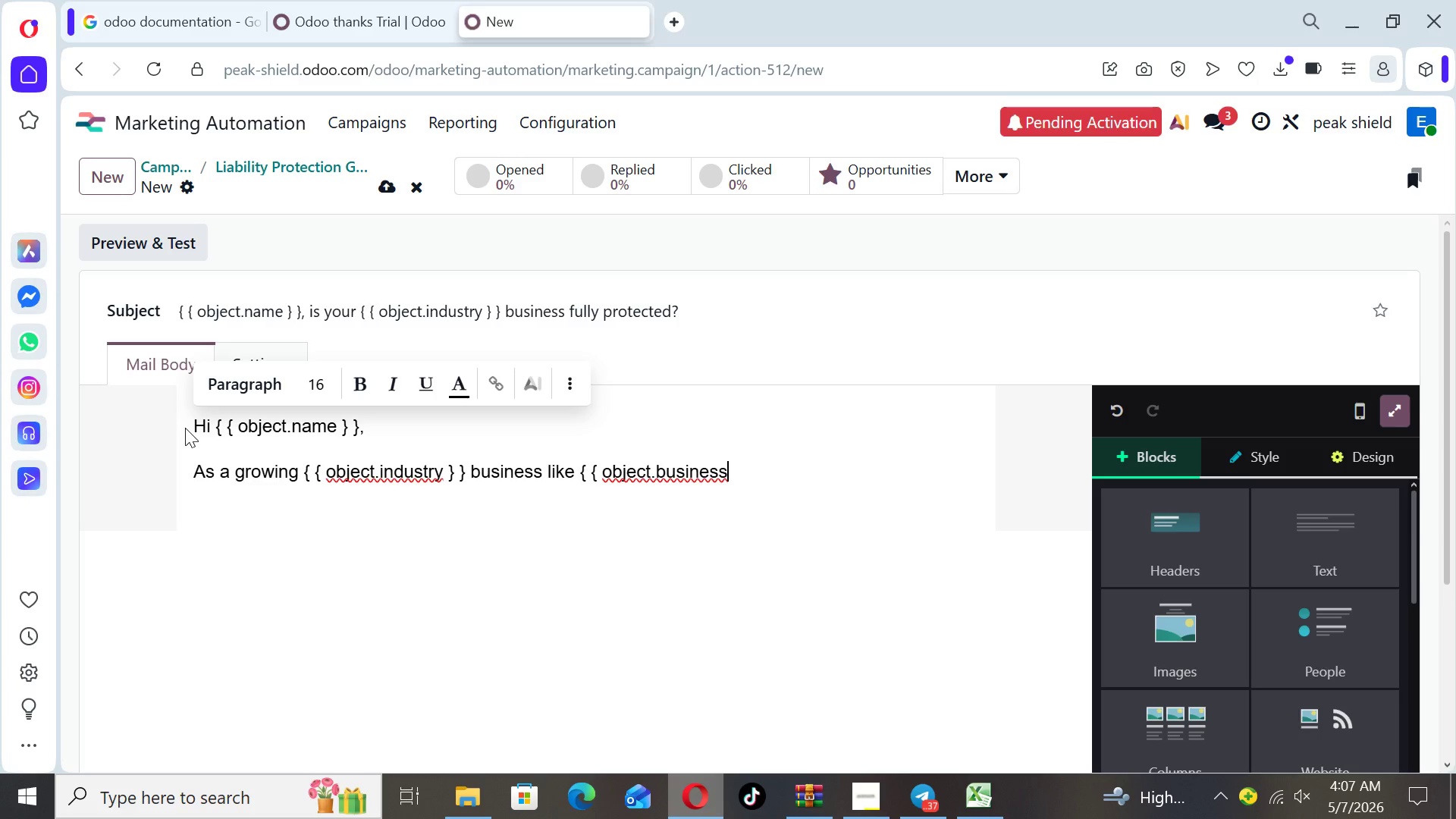 
type(_name } })
 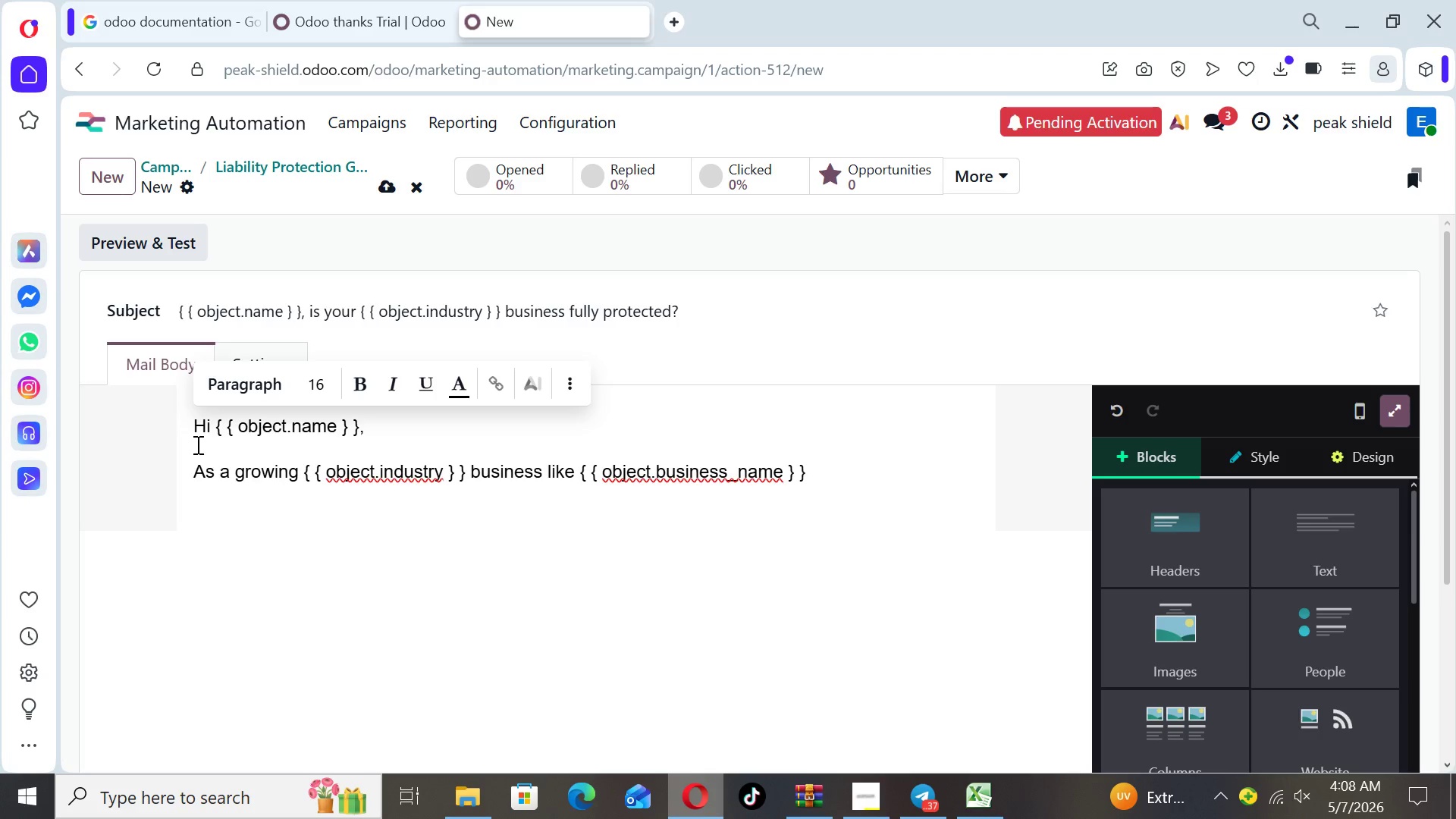 
type(< YOUR EXPOSURE TO RISK NATUTA)
key(Backspace)
type(RALLY )
 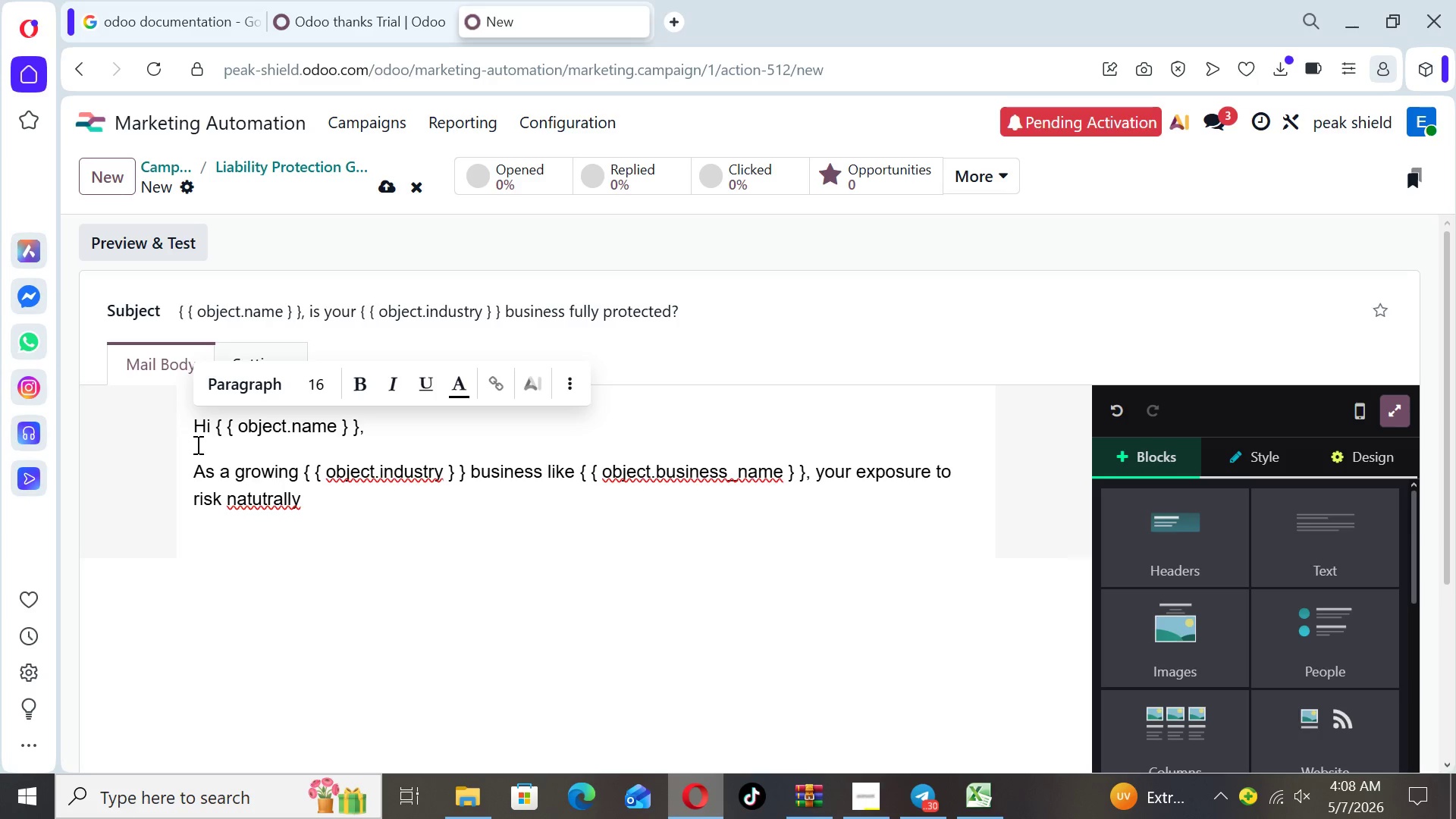 
key(Shift+ArrowLeft)
 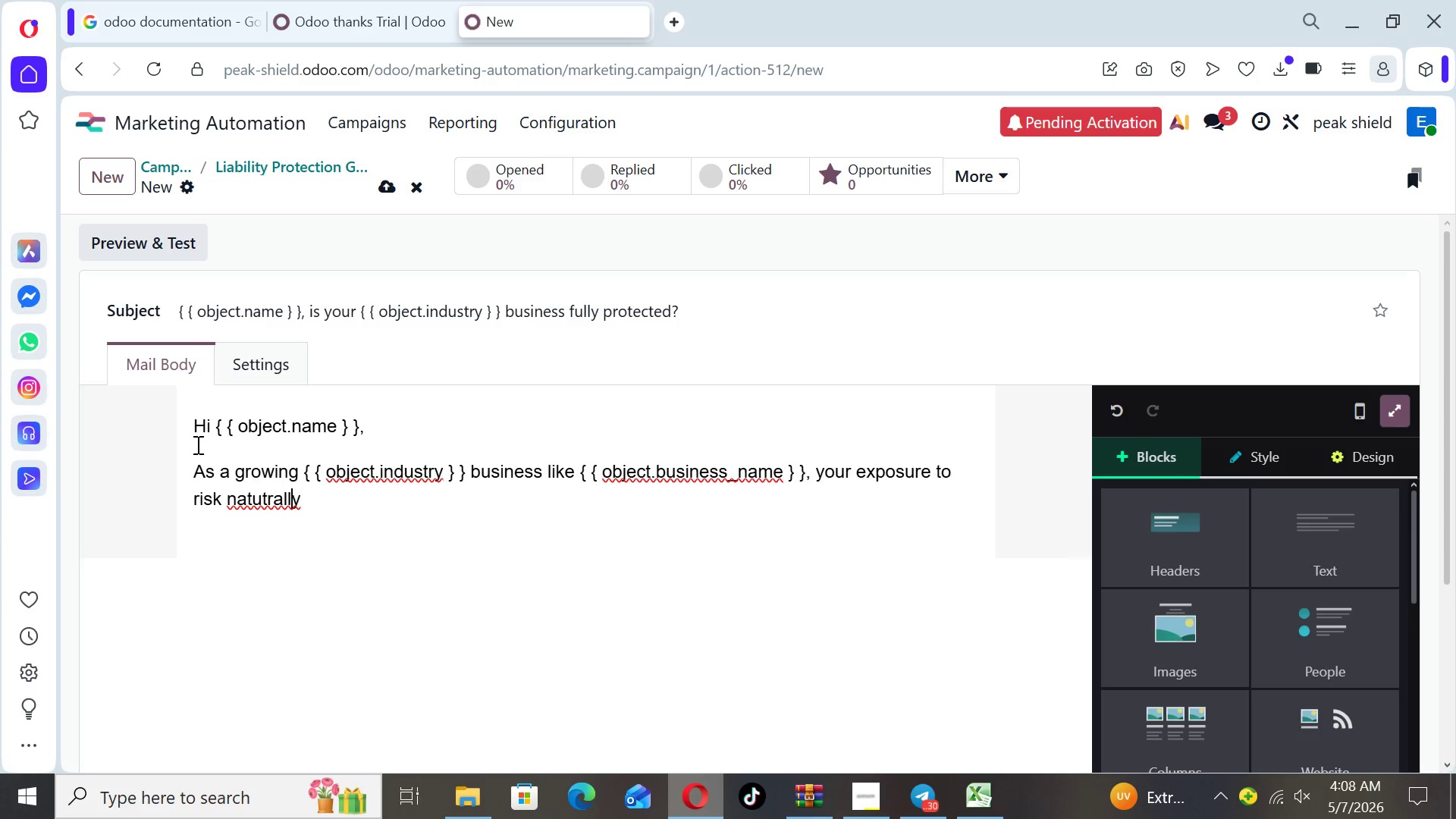 
key(Shift+ArrowLeft)
 